 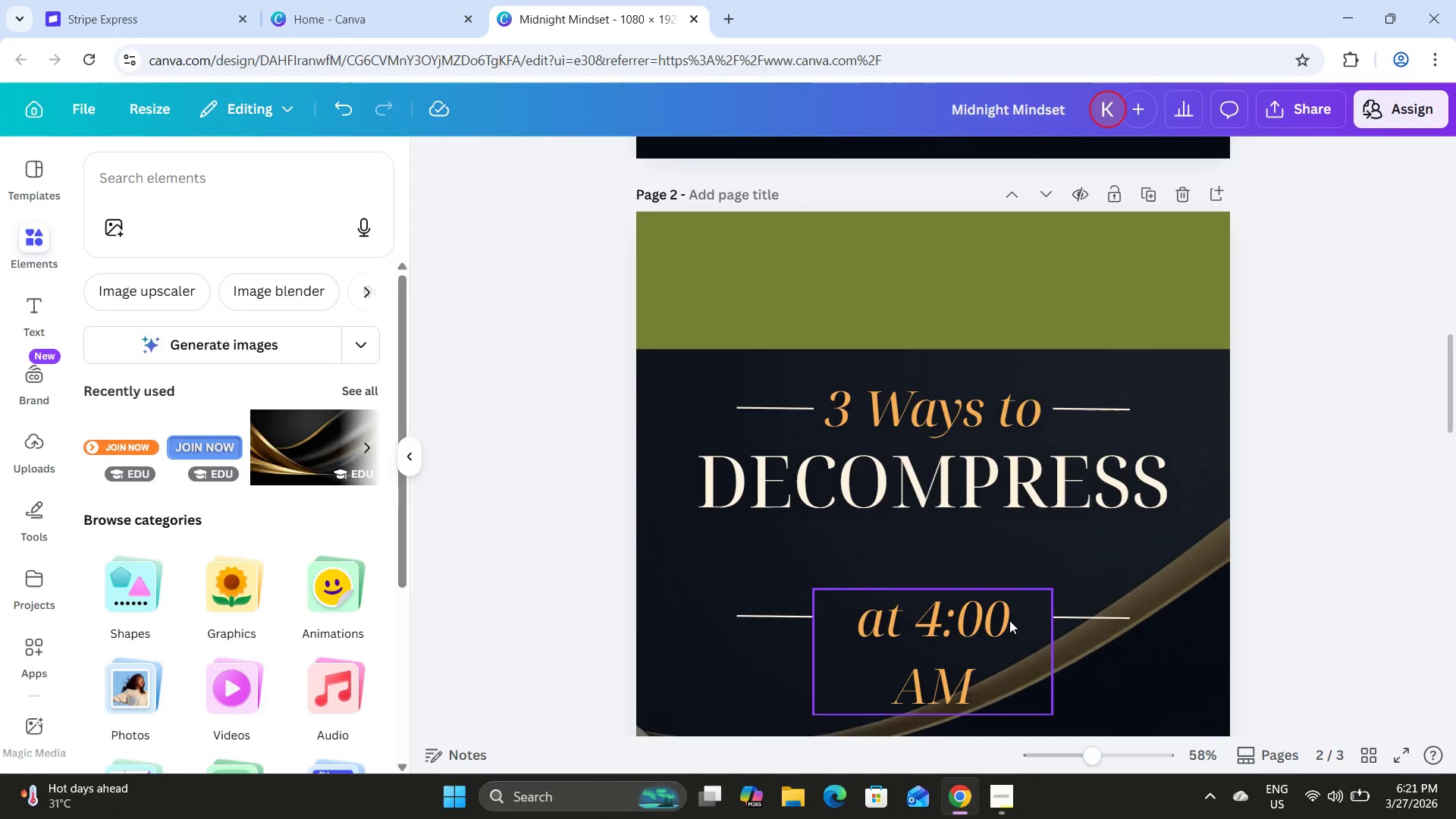 
left_click([751, 606])
 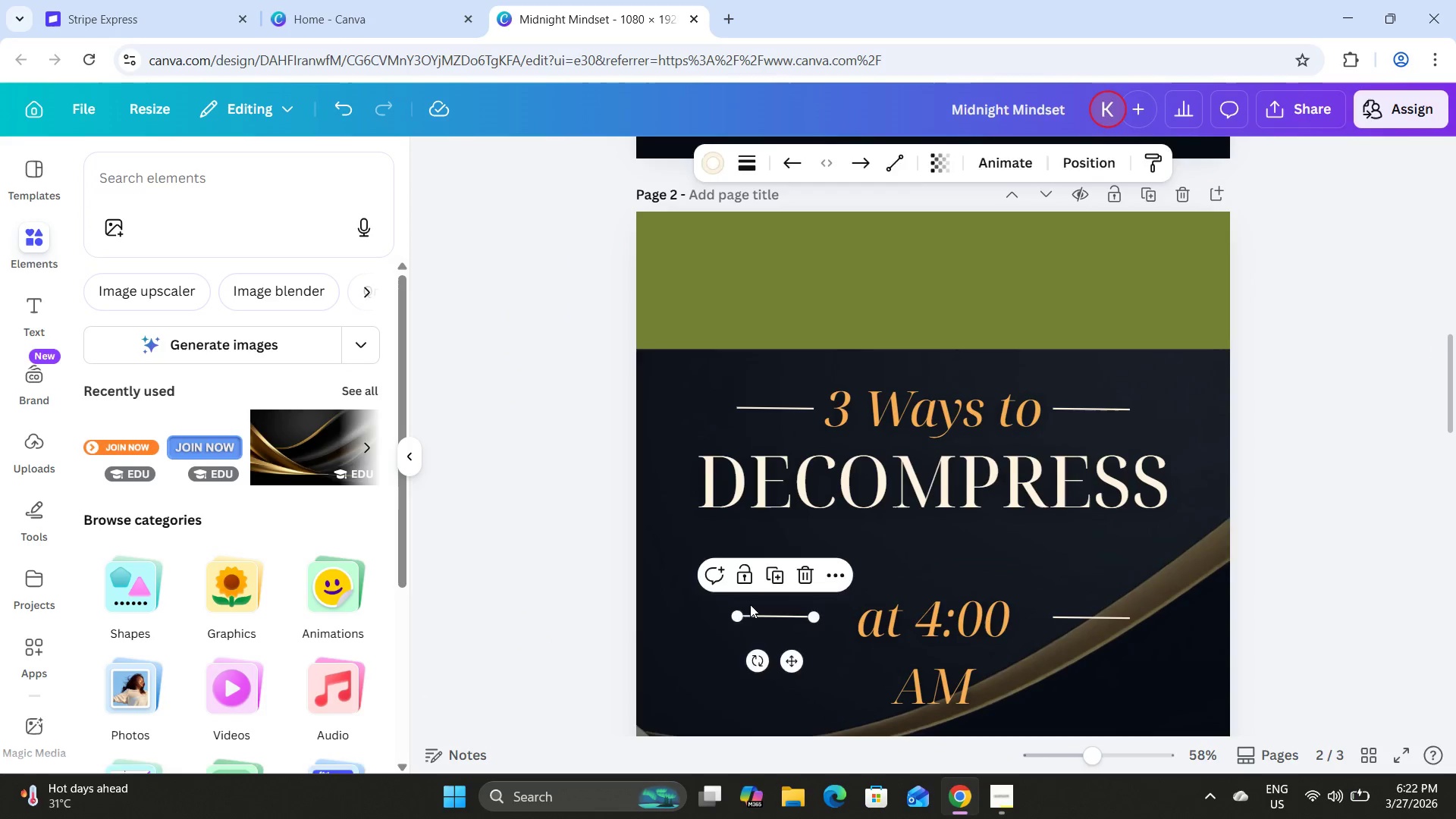 
key(Backspace)
 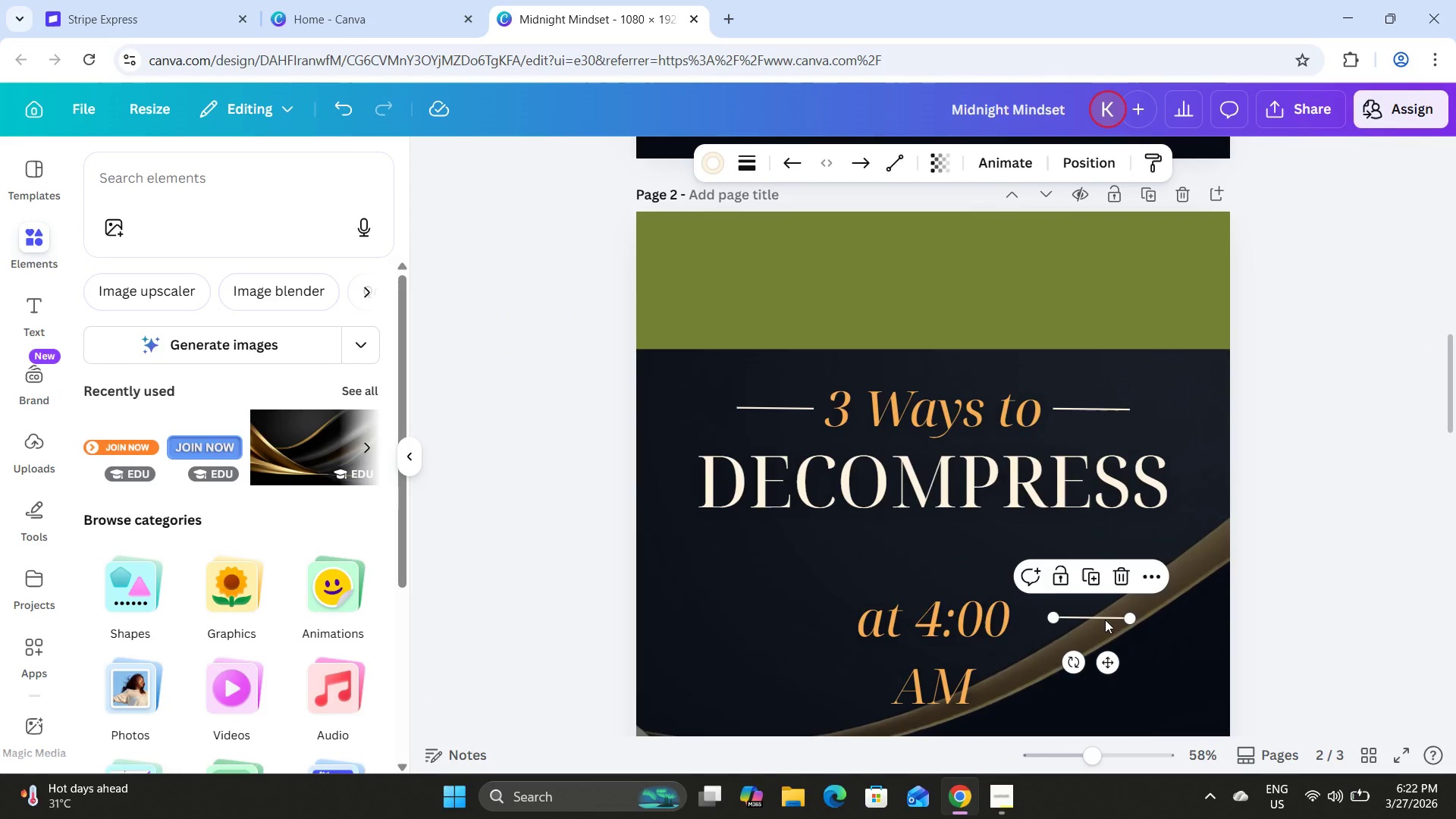 
key(Backspace)
 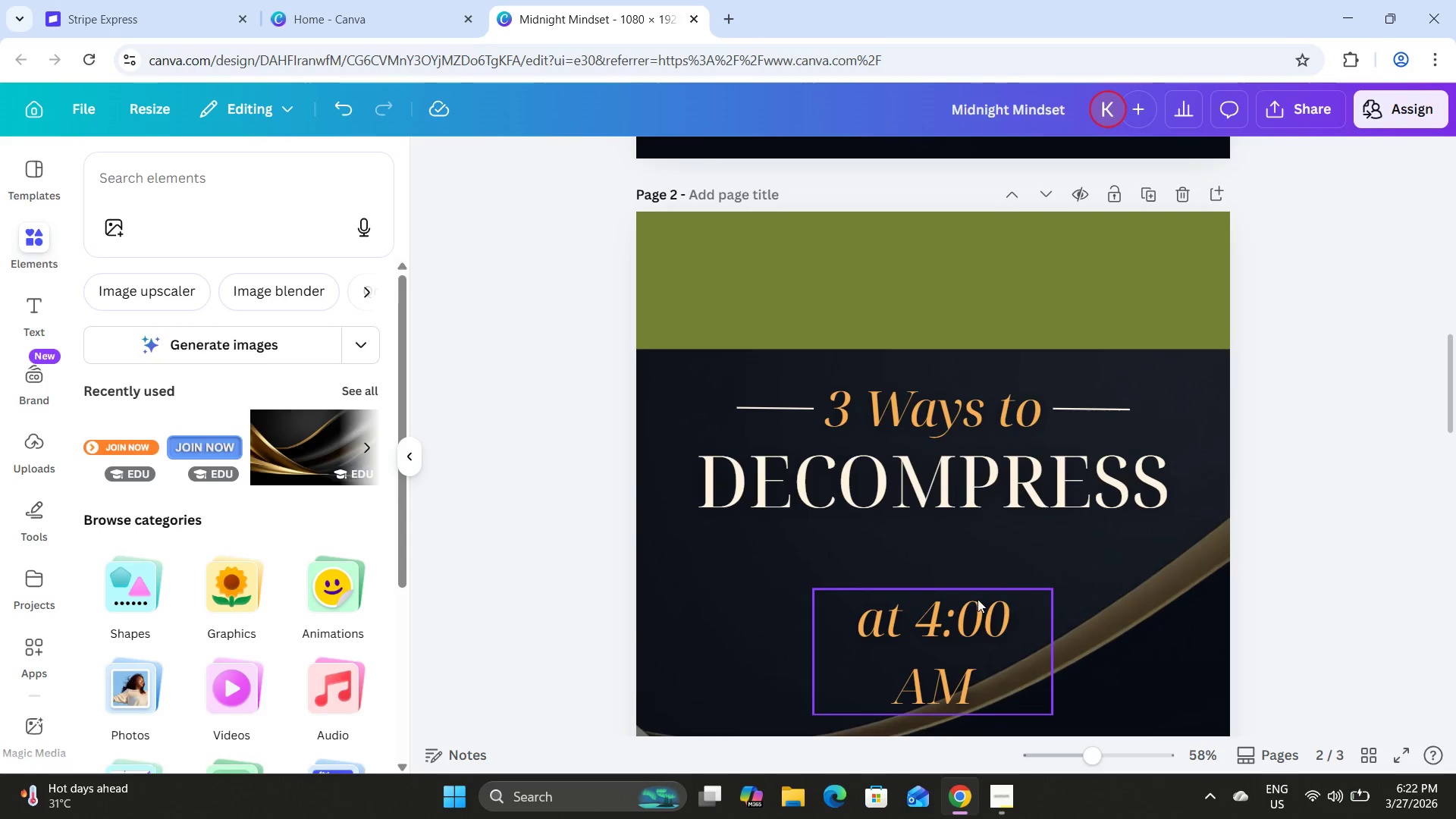 
left_click([967, 601])
 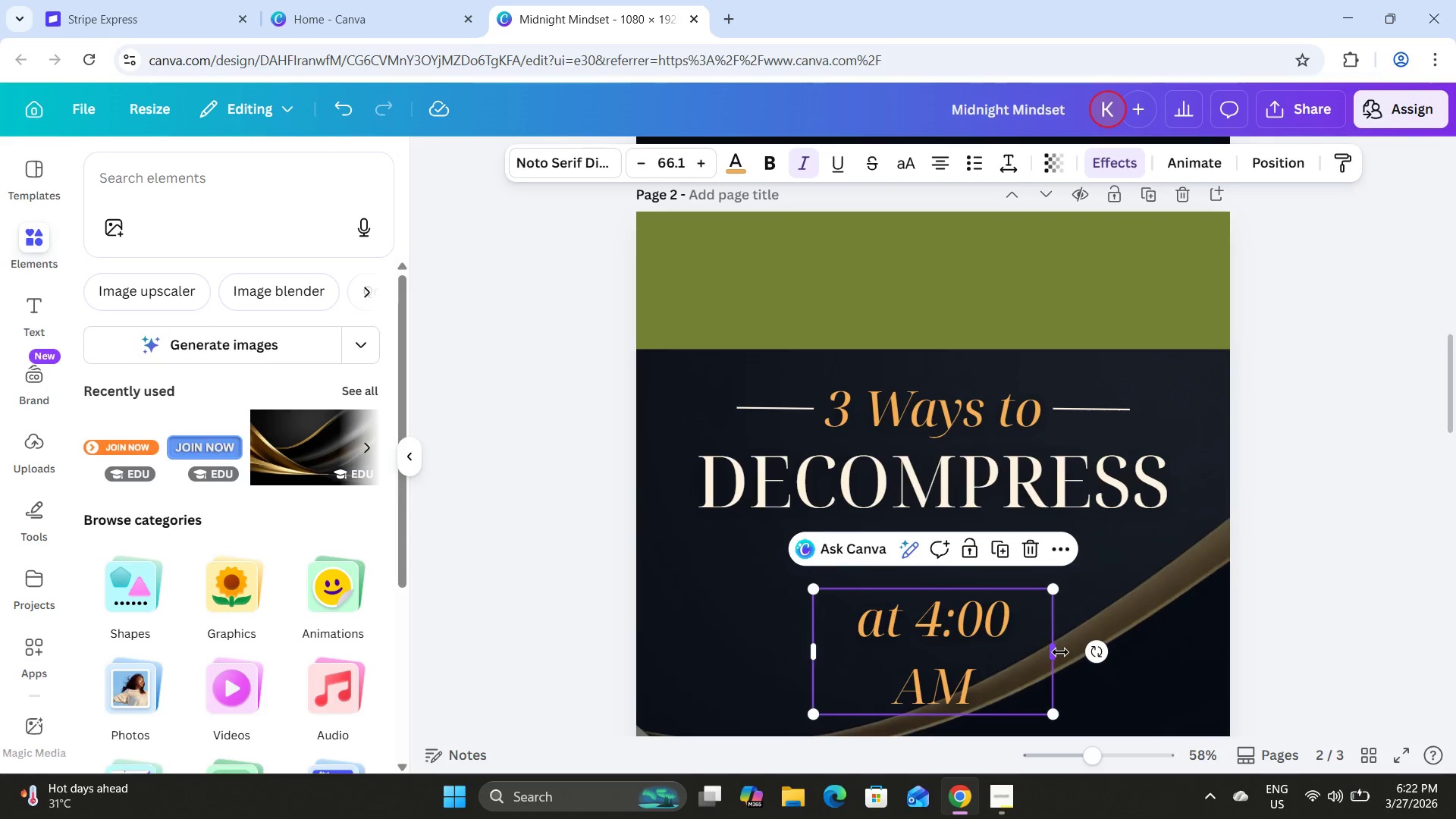 
left_click_drag(start_coordinate=[1054, 651], to_coordinate=[1062, 626])
 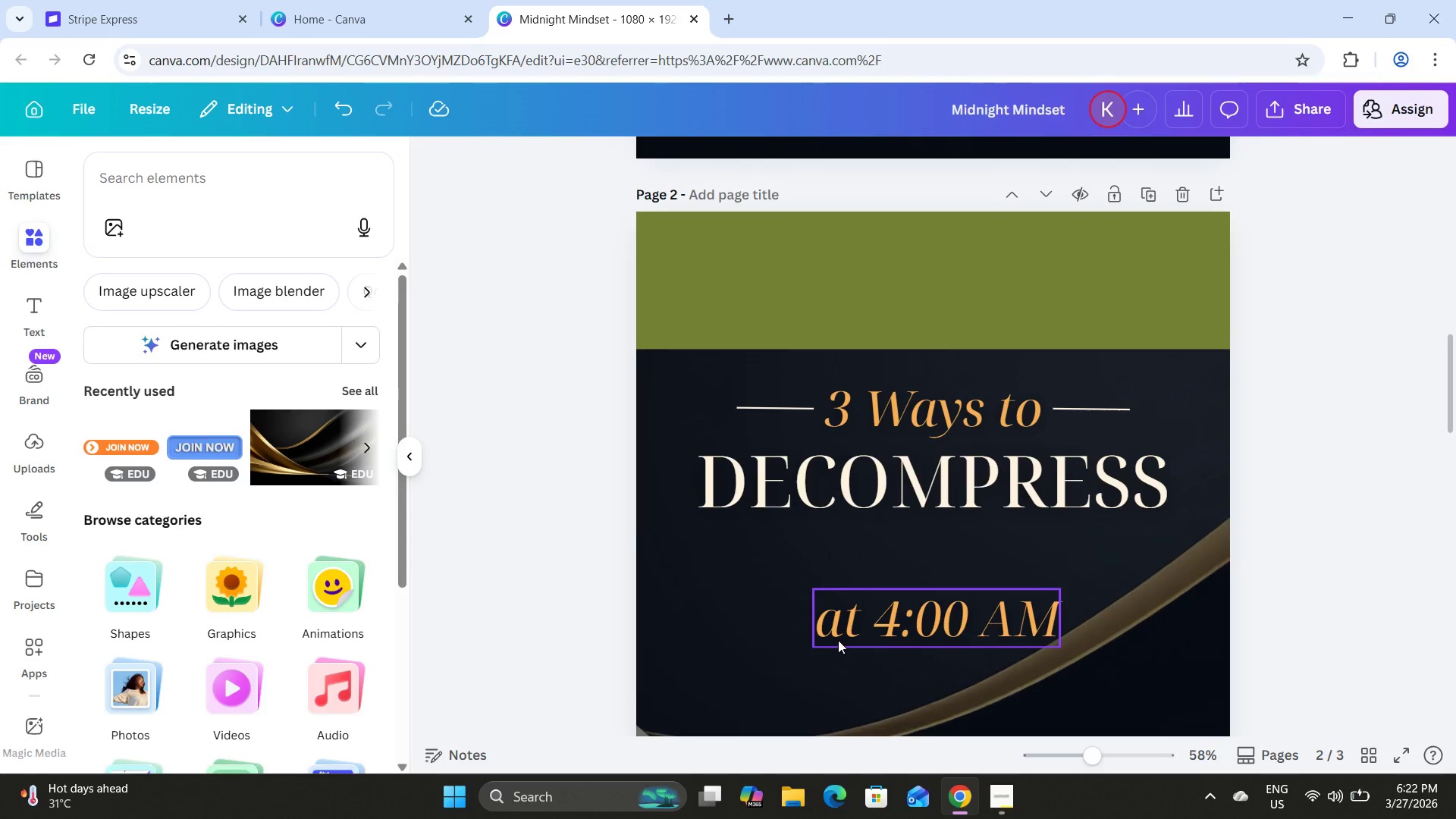 
left_click_drag(start_coordinate=[915, 635], to_coordinate=[912, 568])
 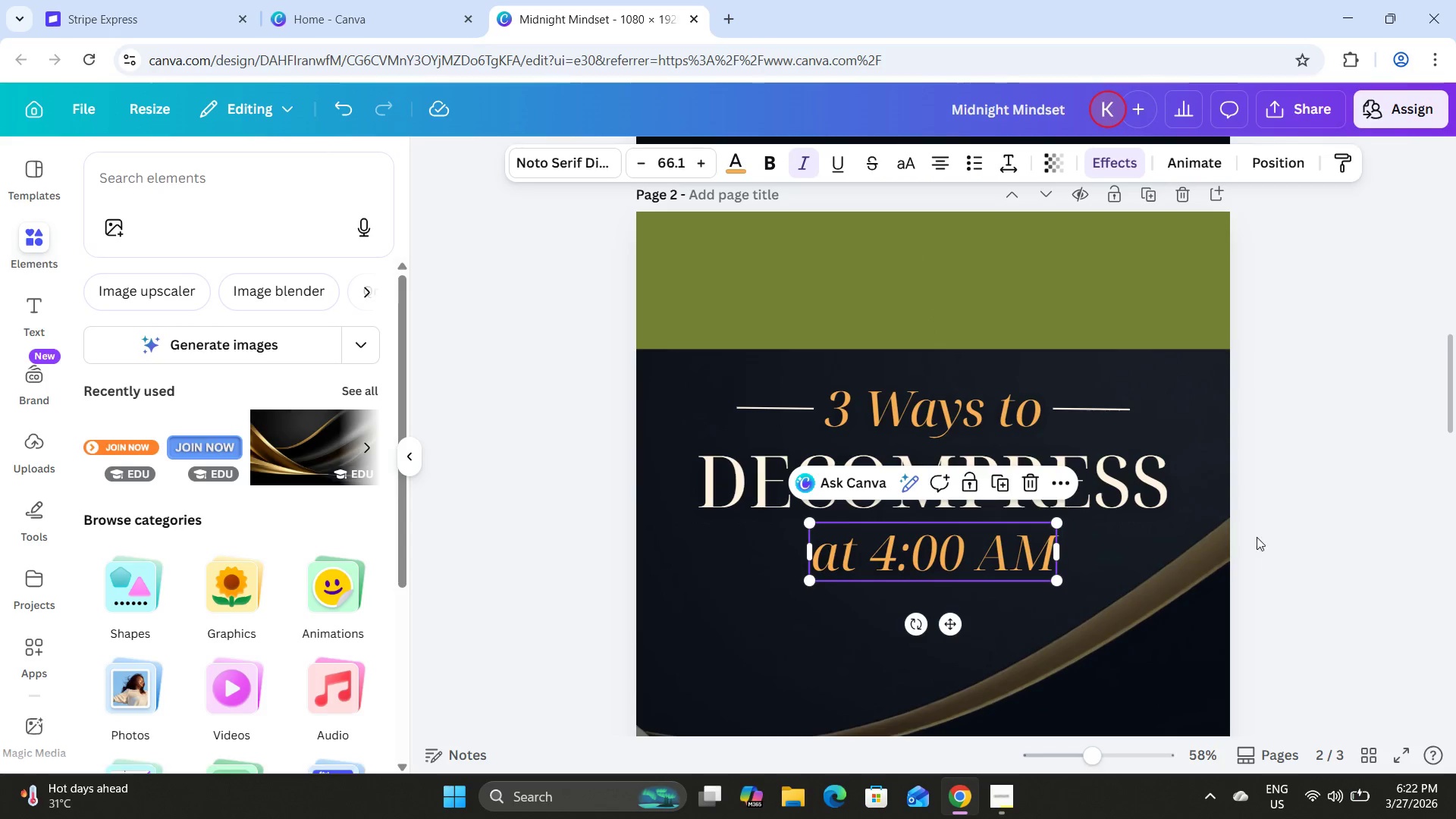 
left_click([1264, 534])
 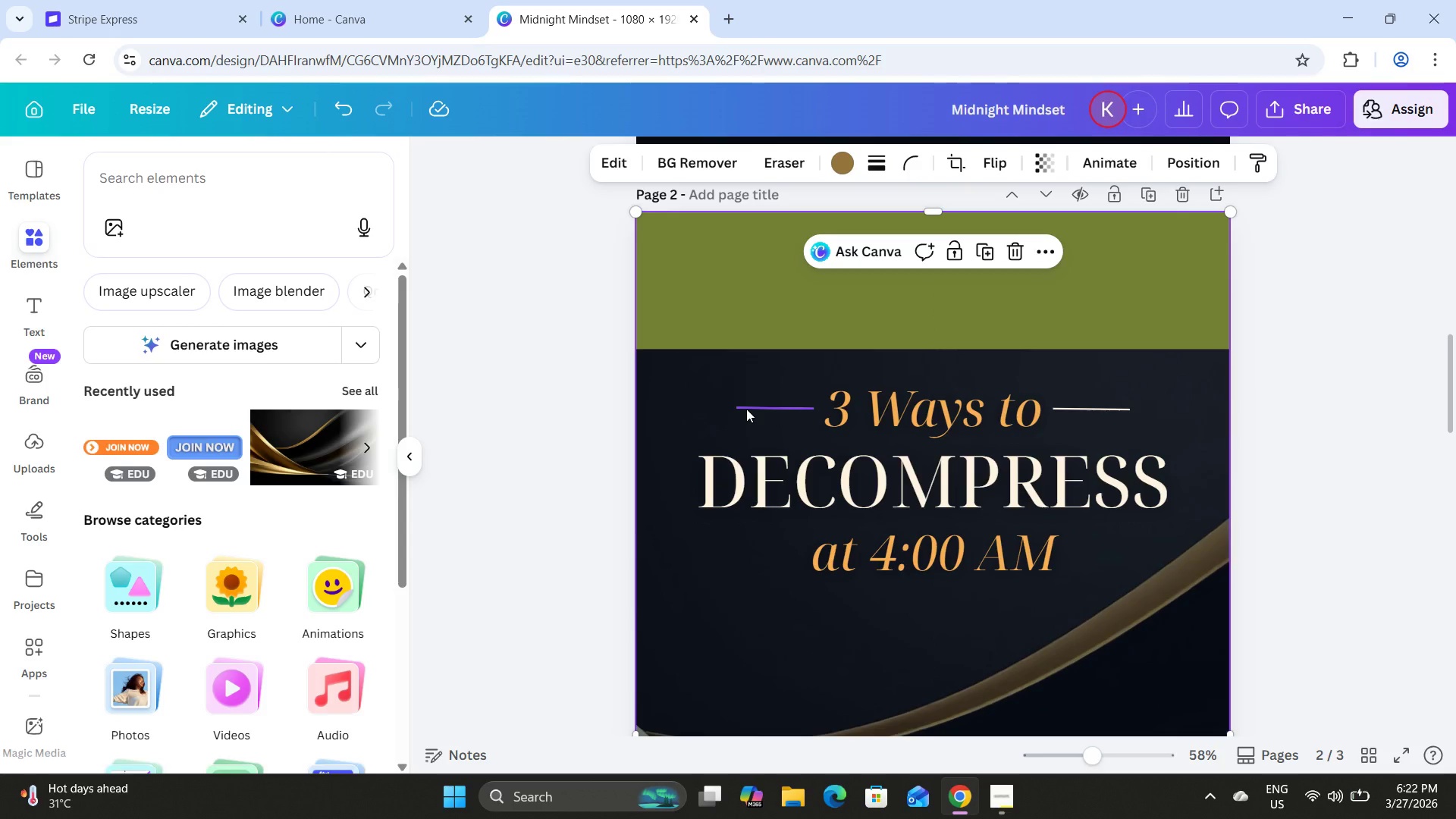 
key(Backspace)
 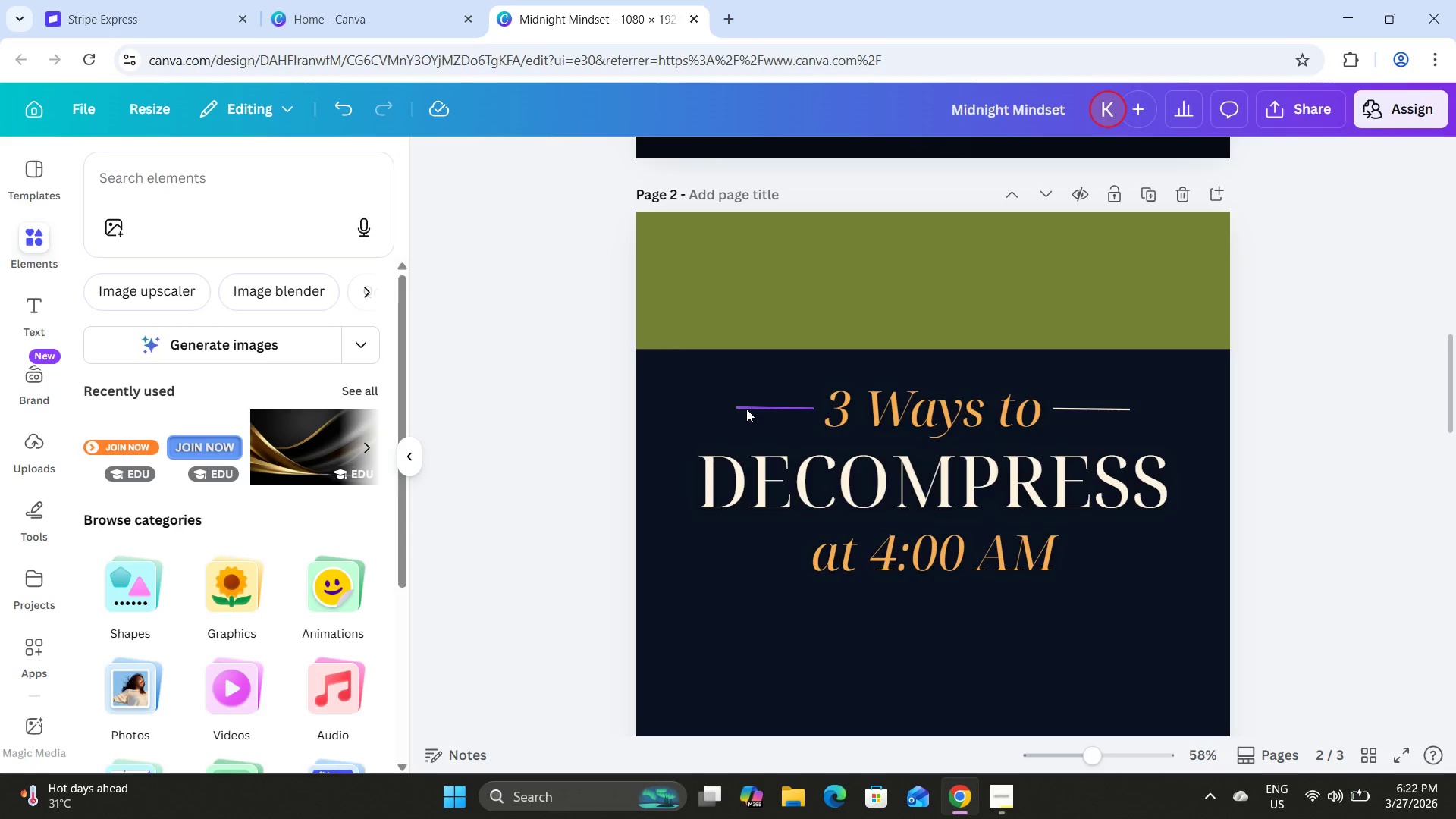 
scroll: coordinate [760, 409], scroll_direction: down, amount: 5.0
 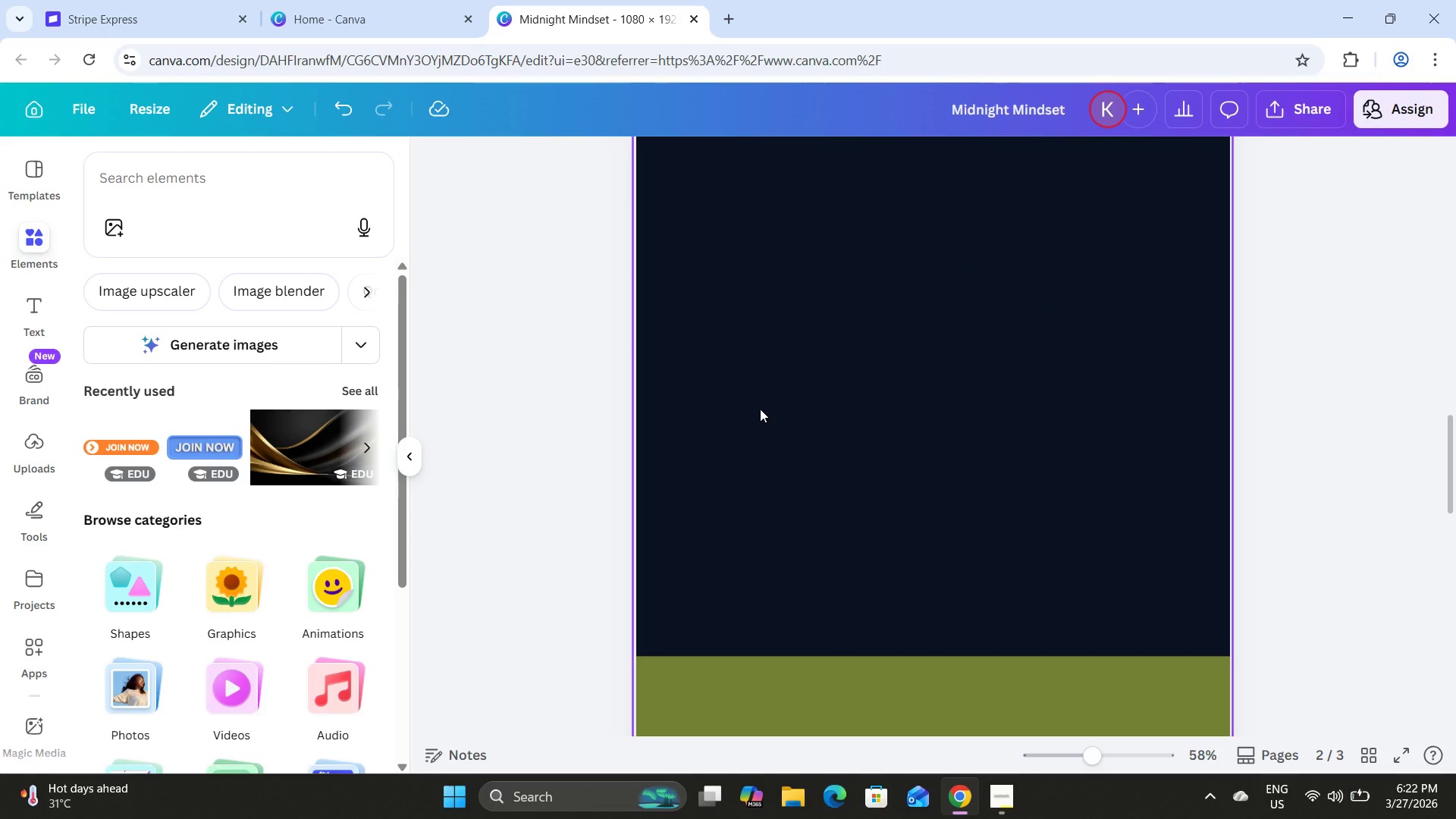 
key(Control+Z)
 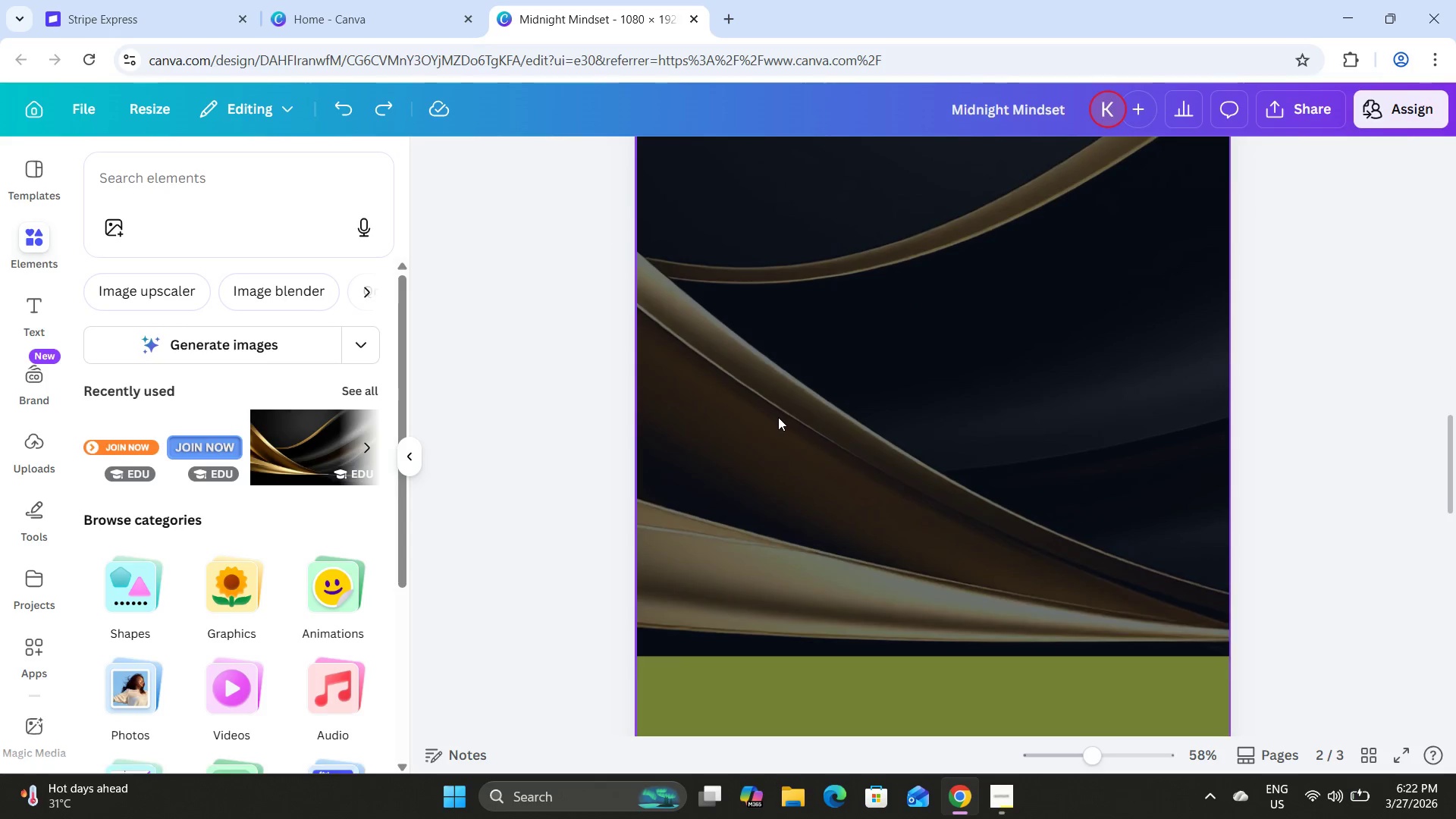 
scroll: coordinate [779, 417], scroll_direction: up, amount: 7.0
 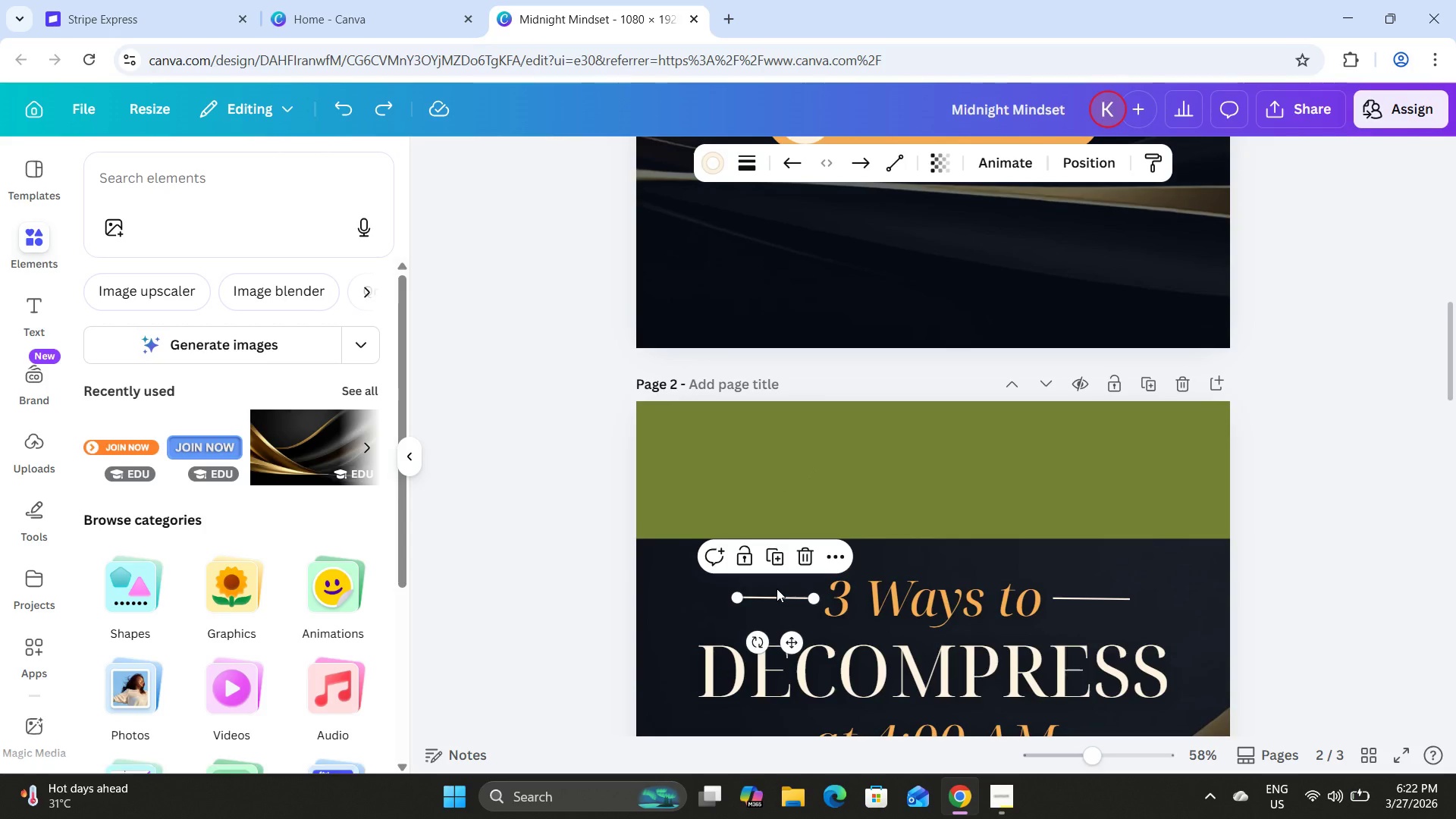 
key(Backspace)
 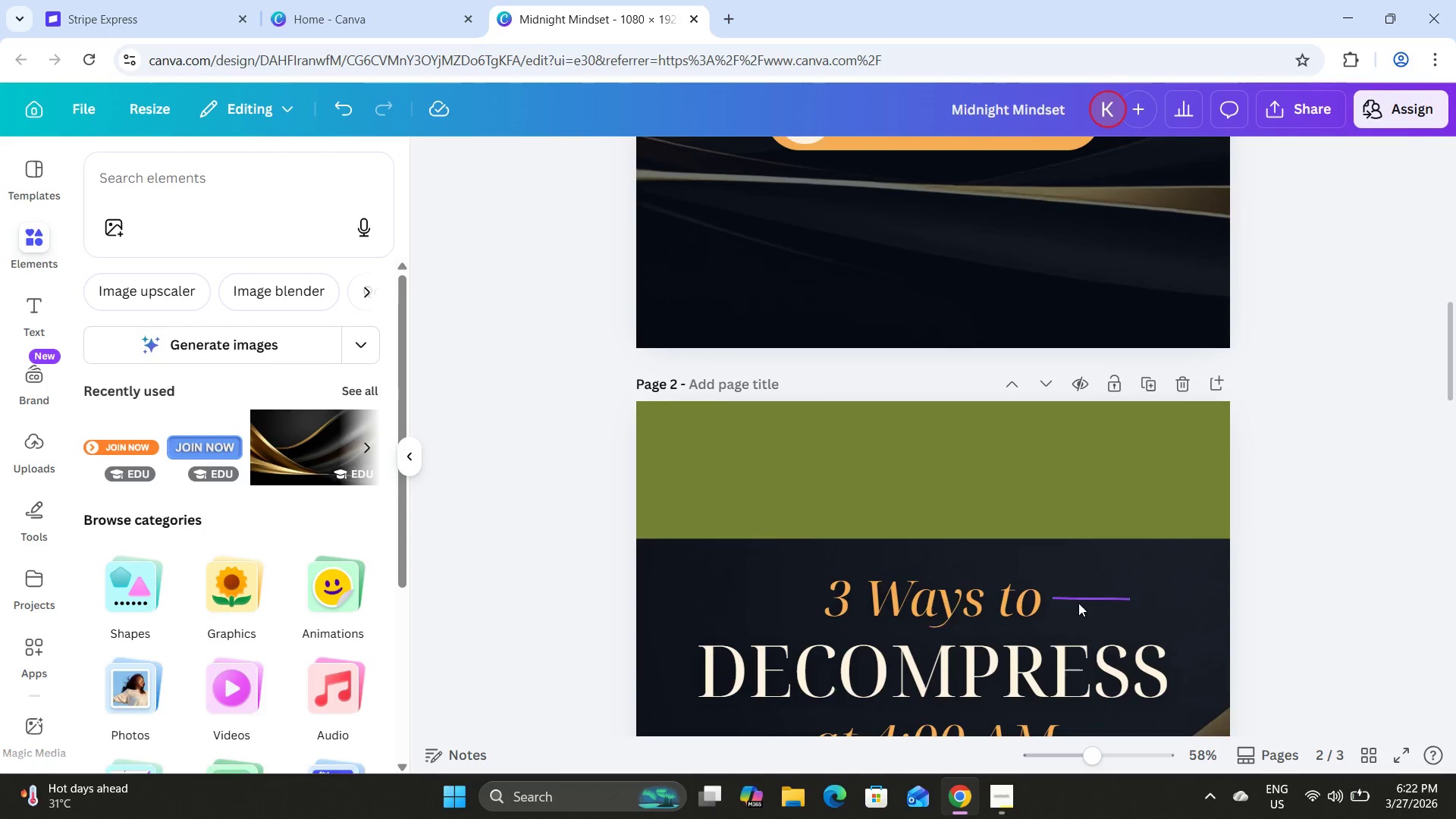 
left_click([1080, 599])
 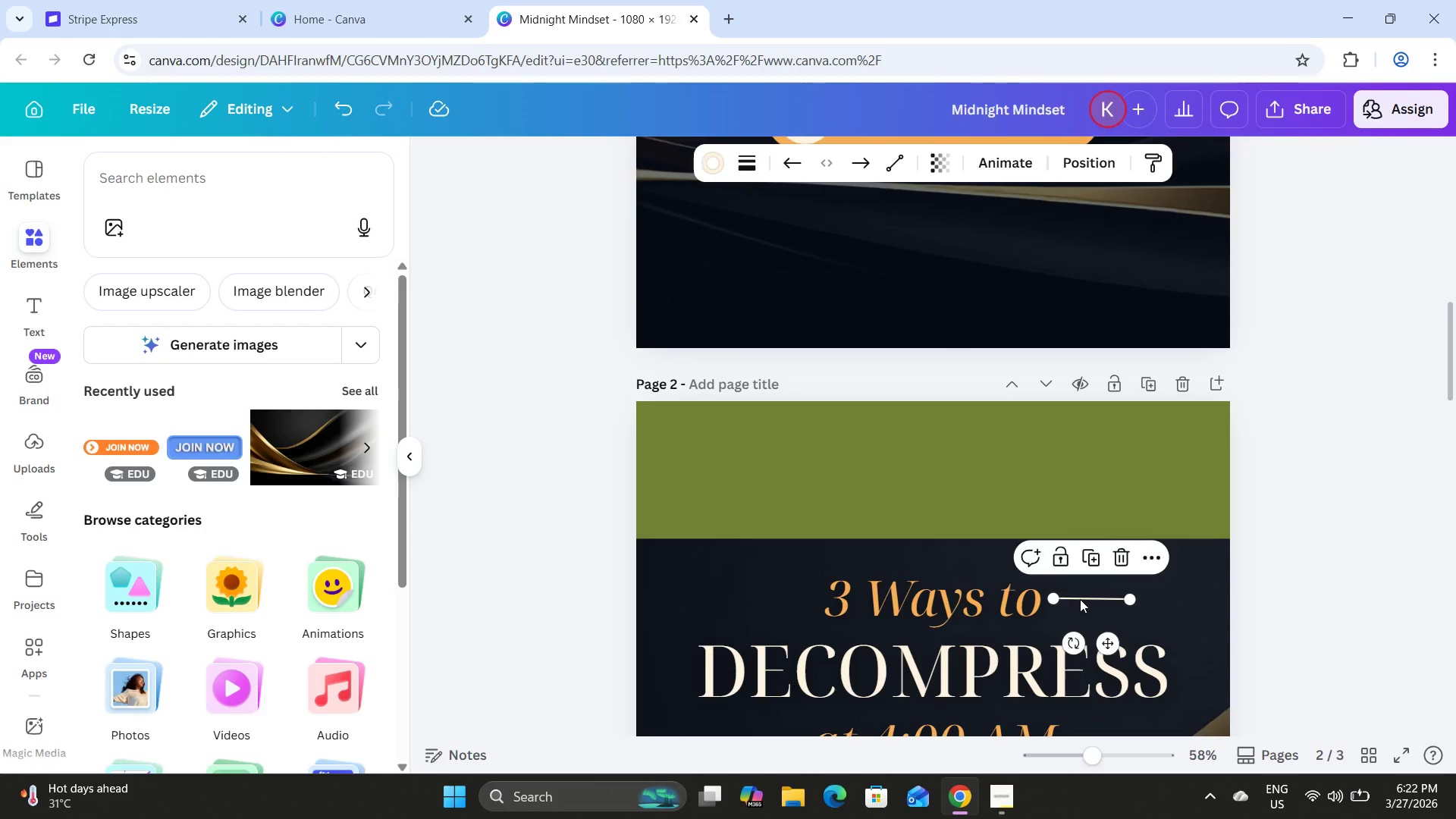 
key(Backspace)
 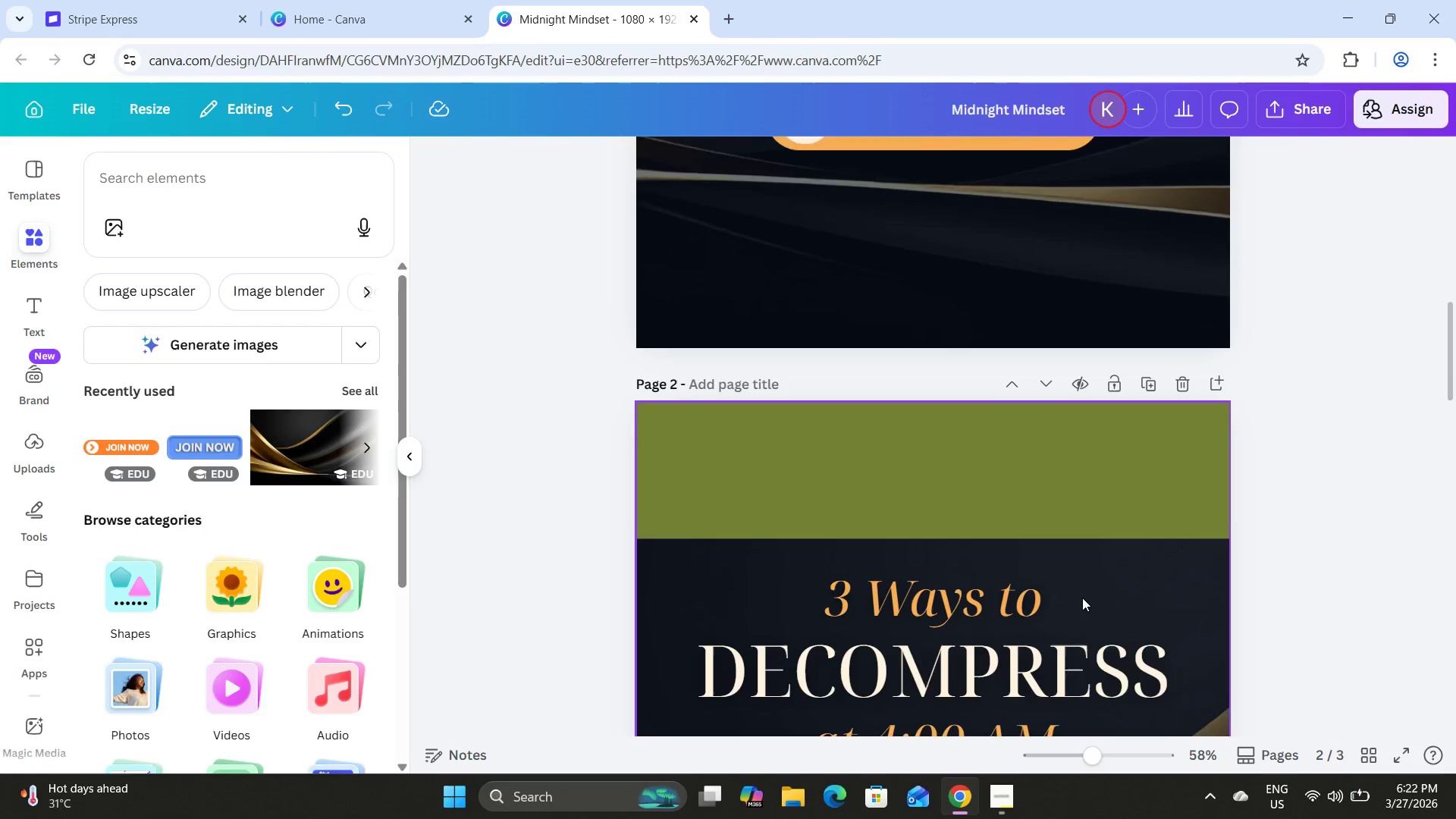 
left_click([1388, 435])
 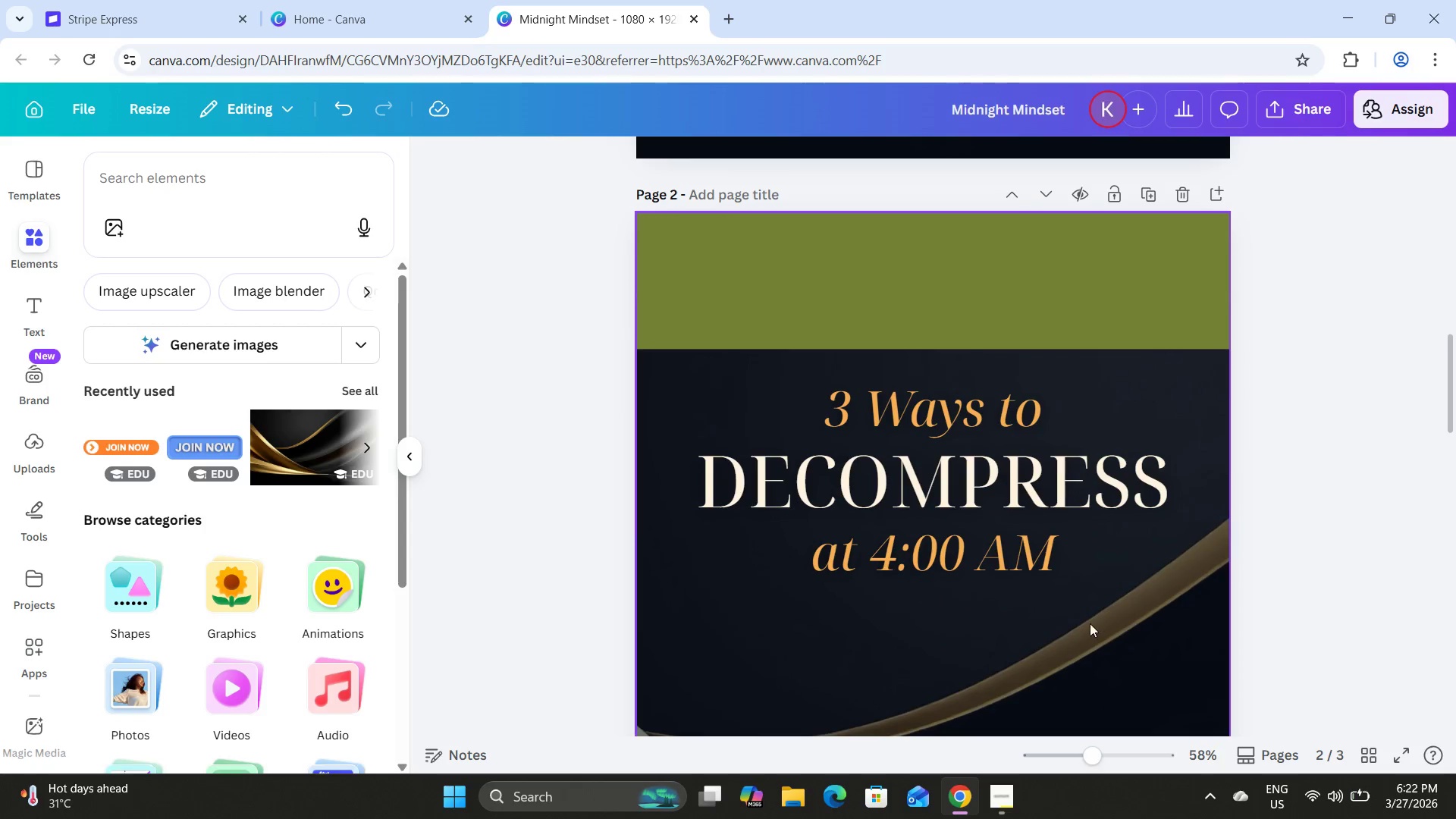 
scroll: coordinate [1082, 595], scroll_direction: down, amount: 2.0
 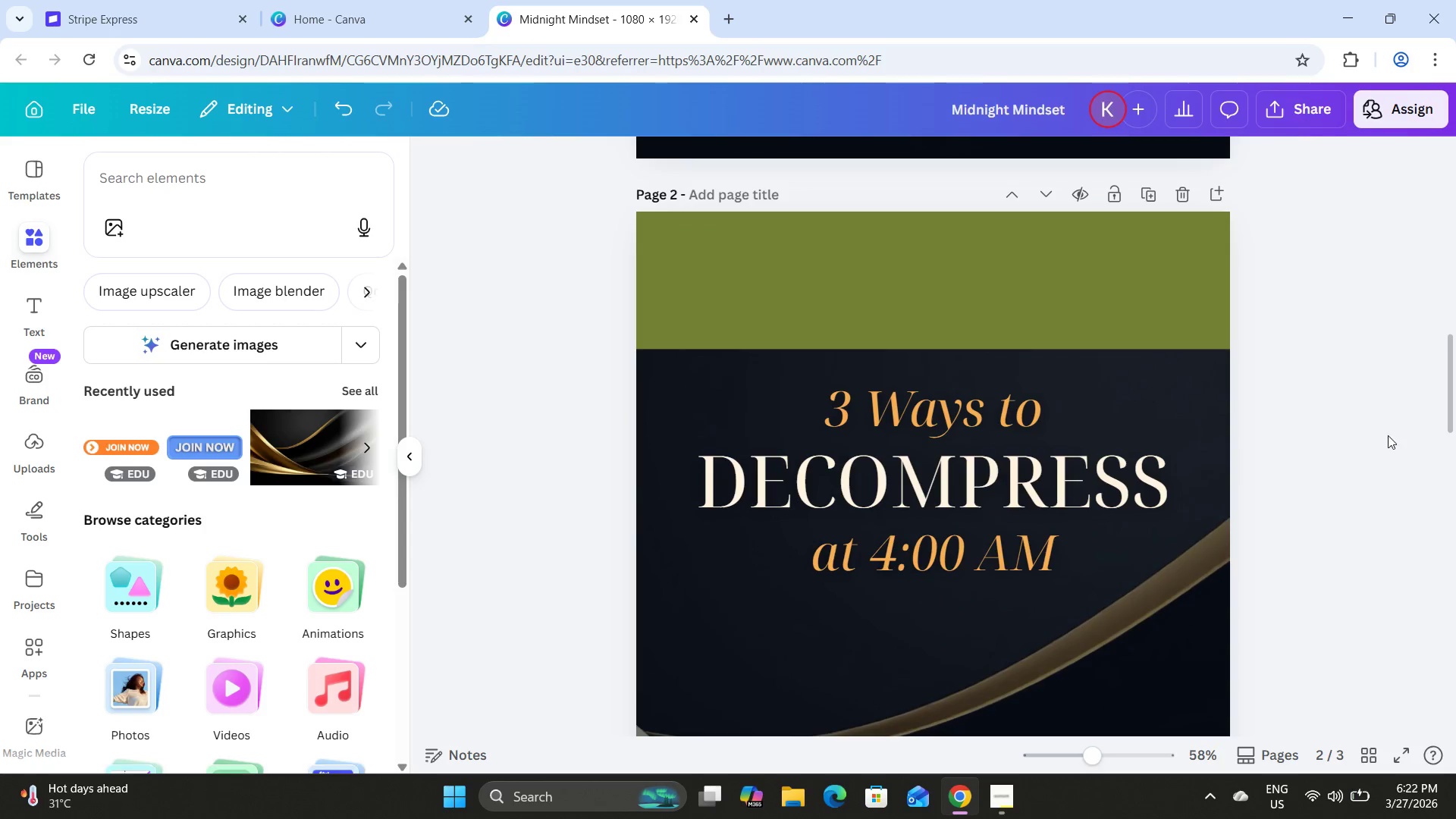 
left_click_drag(start_coordinate=[1165, 615], to_coordinate=[651, 376])
 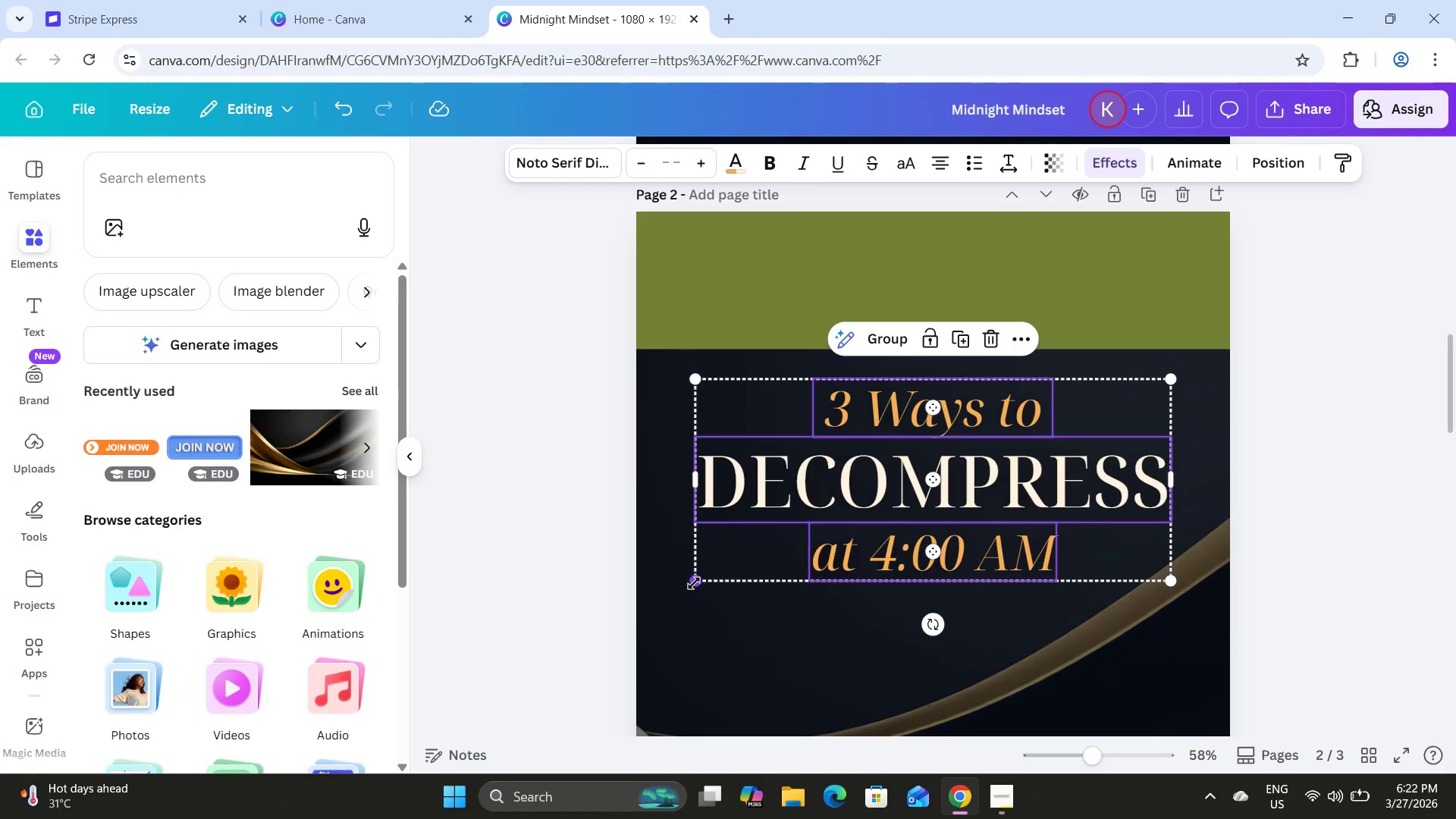 
left_click([695, 583])
 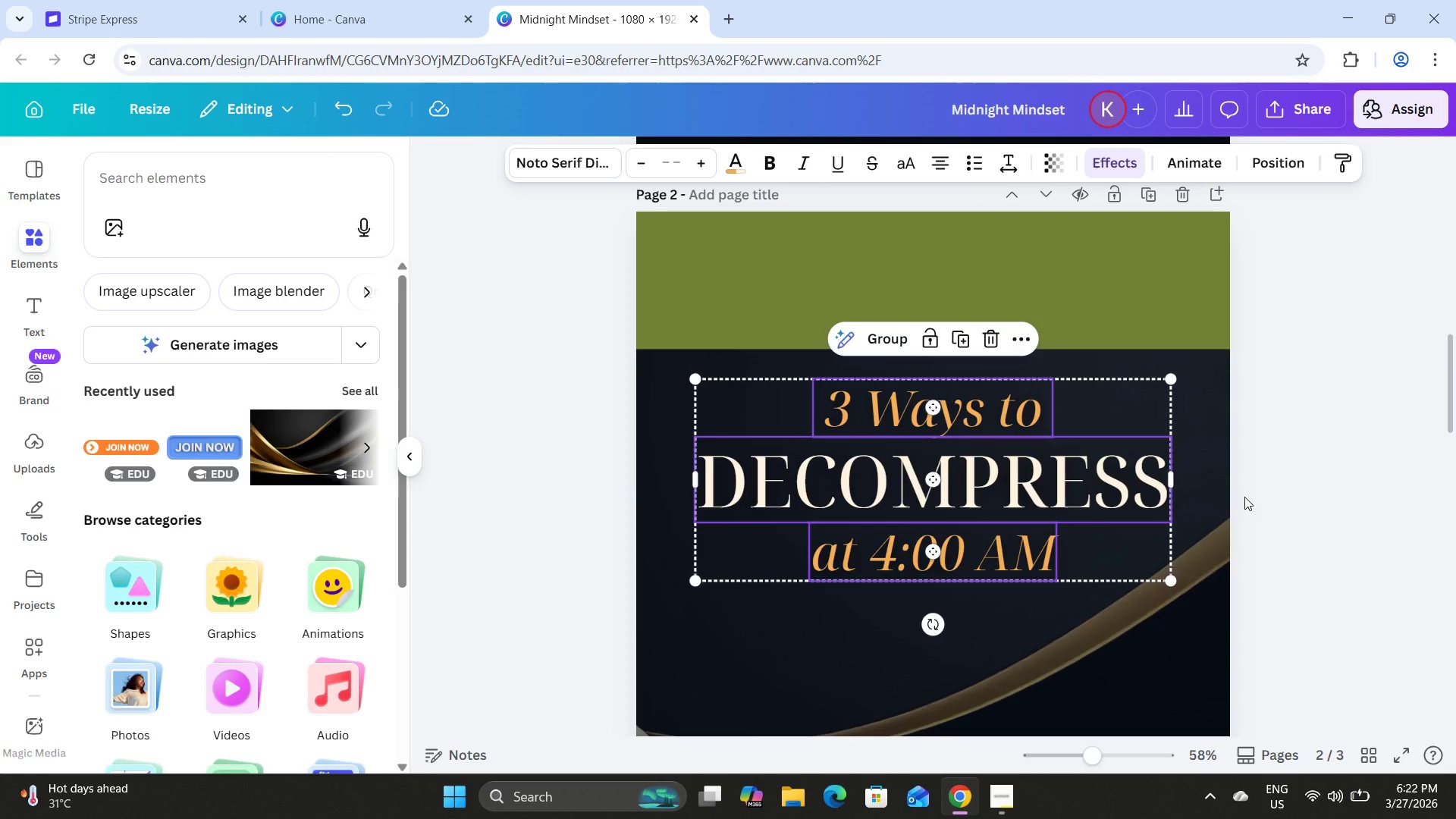 
left_click([1244, 497])
 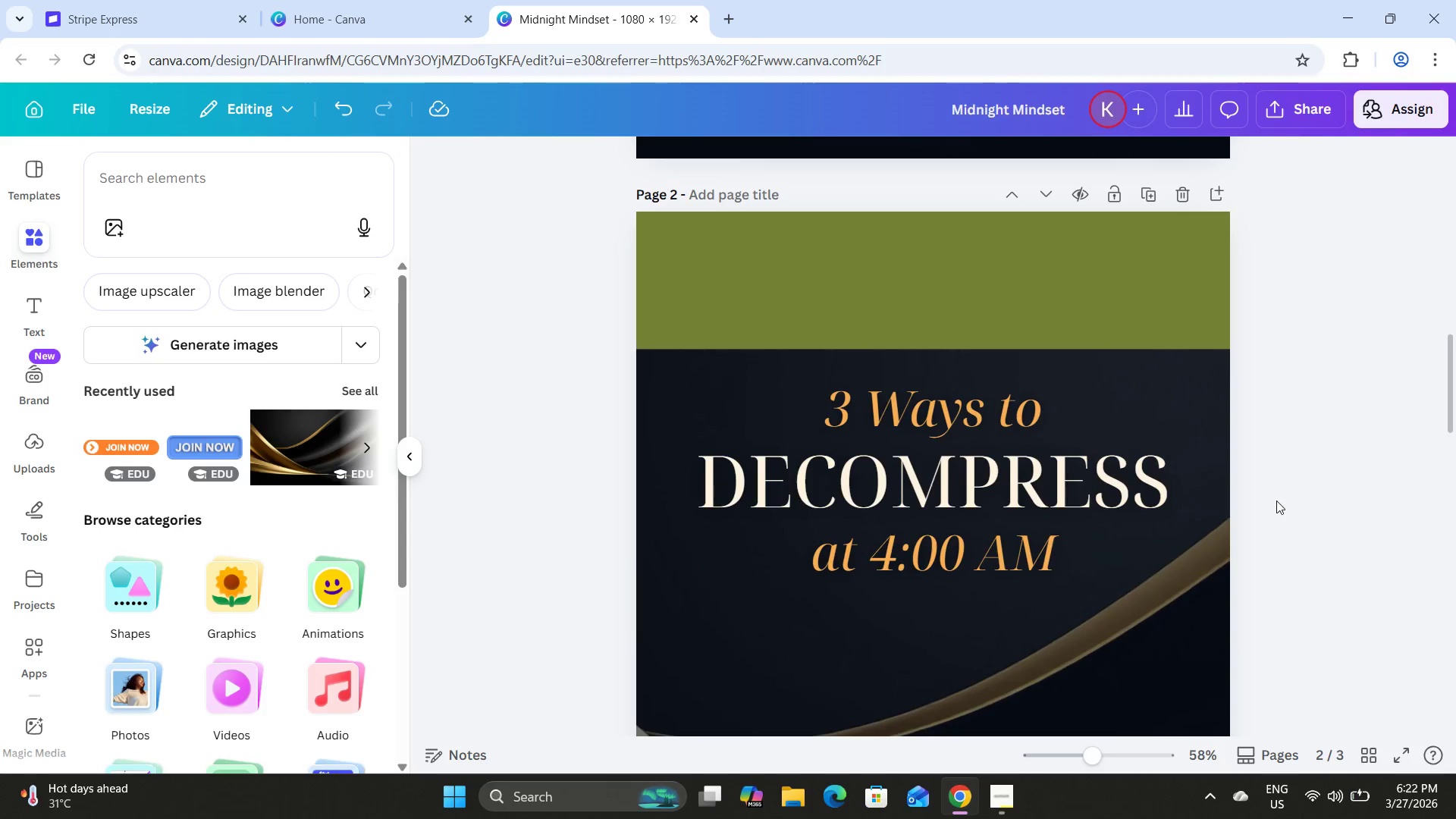 
scroll: coordinate [1276, 500], scroll_direction: up, amount: 15.0
 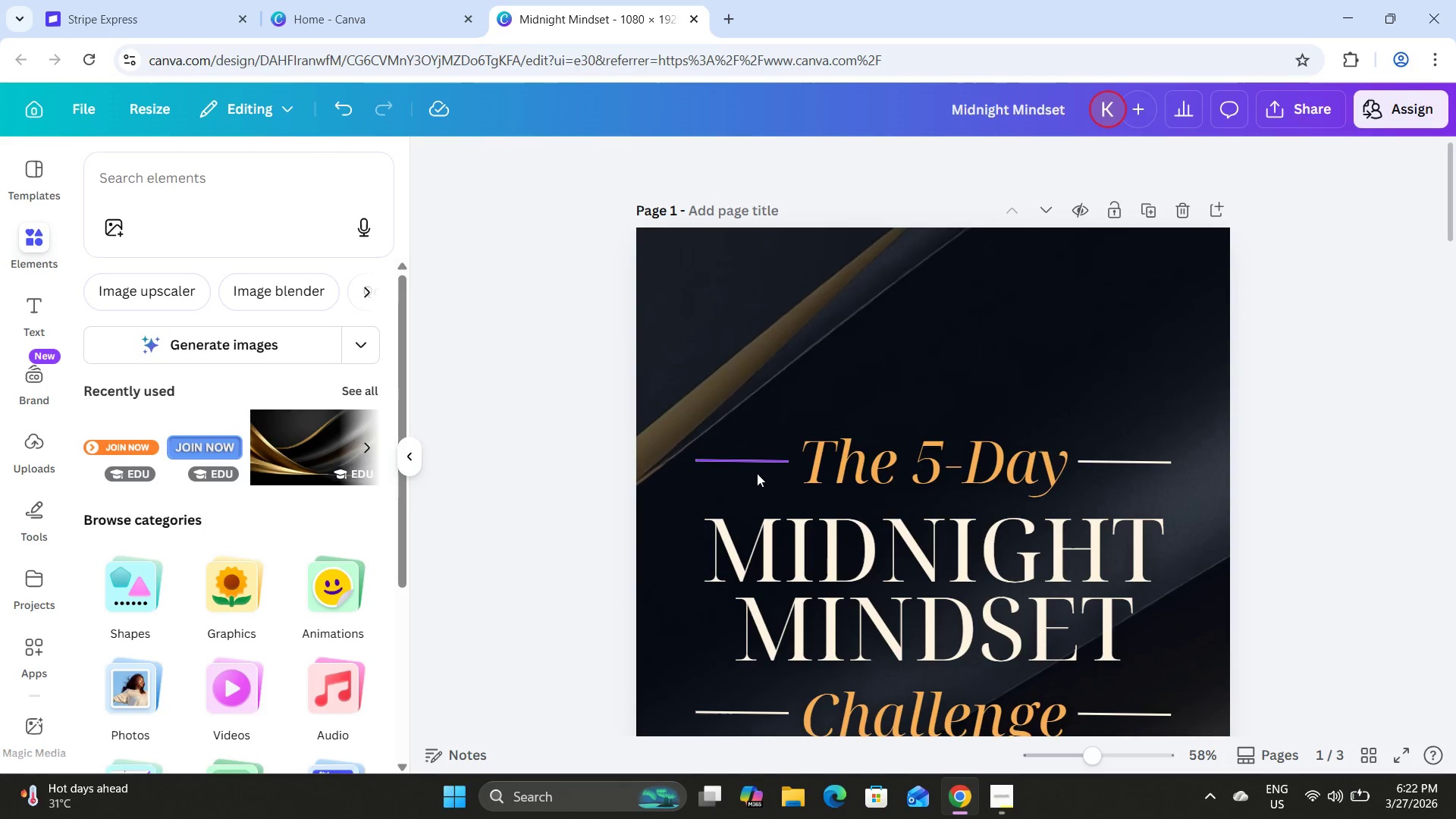 
left_click([757, 467])
 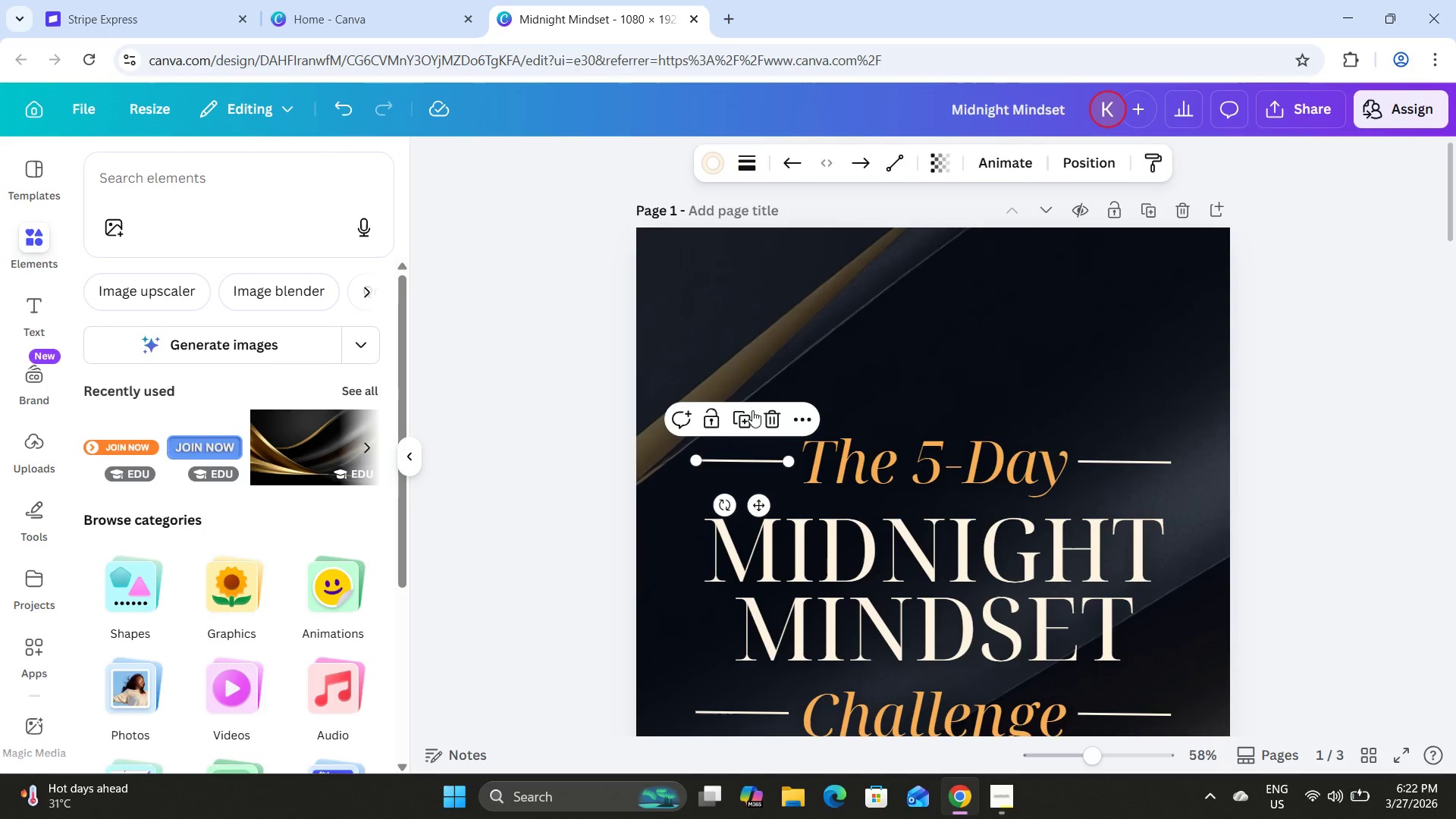 
left_click([742, 421])
 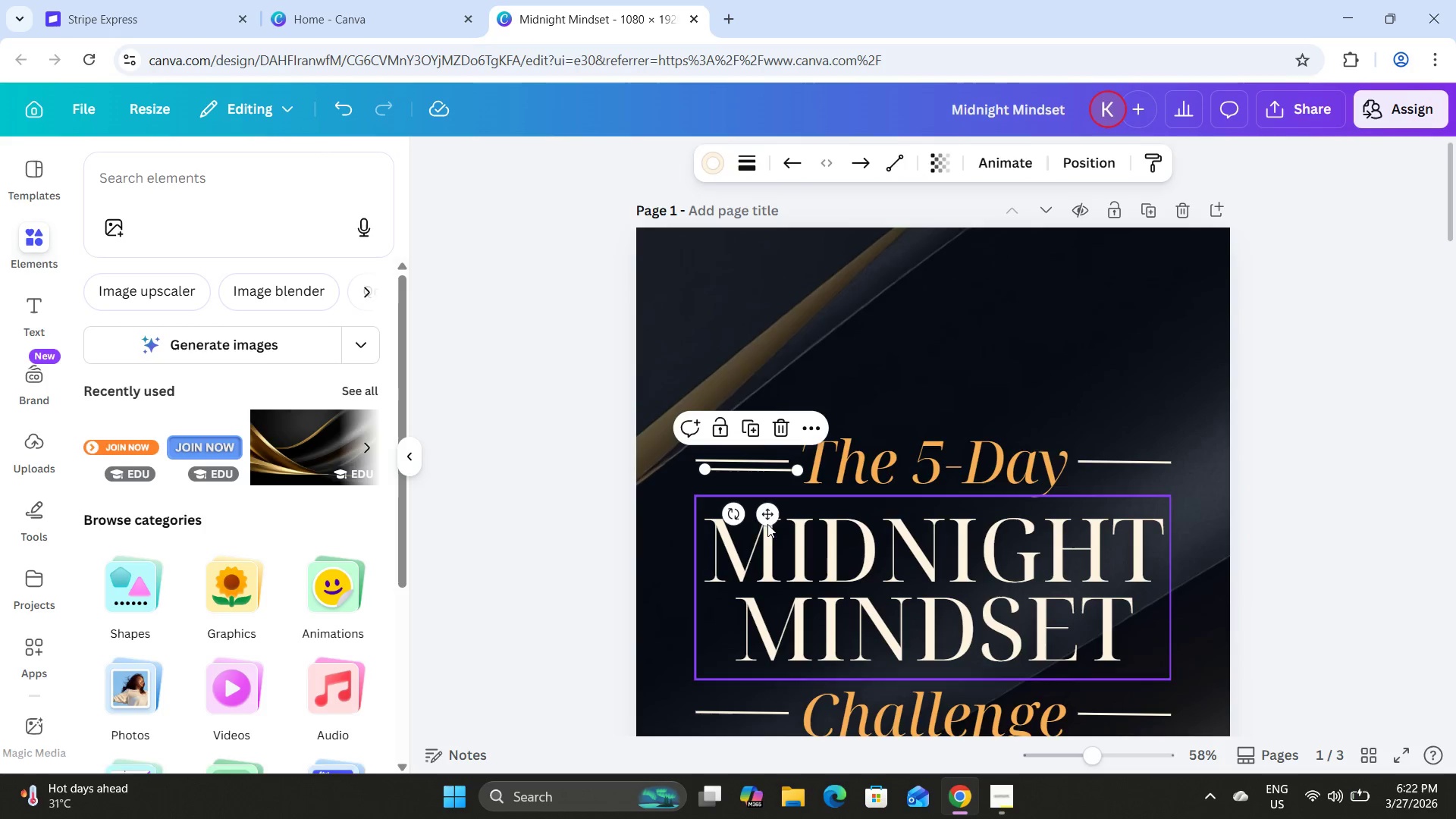 
left_click_drag(start_coordinate=[770, 515], to_coordinate=[761, 544])
 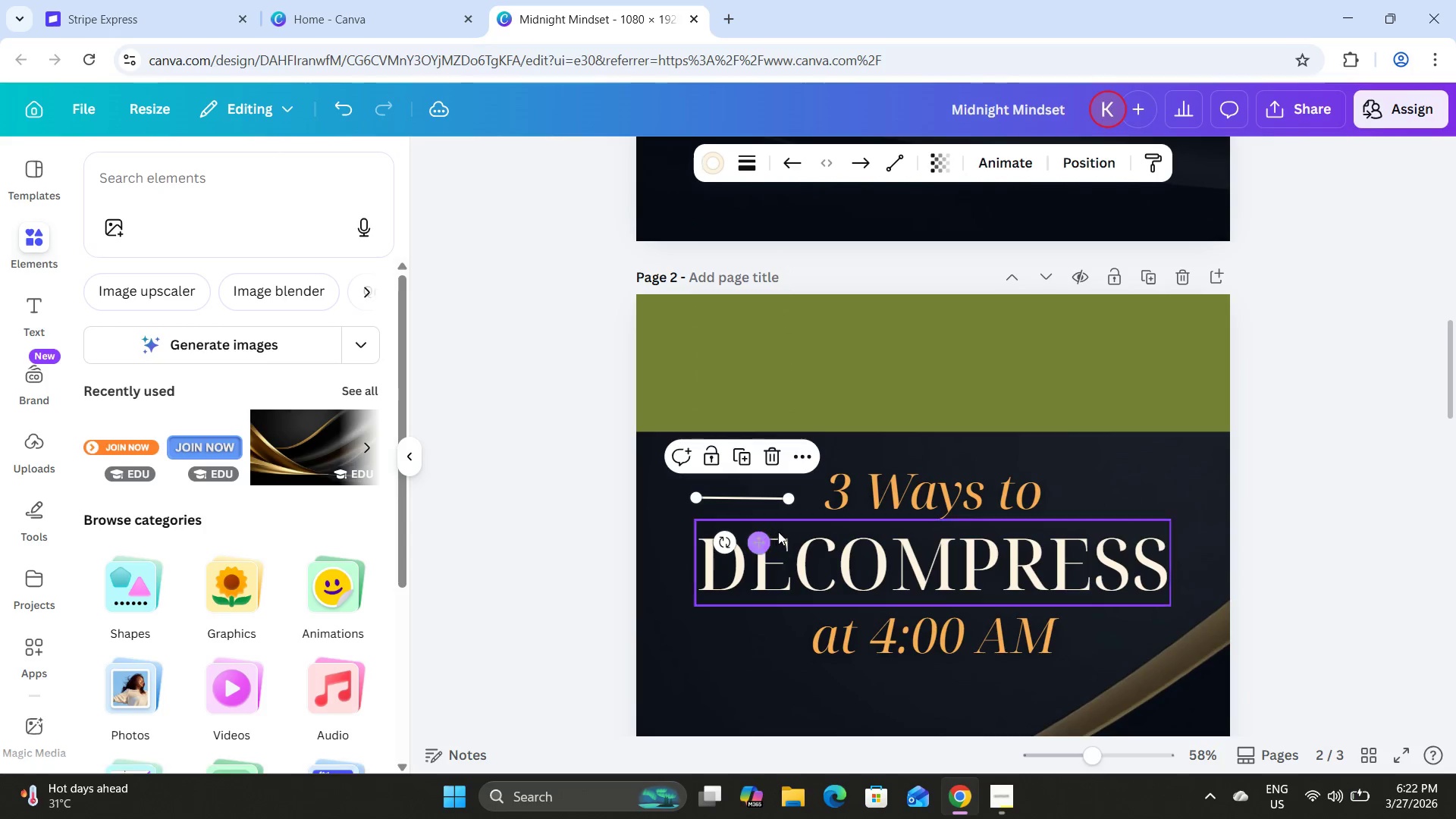 
scroll: coordinate [809, 557], scroll_direction: down, amount: 11.0
 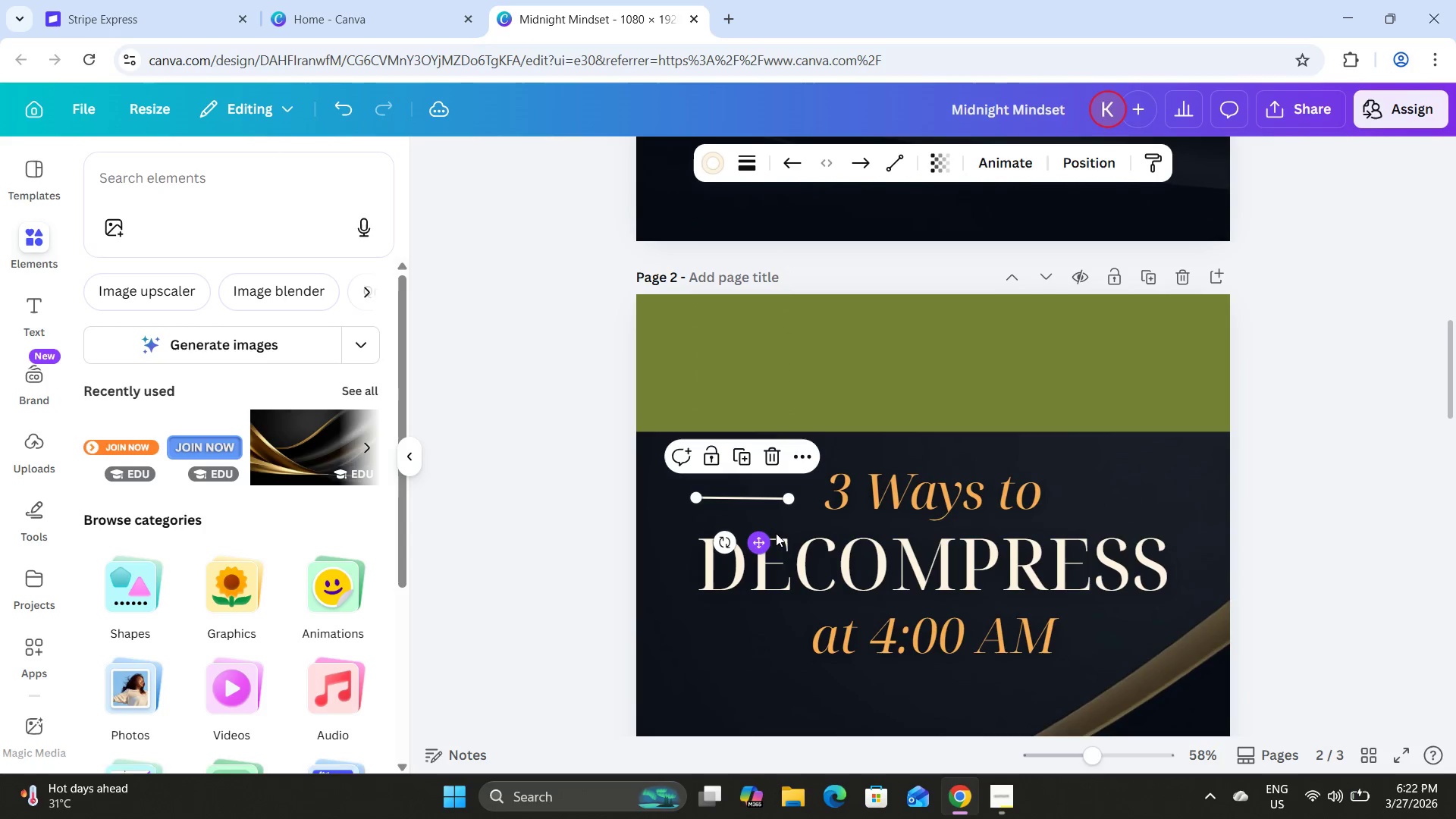 
left_click_drag(start_coordinate=[756, 545], to_coordinate=[776, 532])
 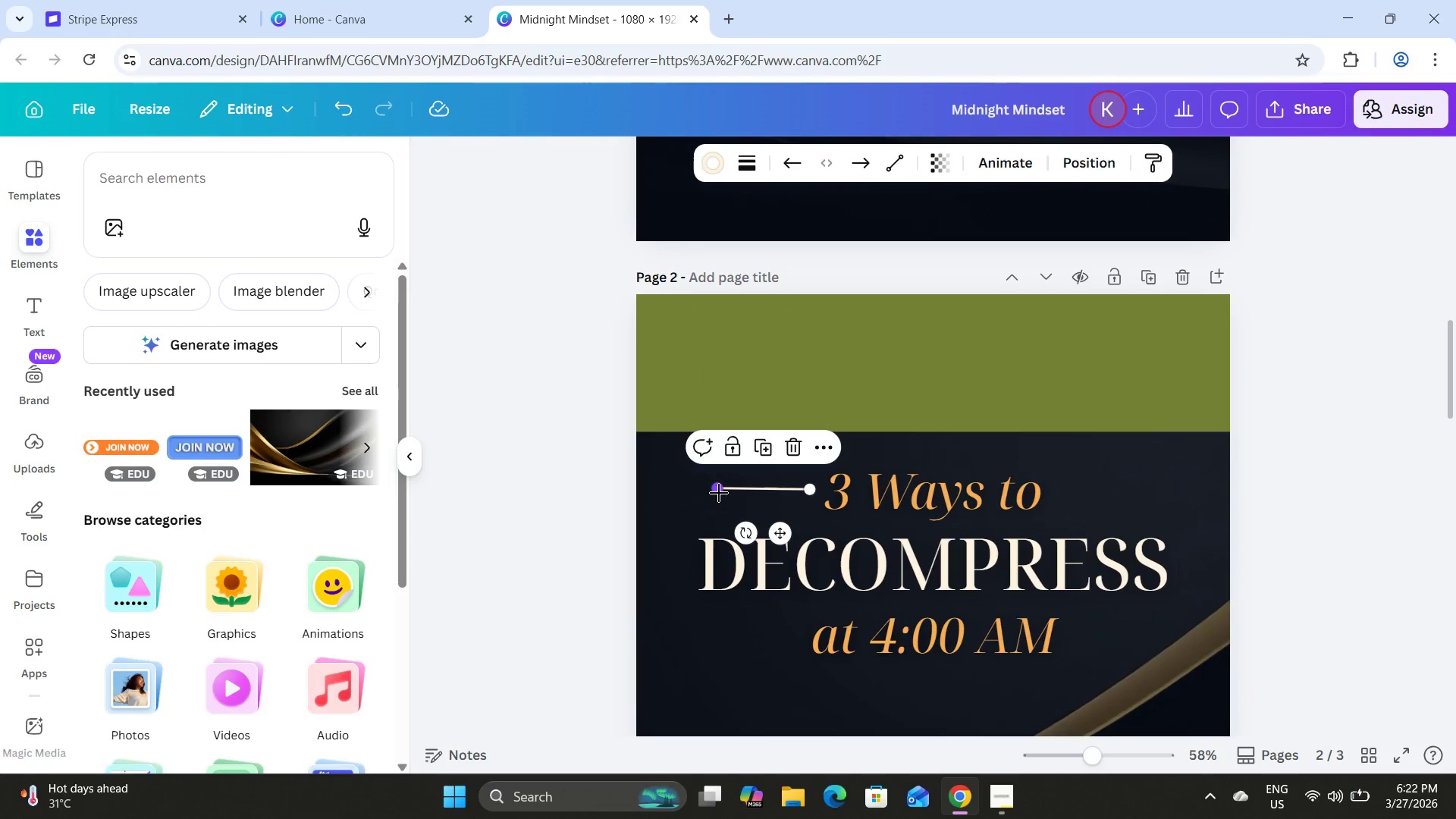 
left_click_drag(start_coordinate=[719, 493], to_coordinate=[700, 483])
 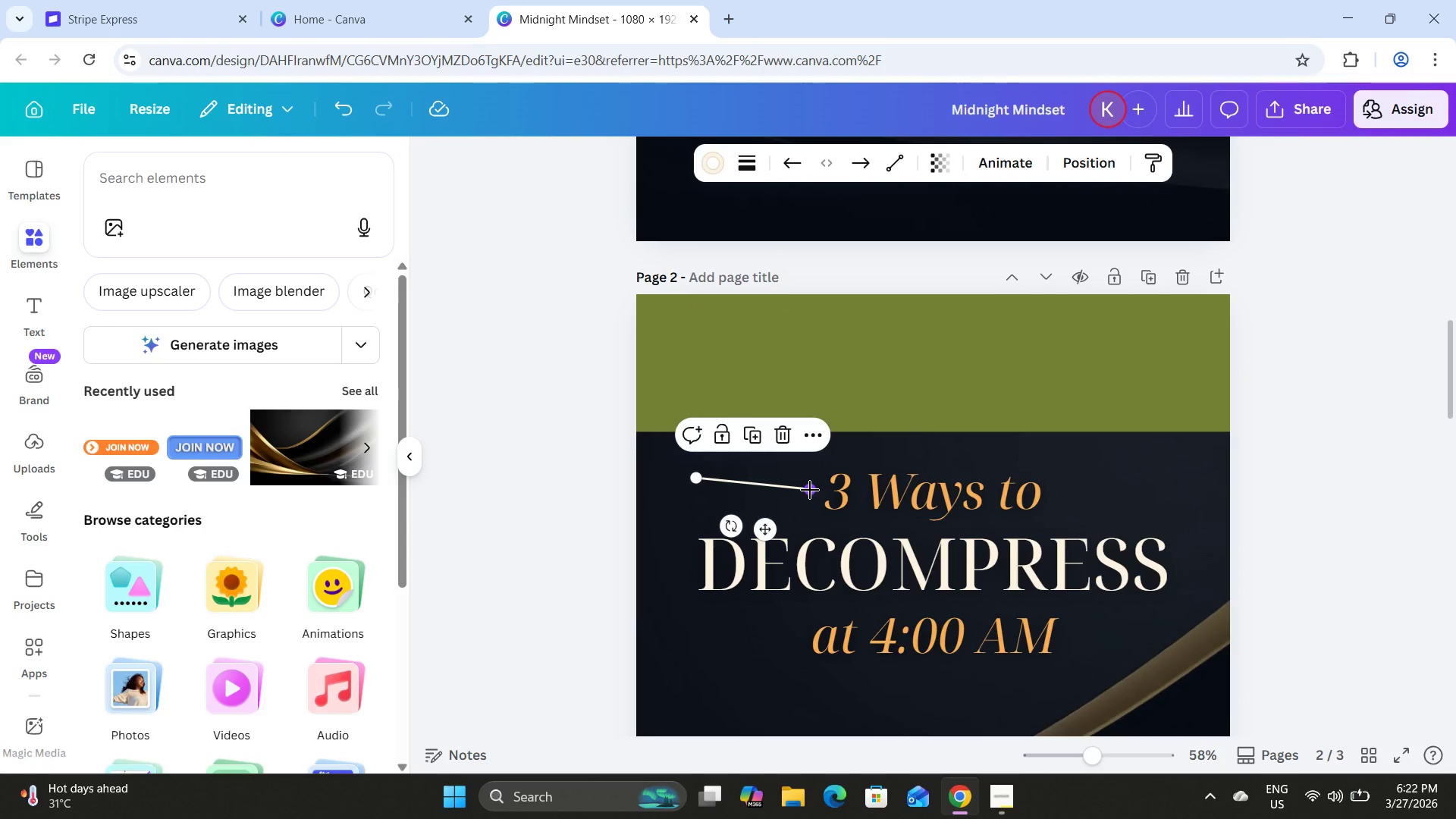 
left_click_drag(start_coordinate=[810, 490], to_coordinate=[810, 464])
 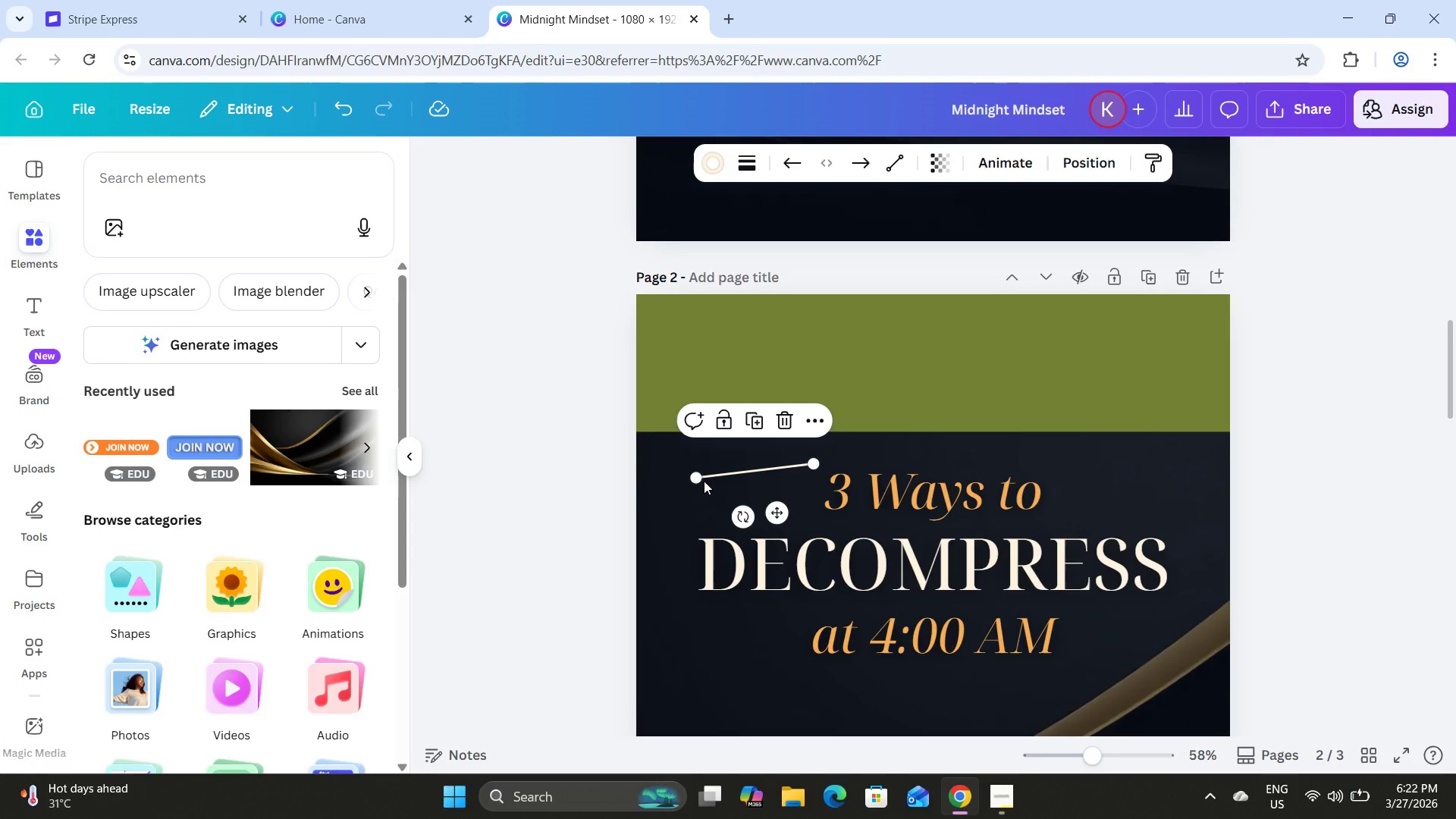 
left_click_drag(start_coordinate=[703, 479], to_coordinate=[701, 465])
 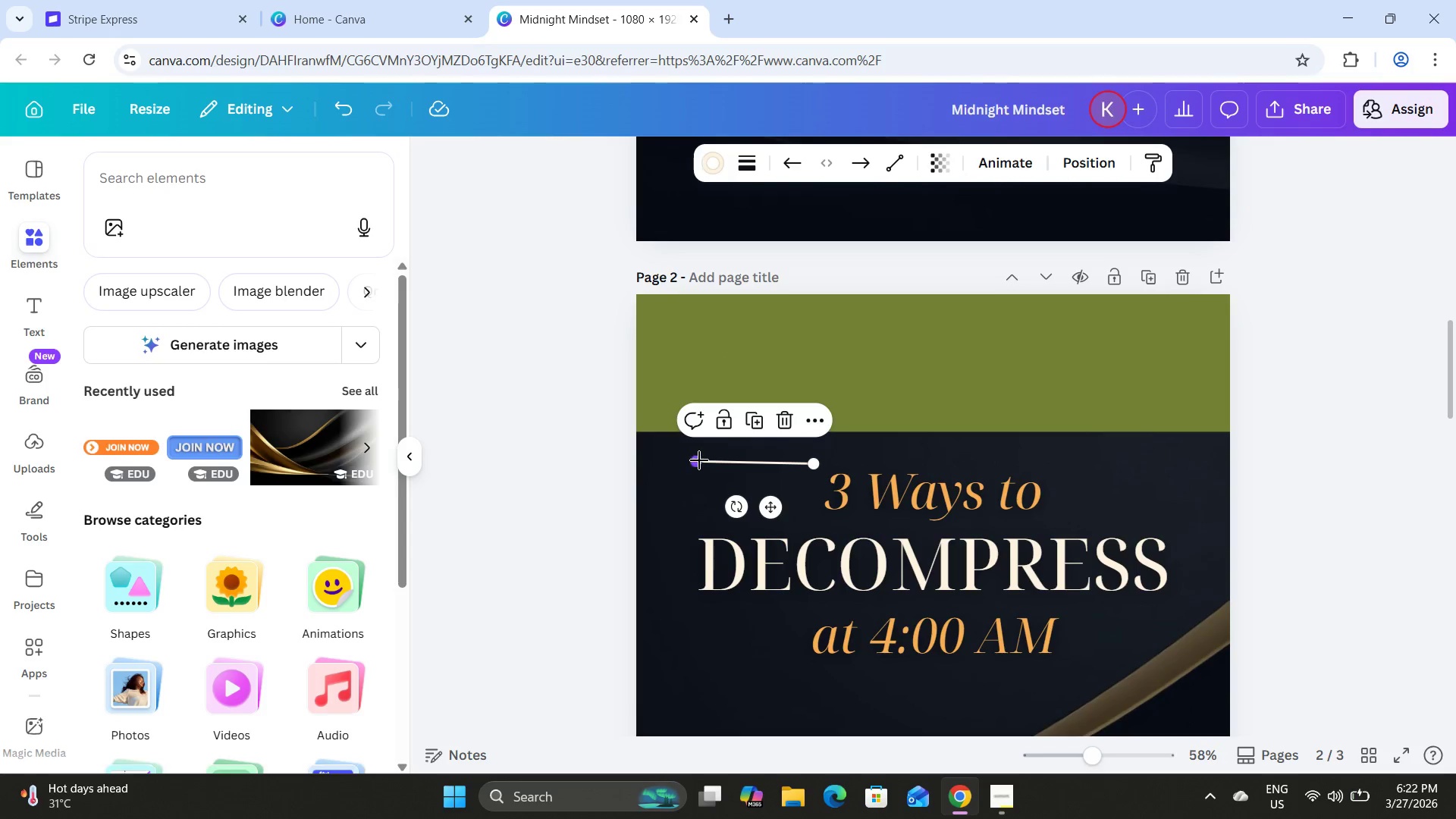 
left_click_drag(start_coordinate=[699, 460], to_coordinate=[699, 469])
 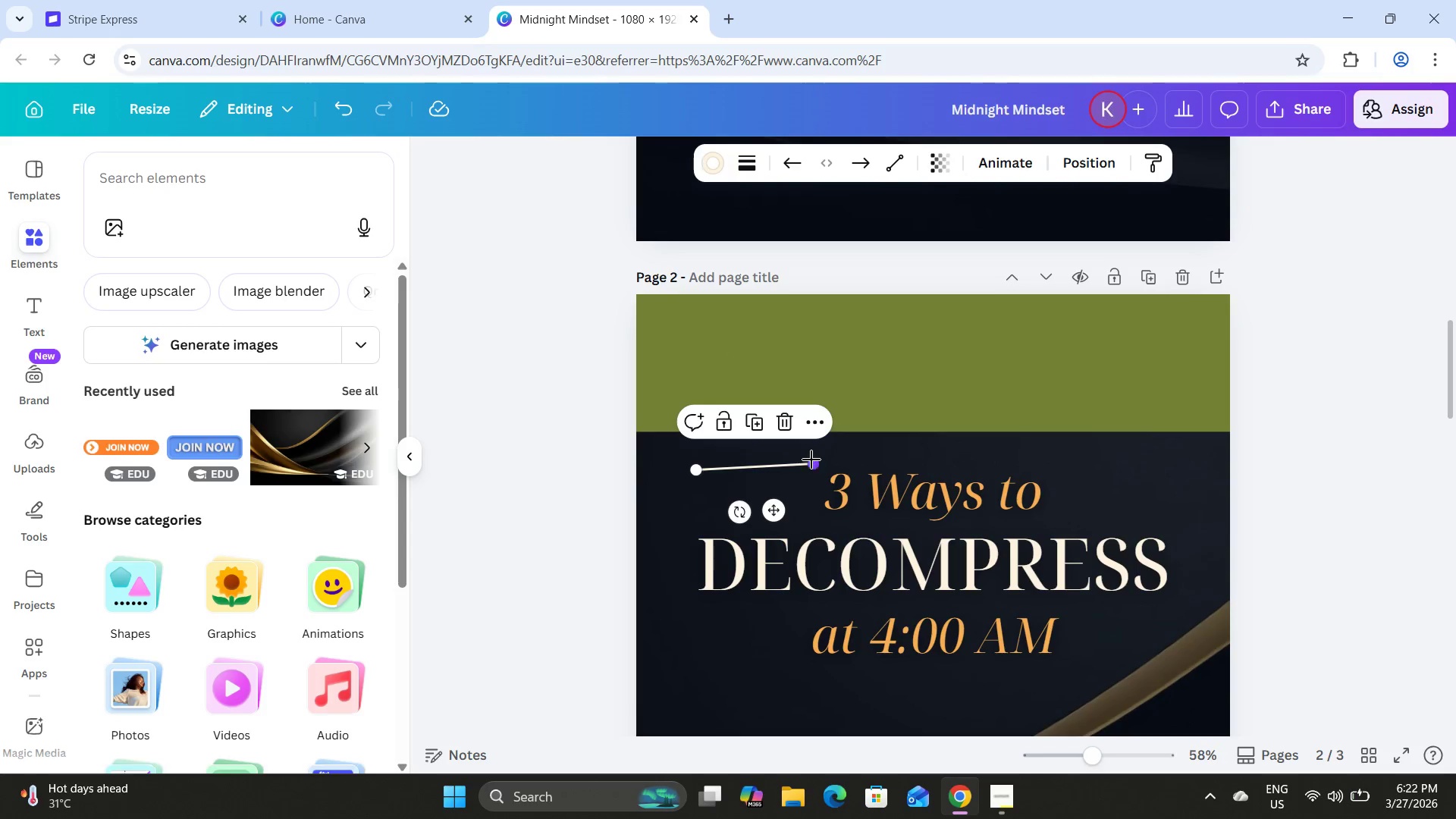 
left_click_drag(start_coordinate=[811, 460], to_coordinate=[813, 466])
 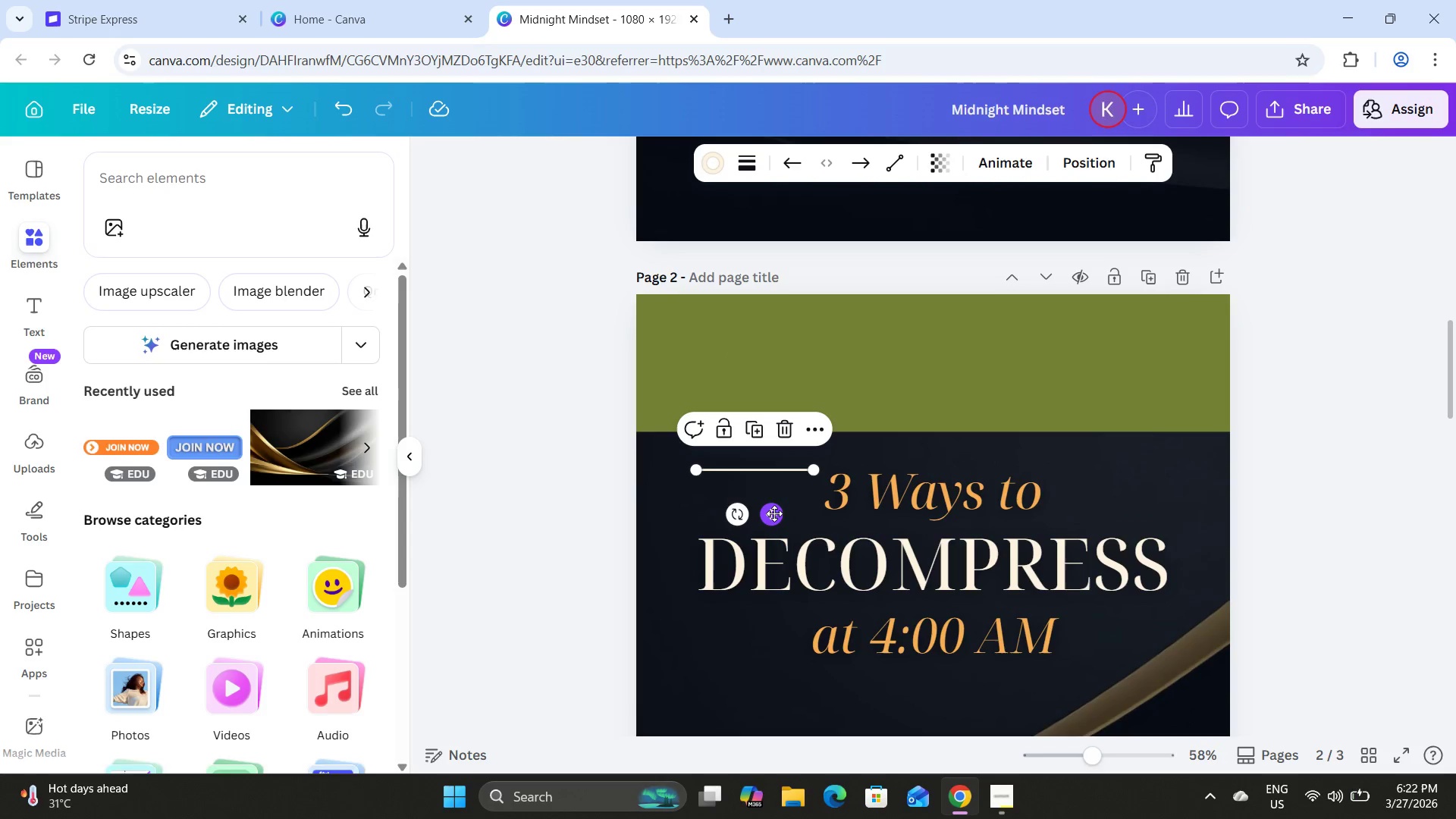 
left_click_drag(start_coordinate=[774, 513], to_coordinate=[773, 538])
 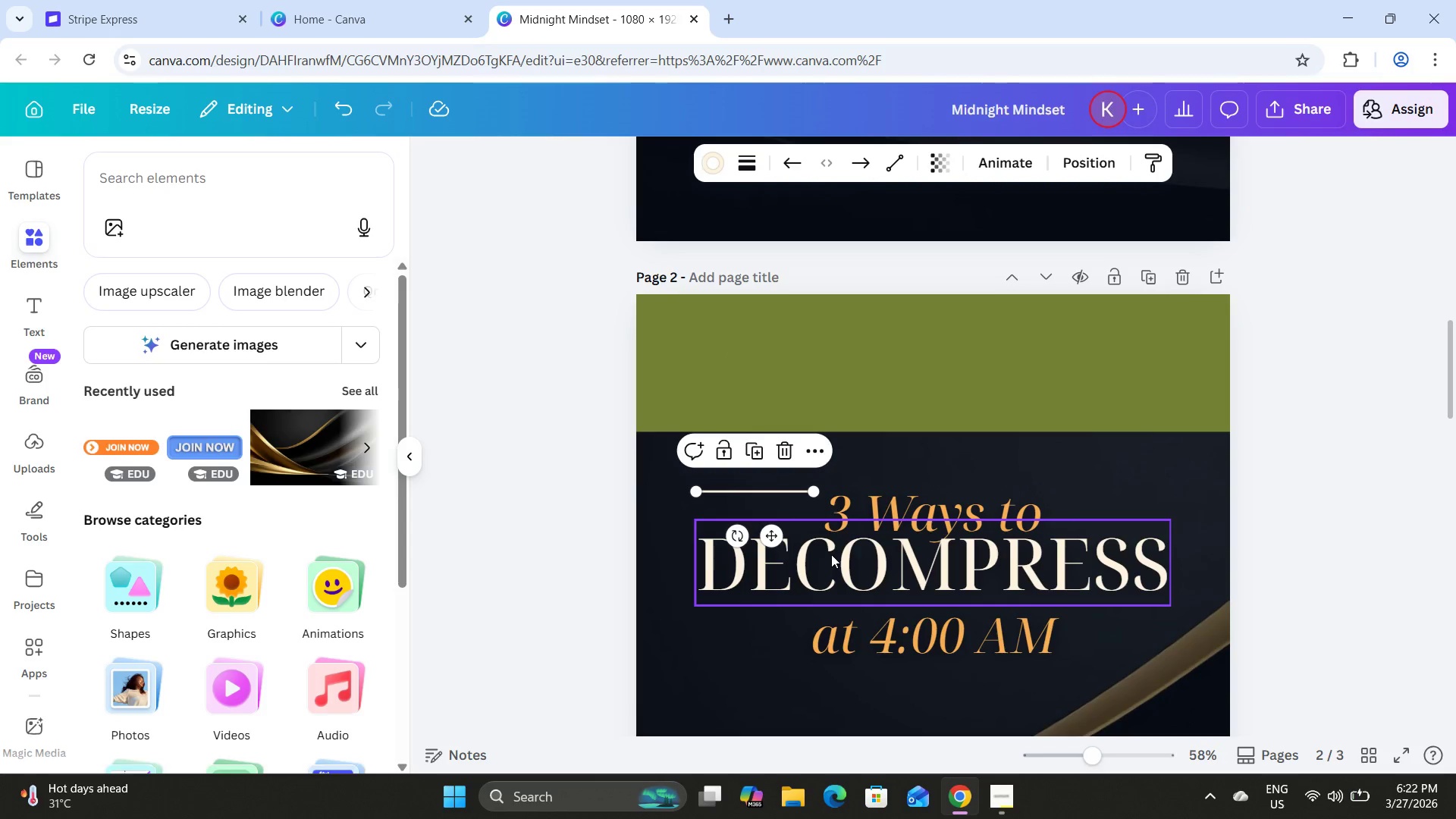 
key(Control+Z)
 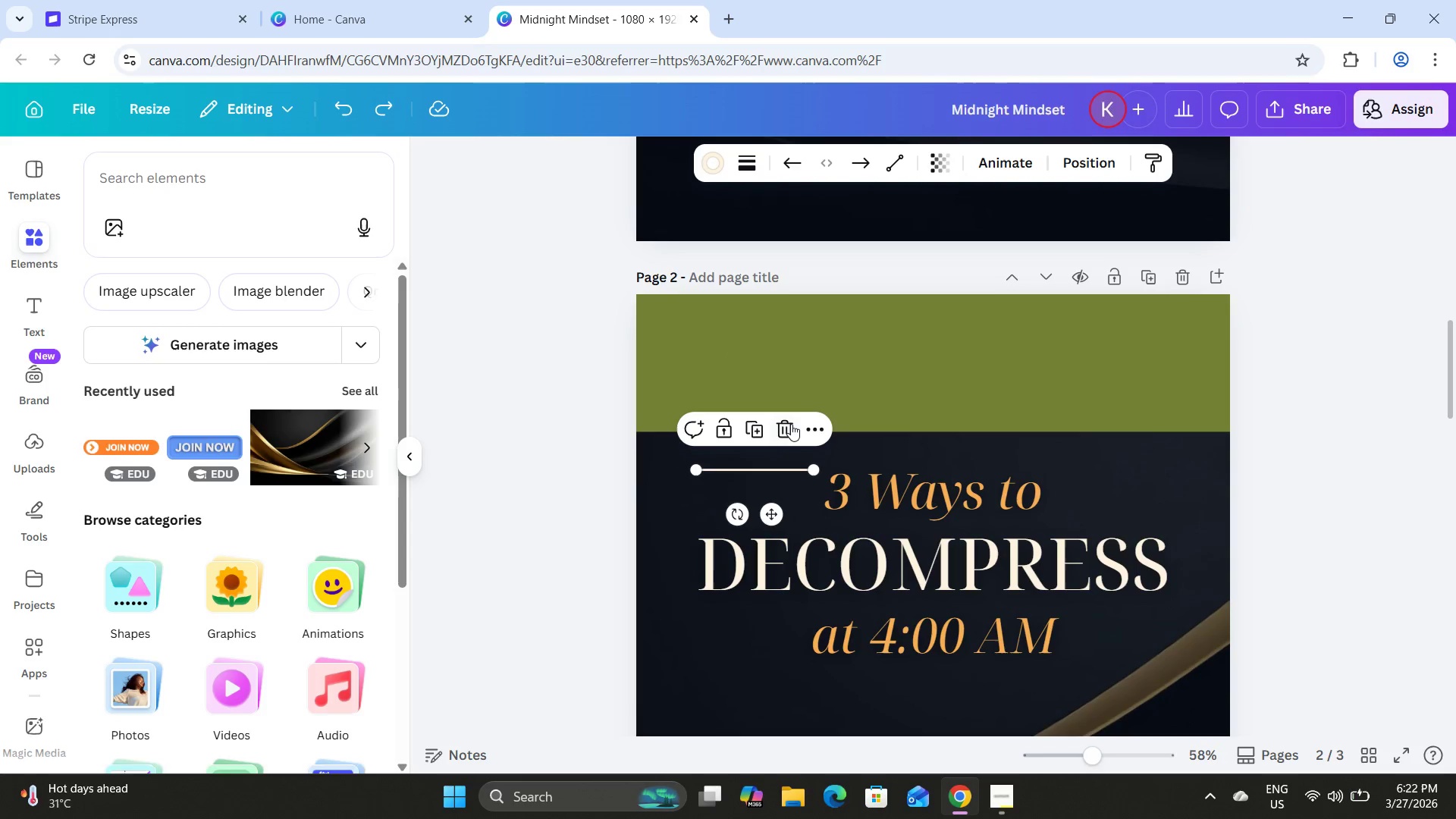 
left_click([787, 422])
 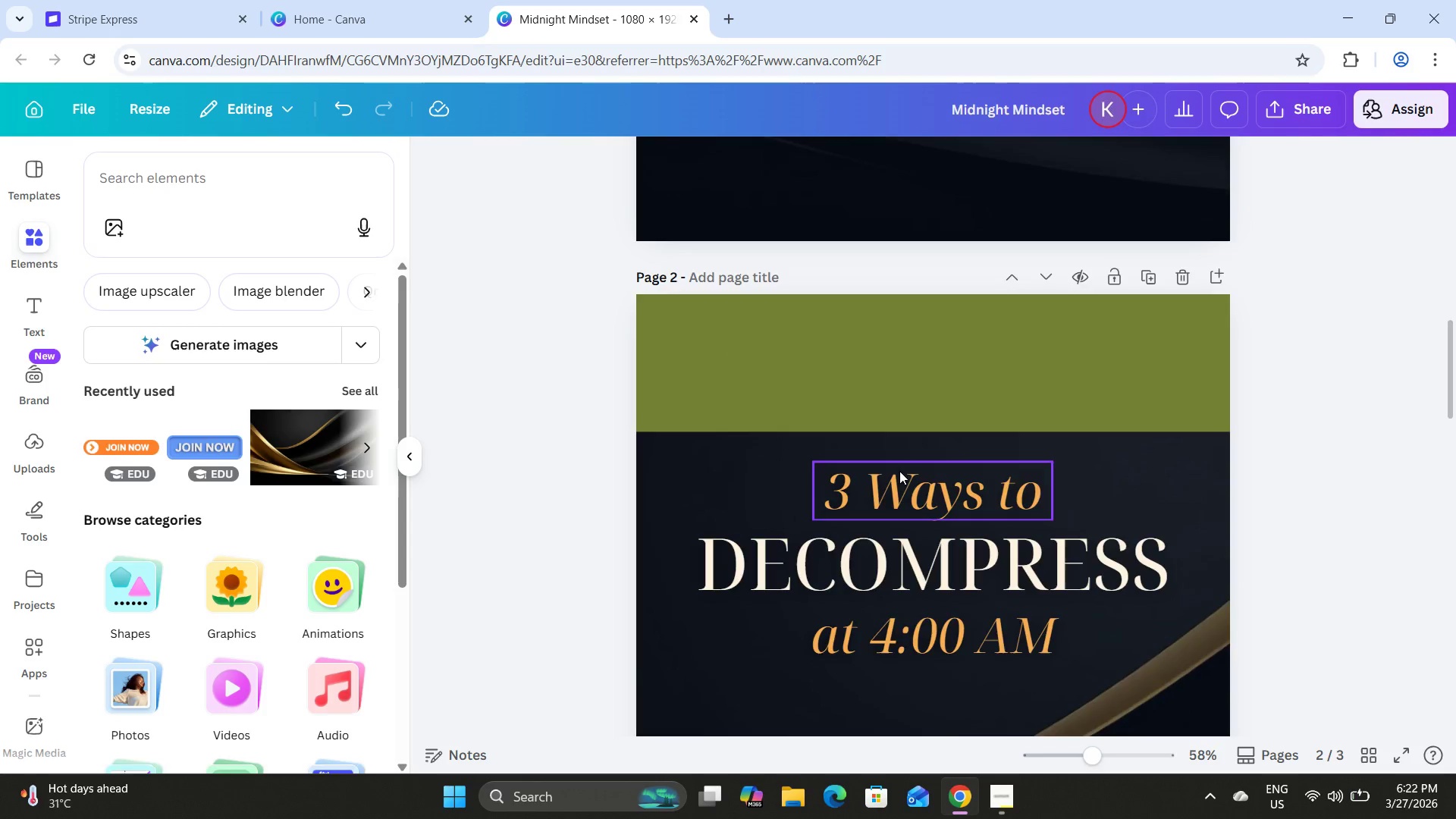 
scroll: coordinate [899, 471], scroll_direction: up, amount: 8.0
 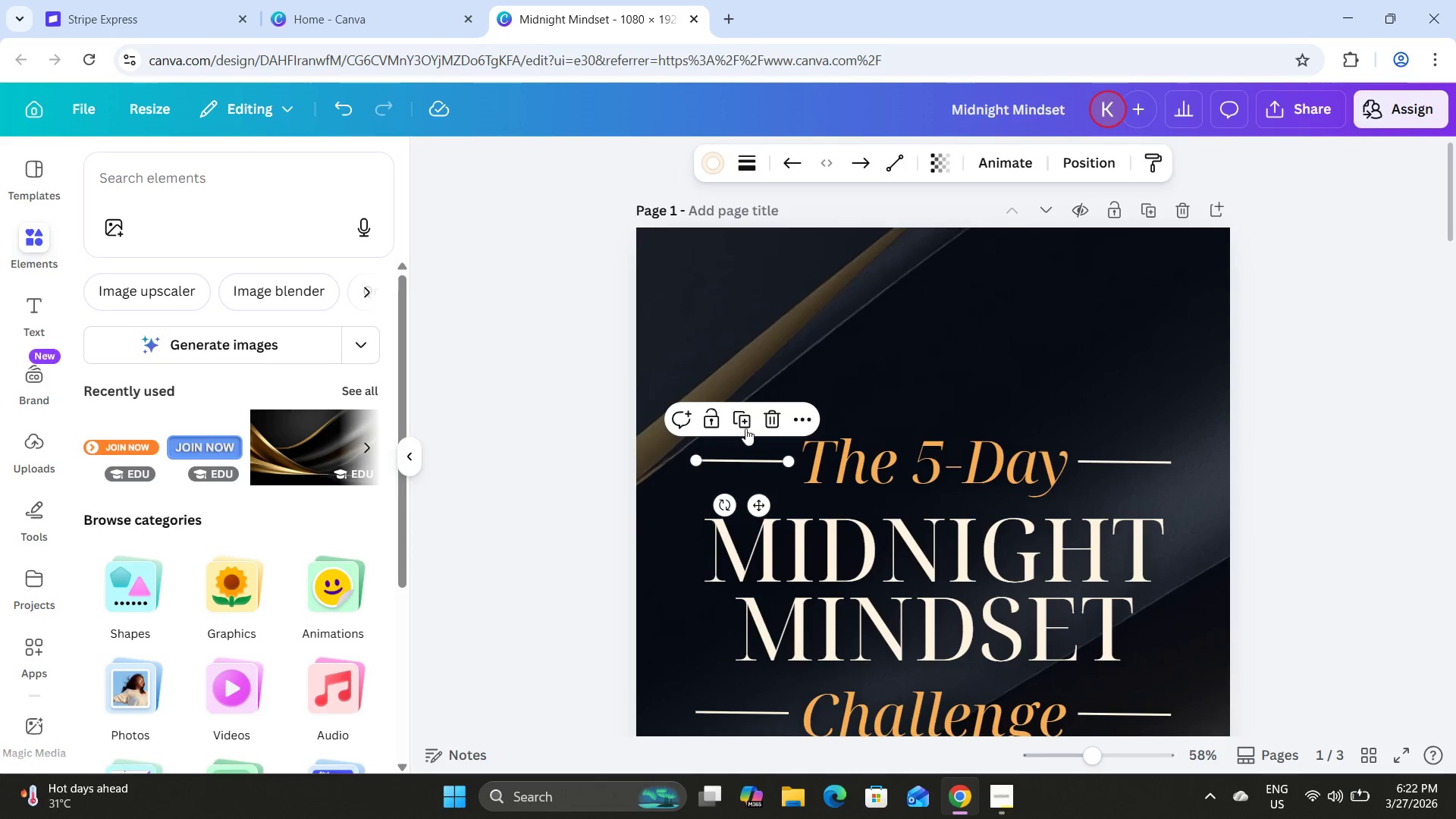 
left_click([745, 414])
 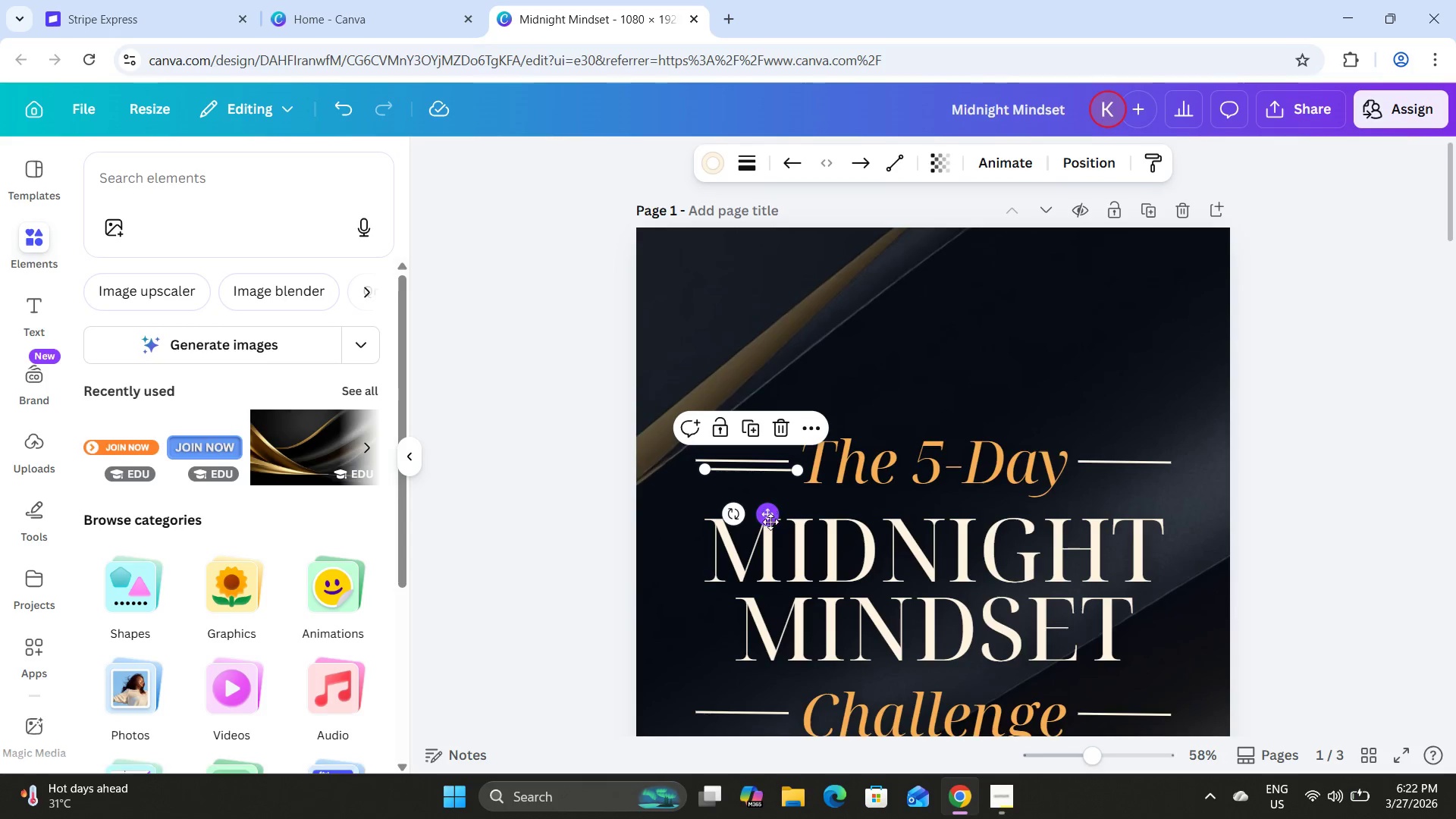 
left_click_drag(start_coordinate=[771, 525], to_coordinate=[770, 537])
 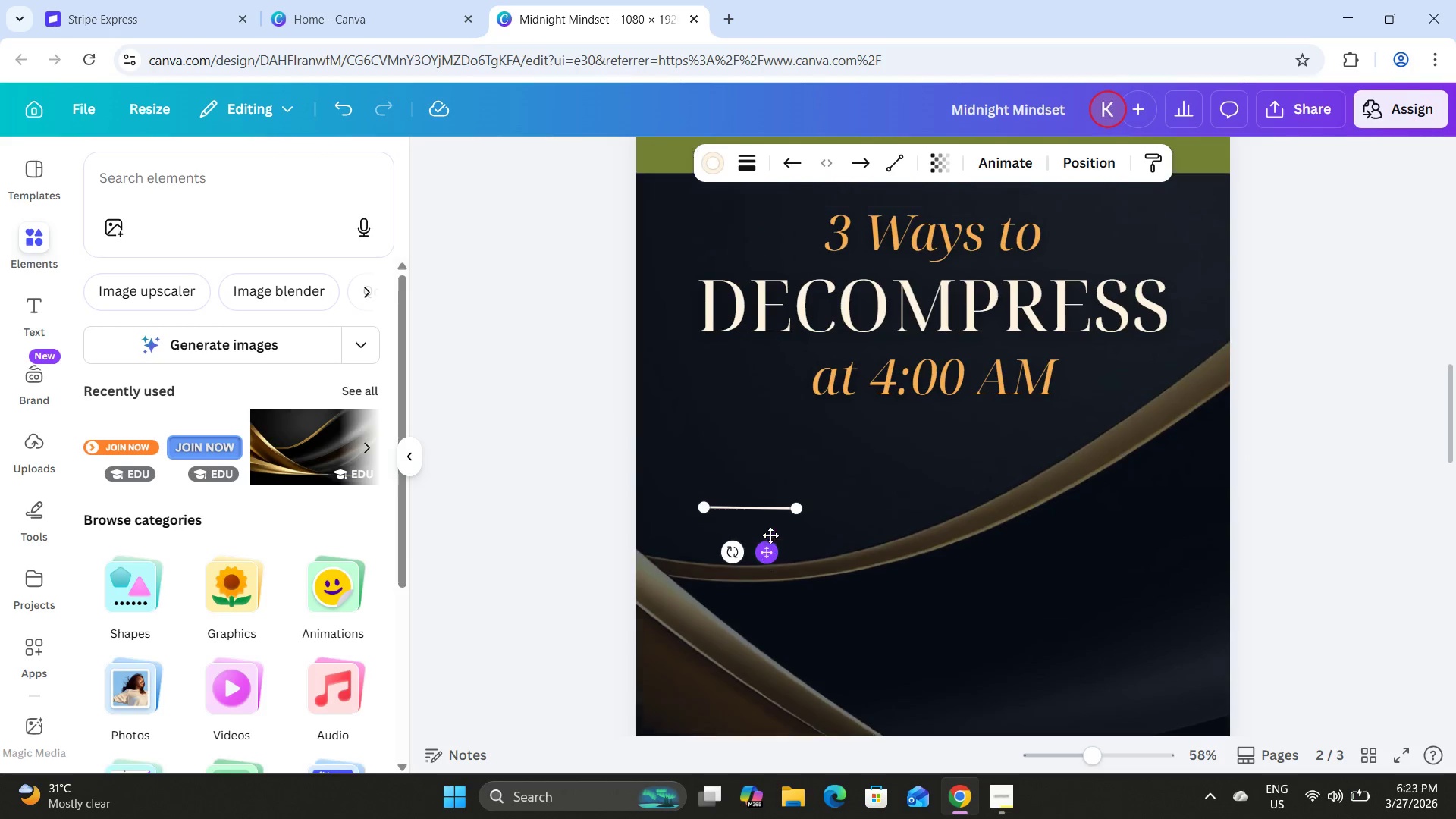 
scroll: coordinate [805, 492], scroll_direction: down, amount: 8.0
 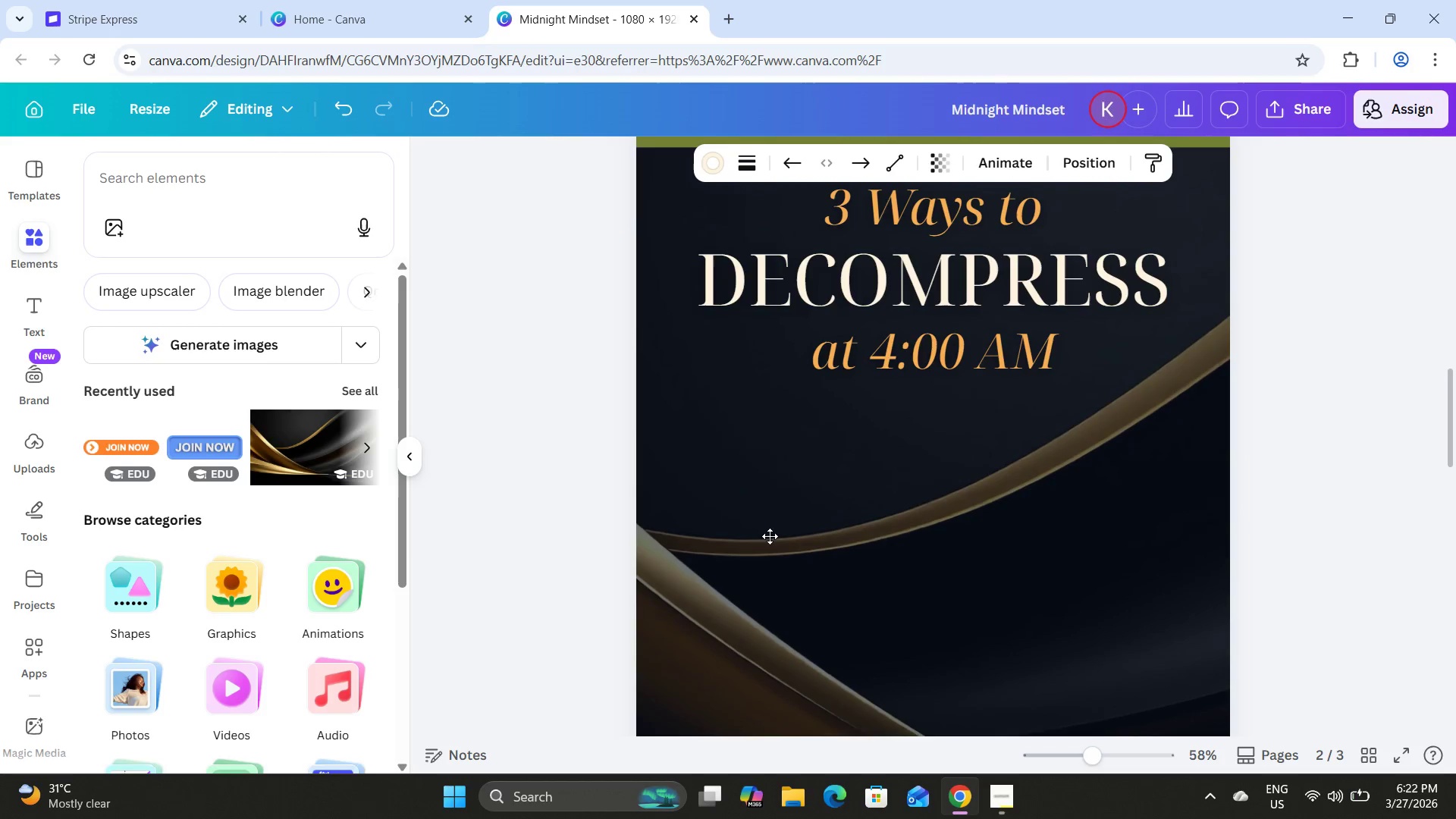 
scroll: coordinate [770, 535], scroll_direction: up, amount: 1.0
 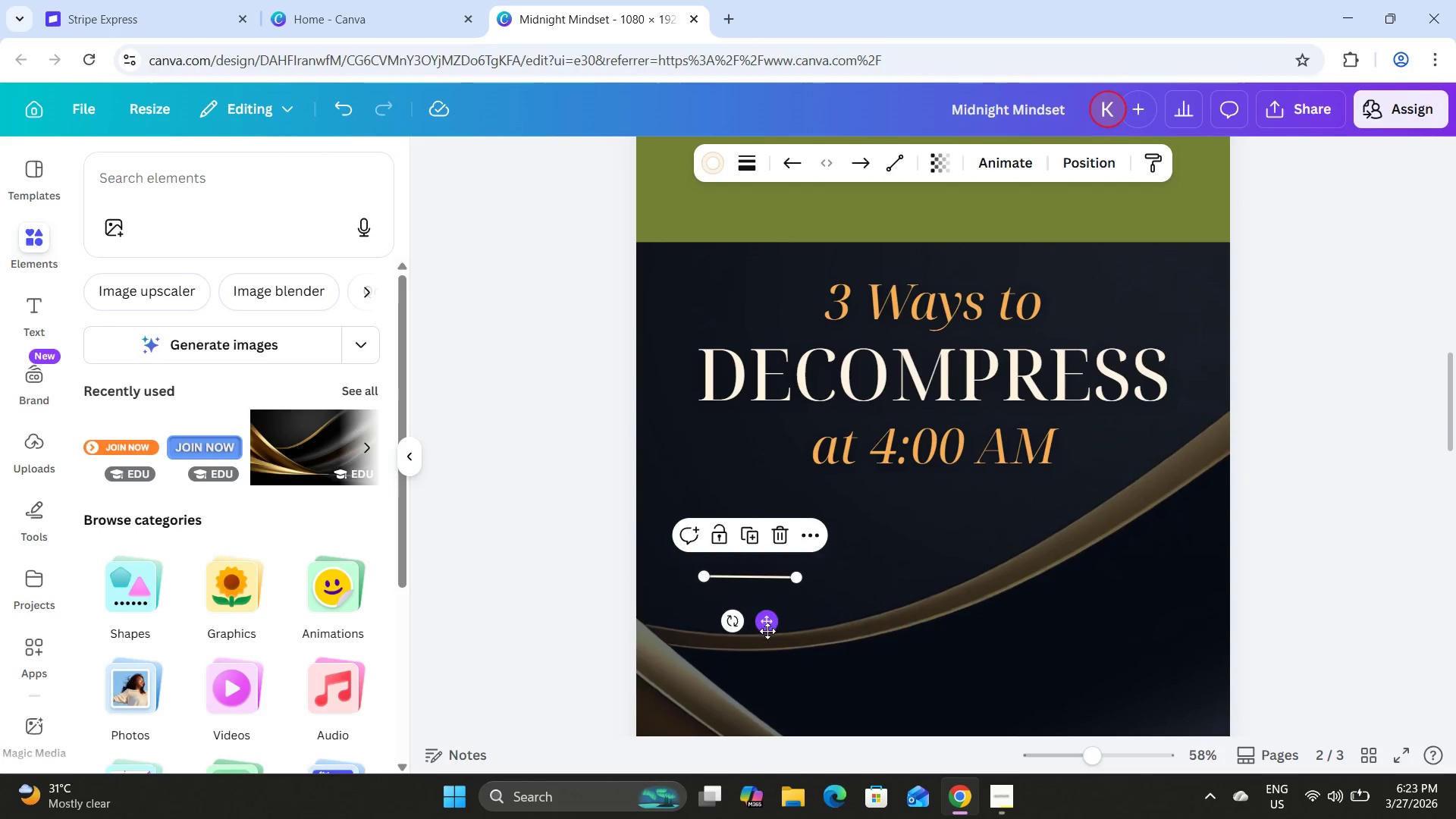 
left_click_drag(start_coordinate=[767, 632], to_coordinate=[775, 502])
 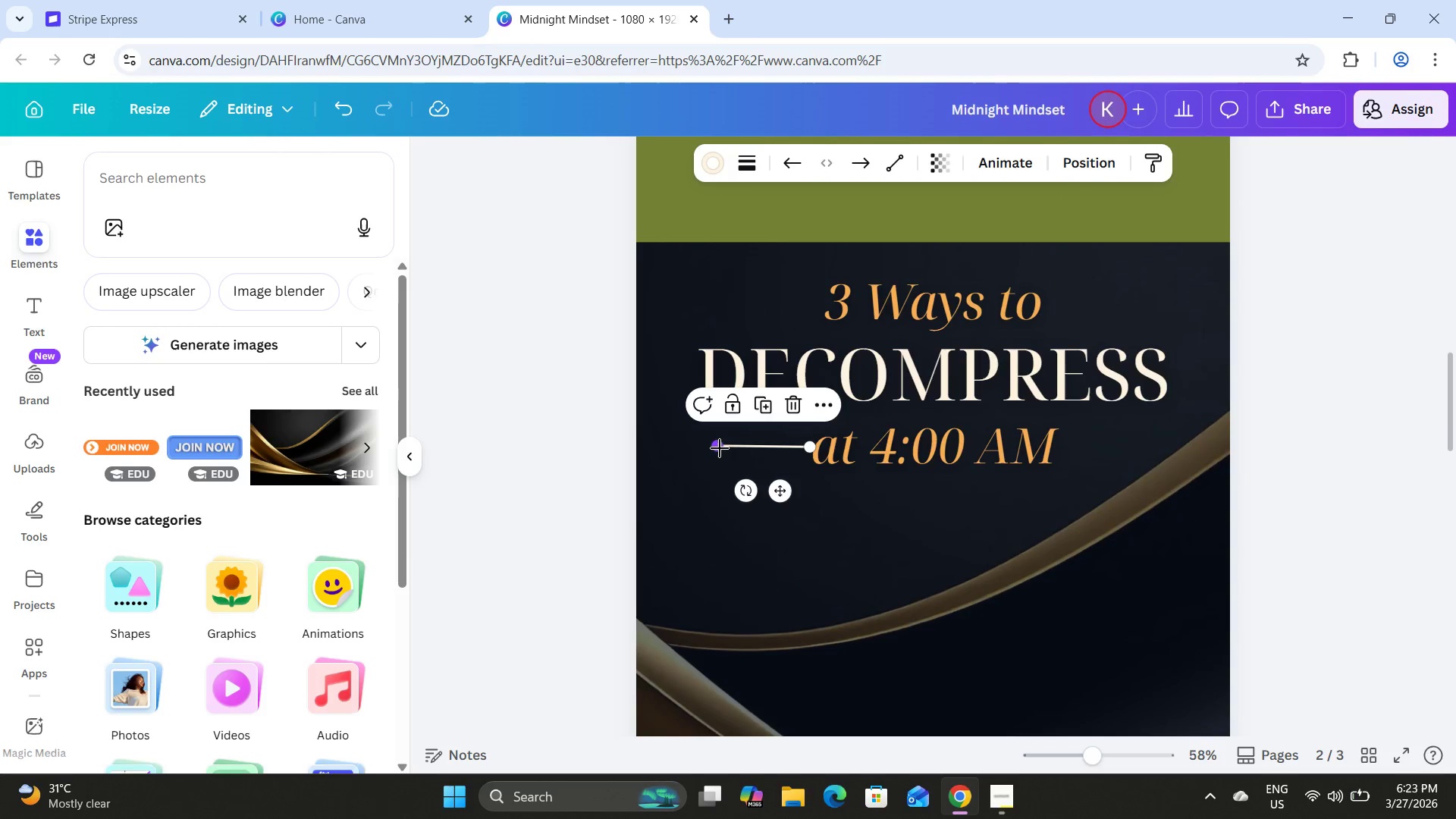 
left_click_drag(start_coordinate=[719, 448], to_coordinate=[694, 450])
 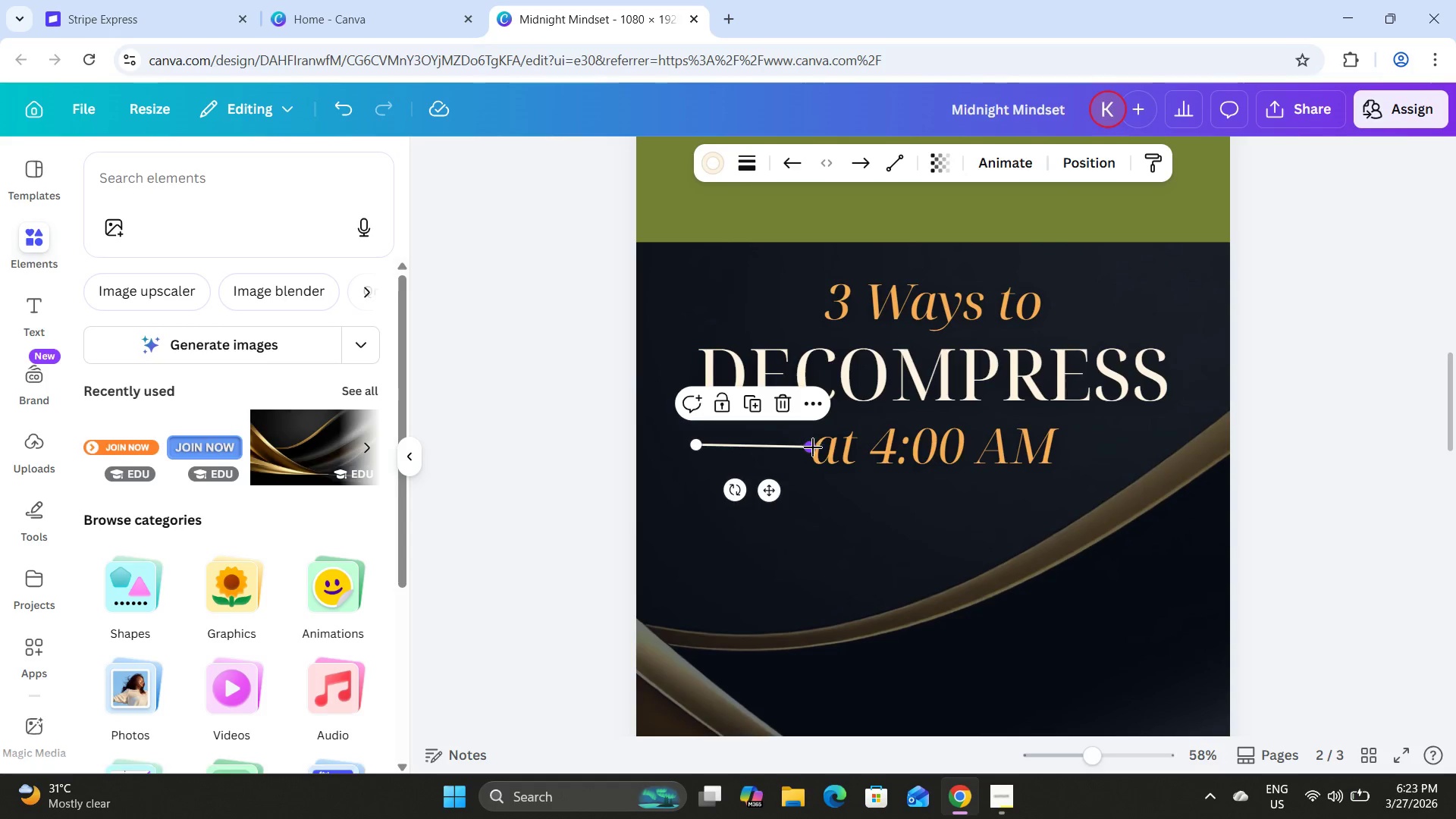 
left_click_drag(start_coordinate=[813, 447], to_coordinate=[813, 438])
 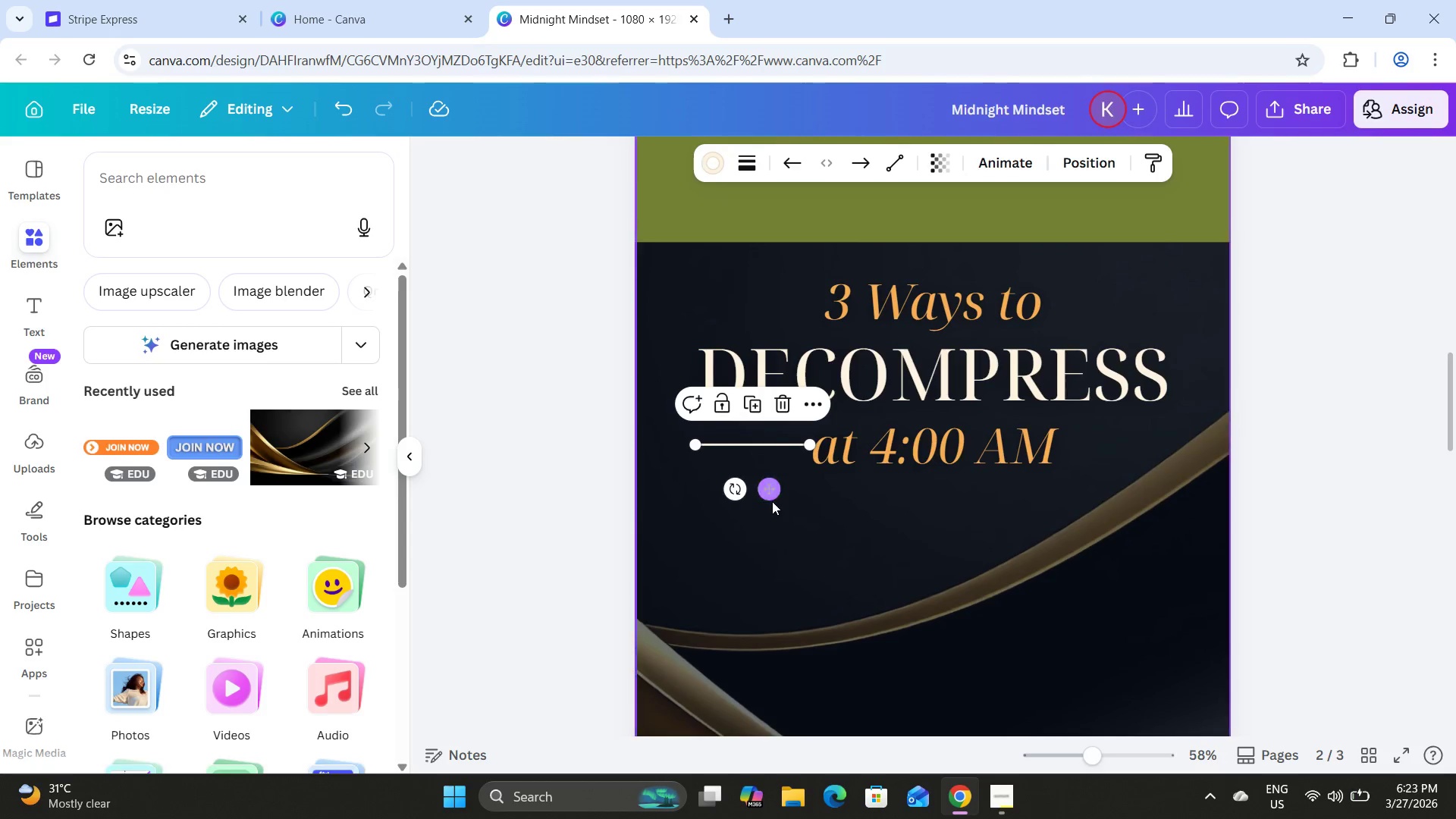 
left_click([772, 501])
 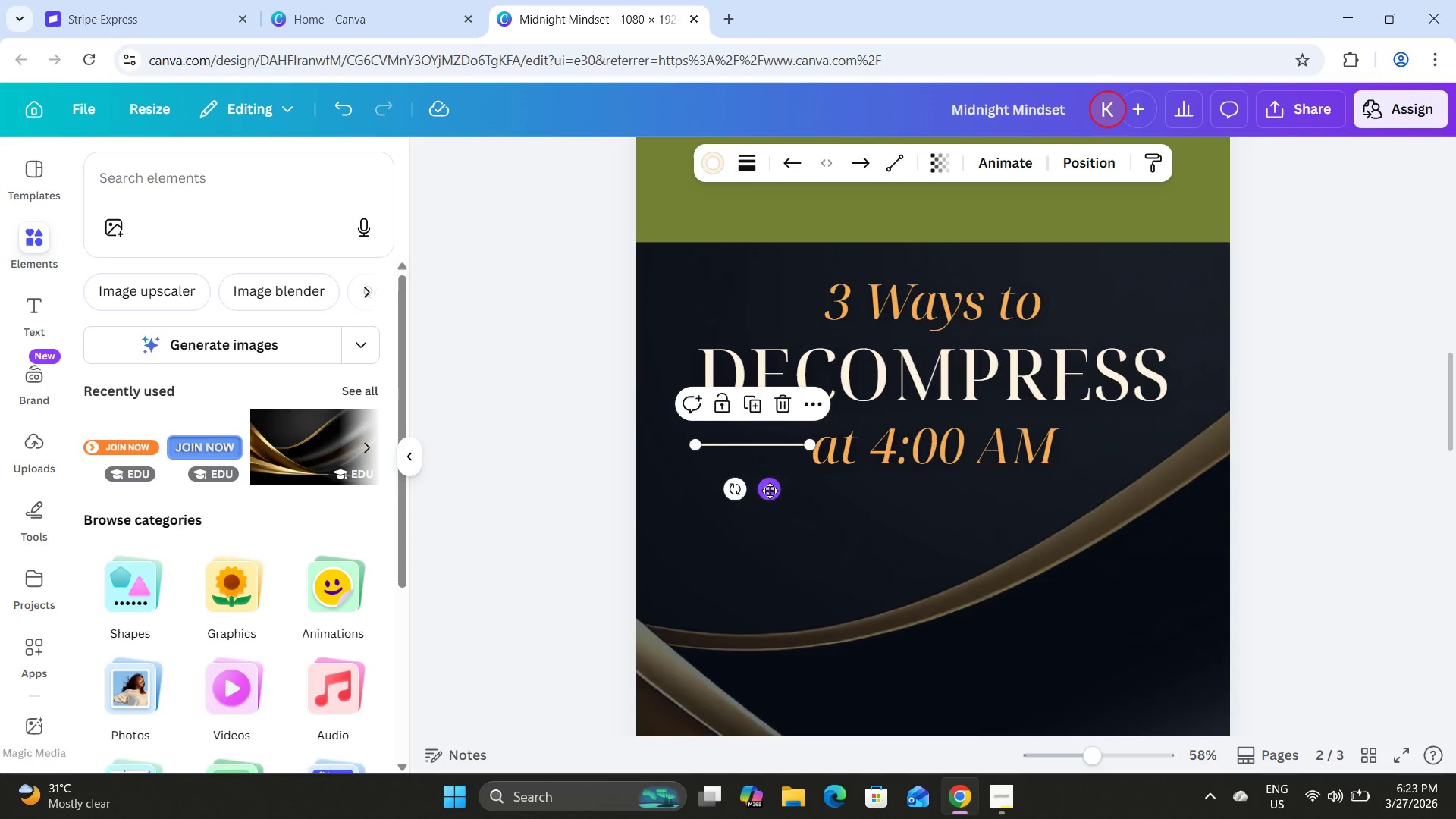 
left_click_drag(start_coordinate=[770, 491], to_coordinate=[770, 500])
 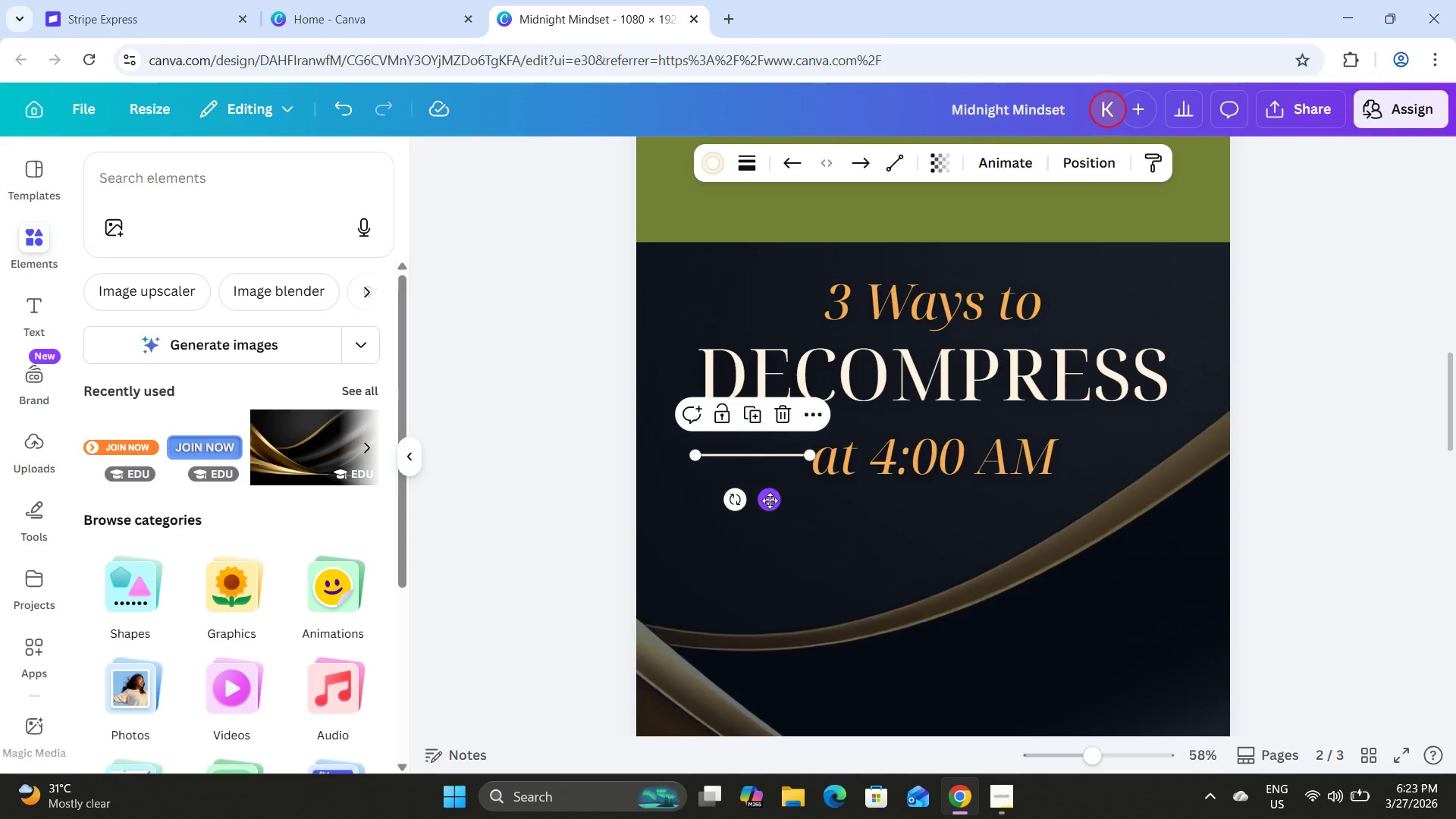 
key(Control+Z)
 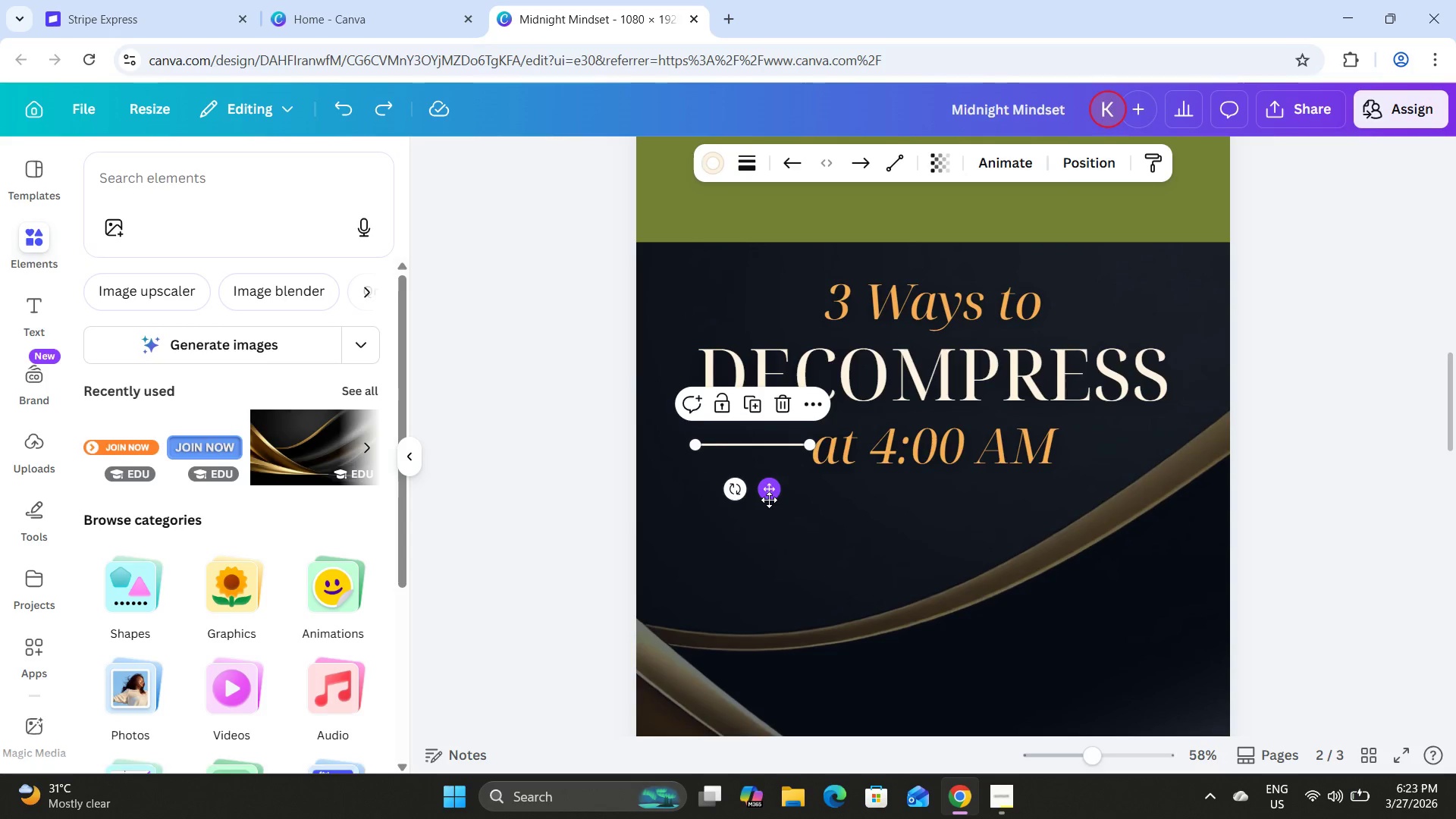 
key(Control+Z)
 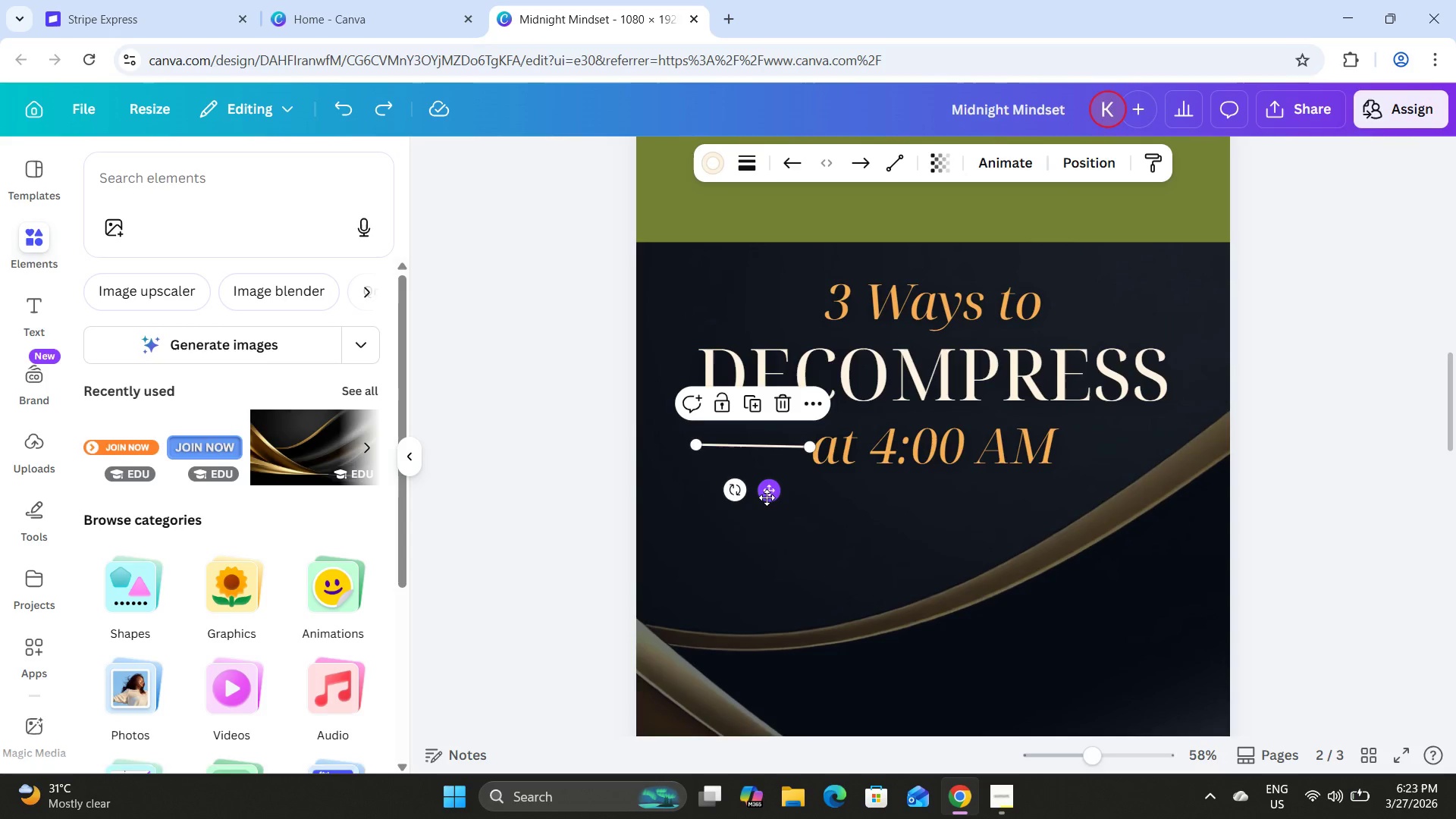 
key(Control+Z)
 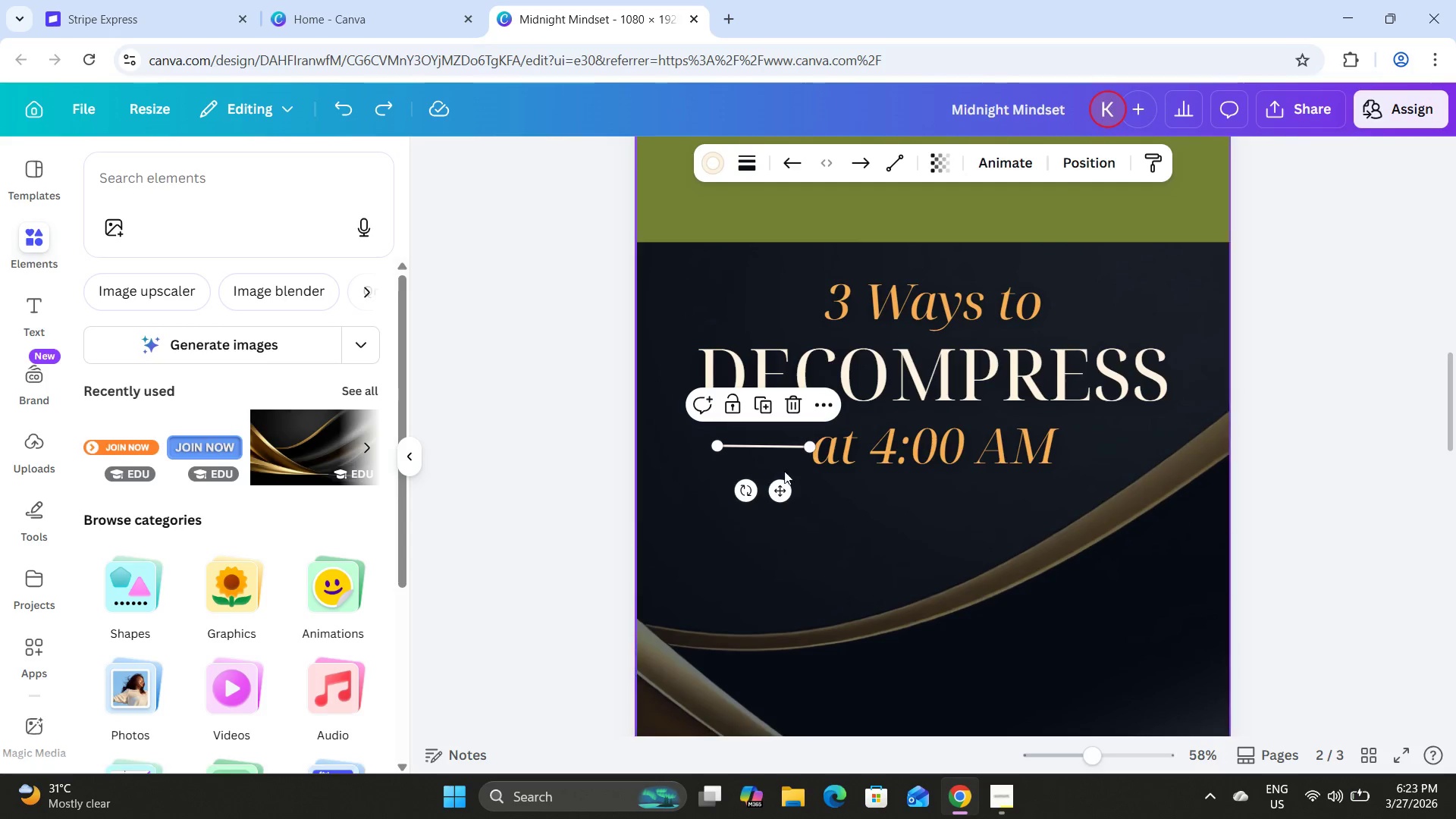 
left_click_drag(start_coordinate=[781, 488], to_coordinate=[789, 563])
 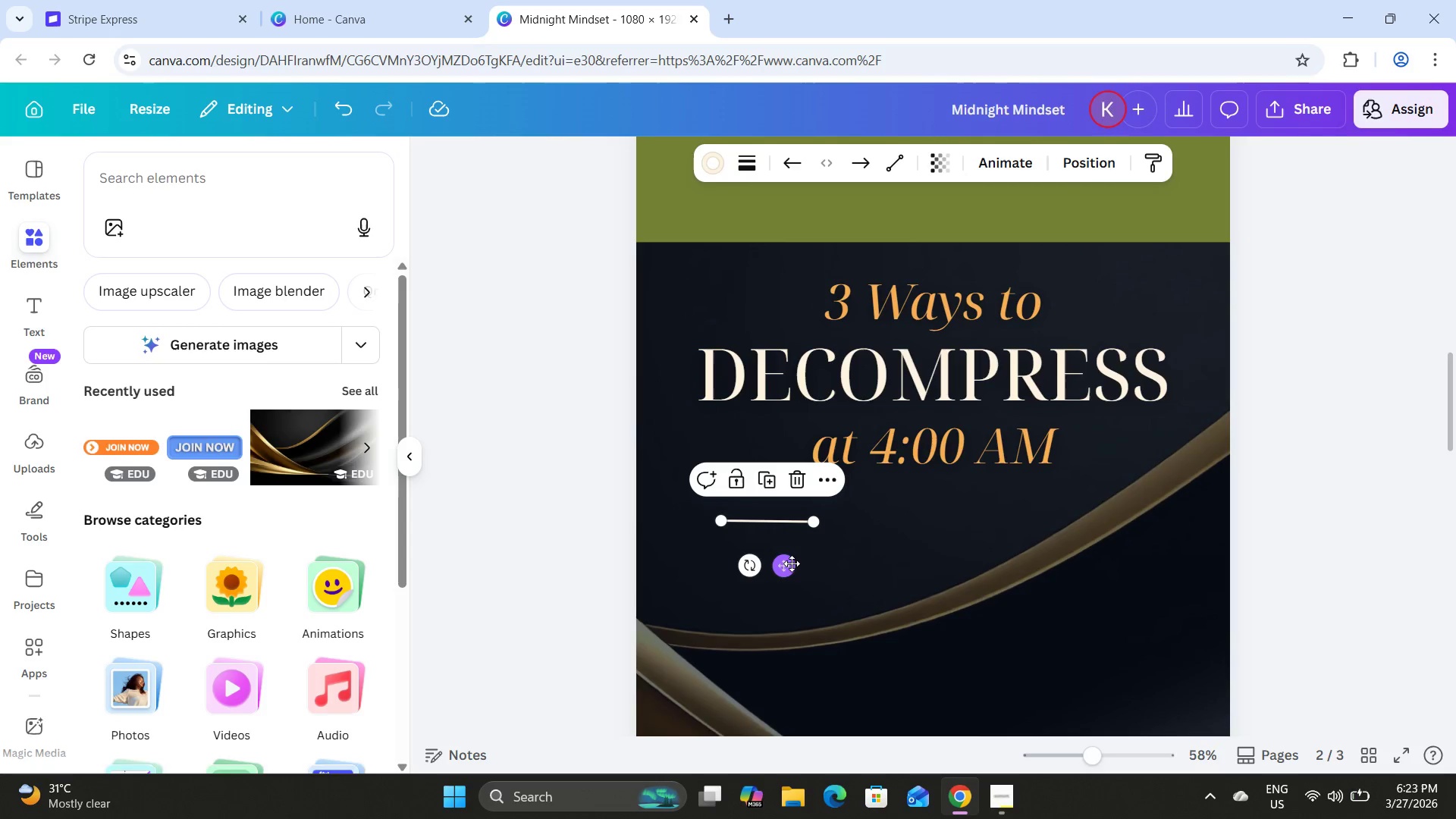 
left_click_drag(start_coordinate=[792, 563], to_coordinate=[798, 567])
 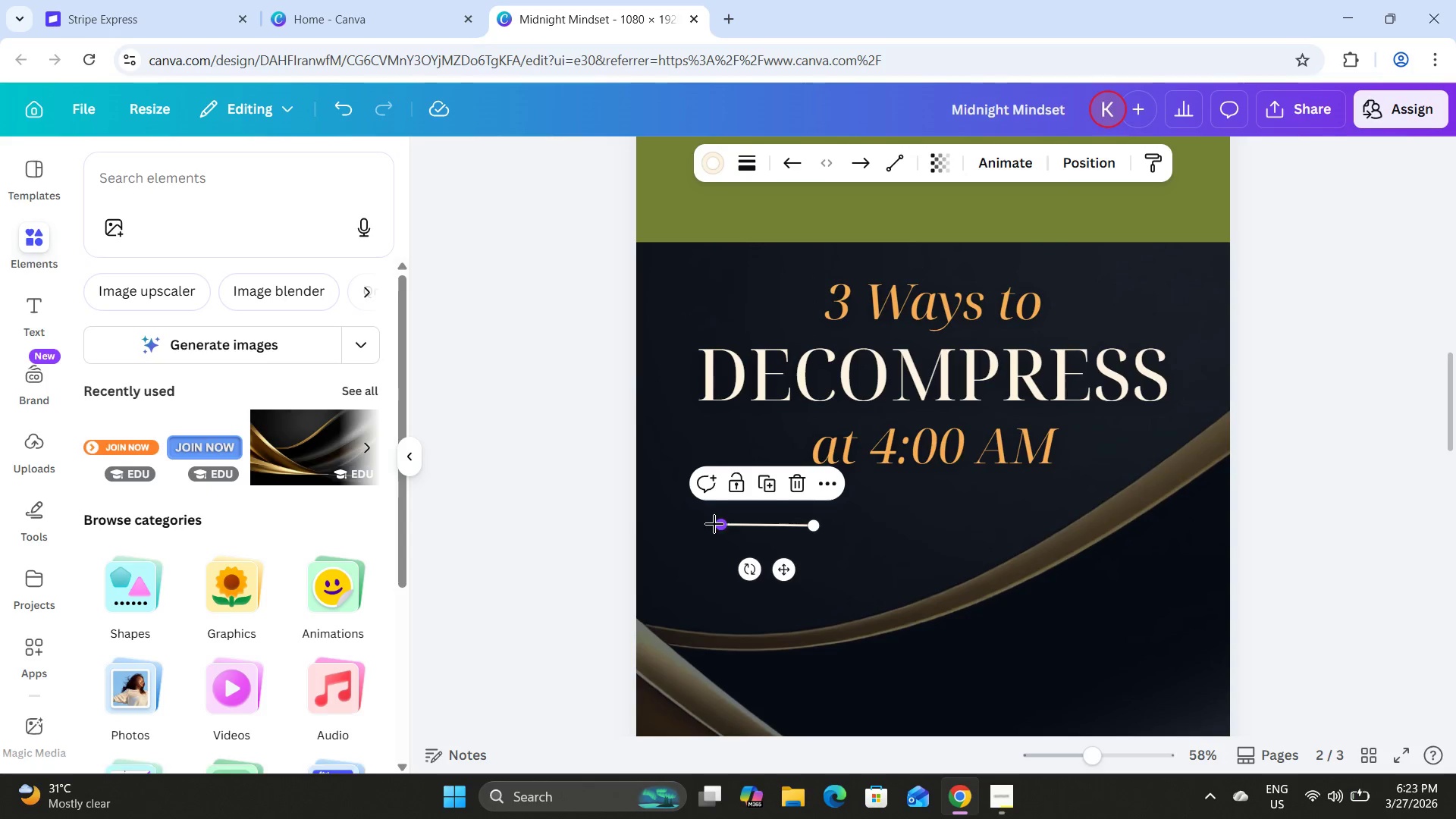 
left_click_drag(start_coordinate=[714, 524], to_coordinate=[695, 526])
 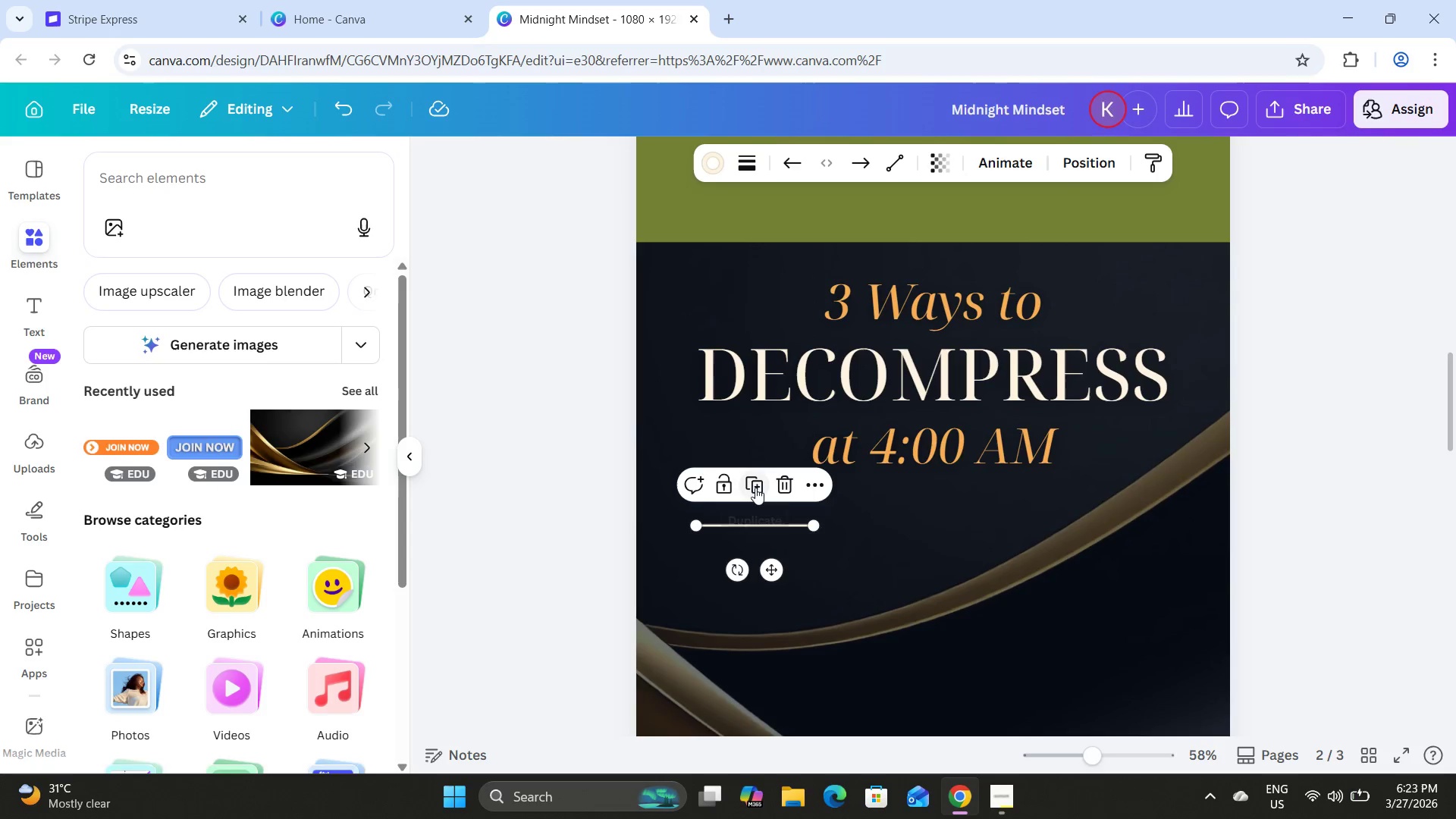 
left_click_drag(start_coordinate=[781, 569], to_coordinate=[808, 632])
 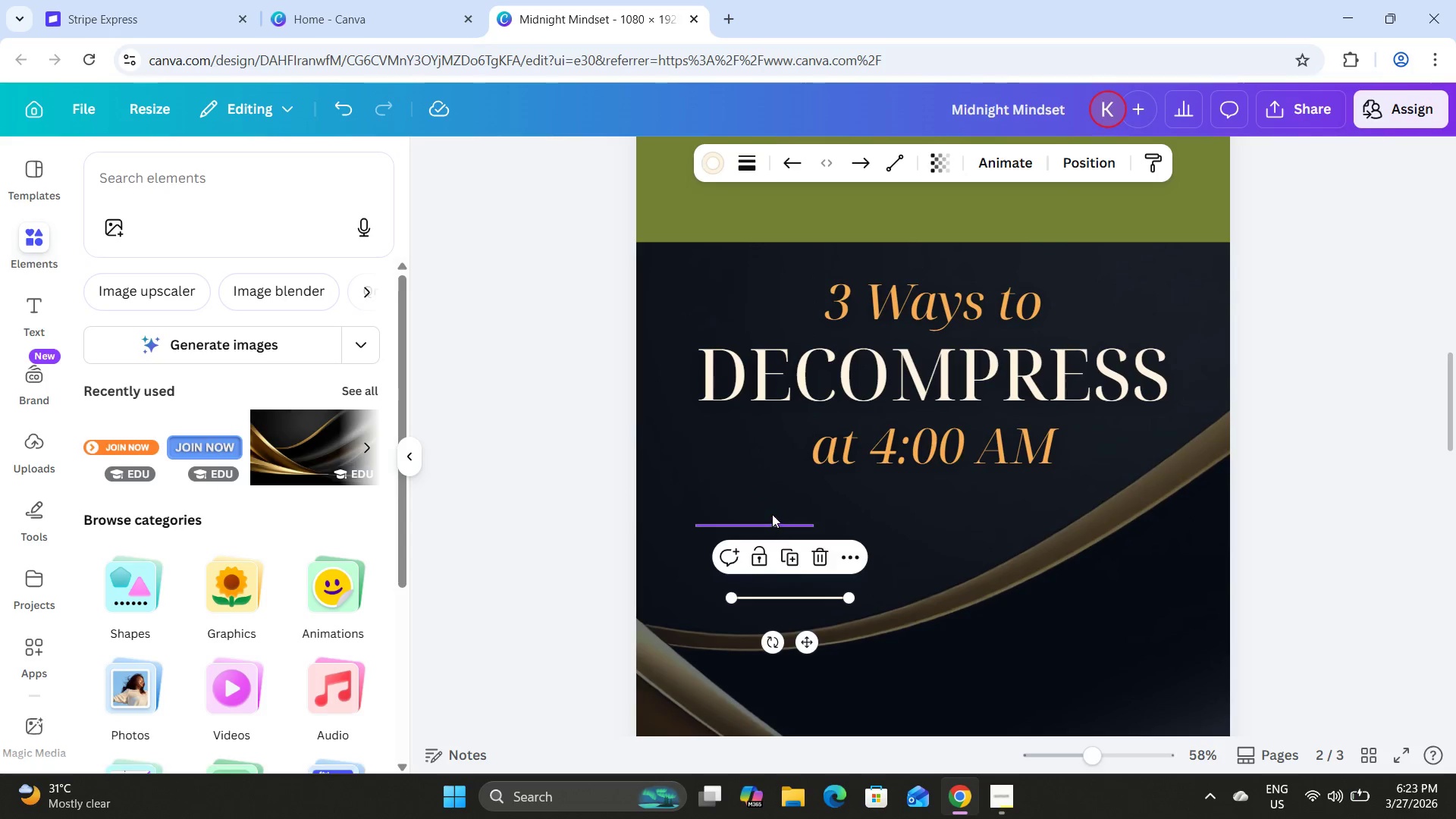 
left_click([772, 514])
 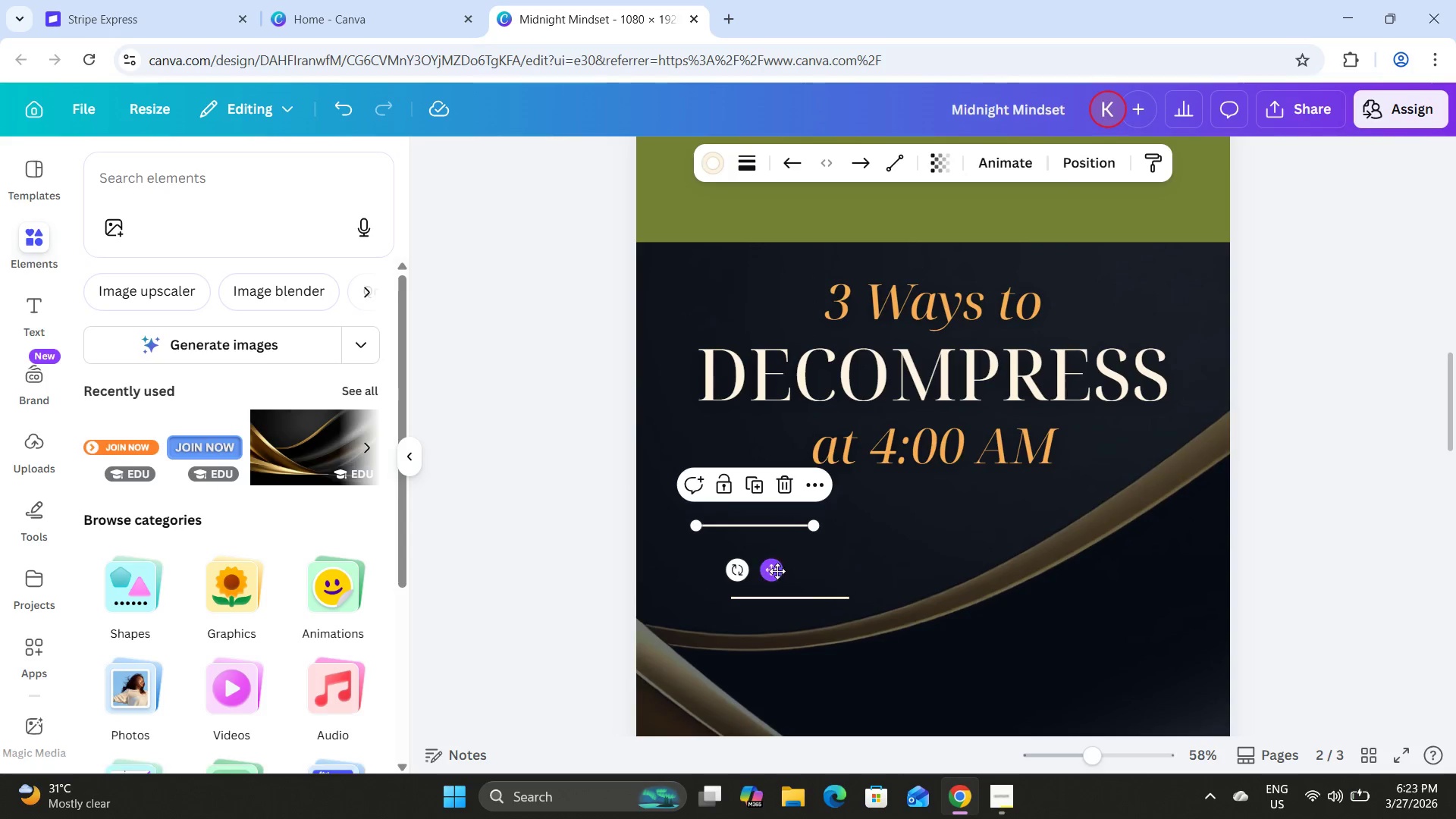 
left_click_drag(start_coordinate=[777, 571], to_coordinate=[773, 493])
 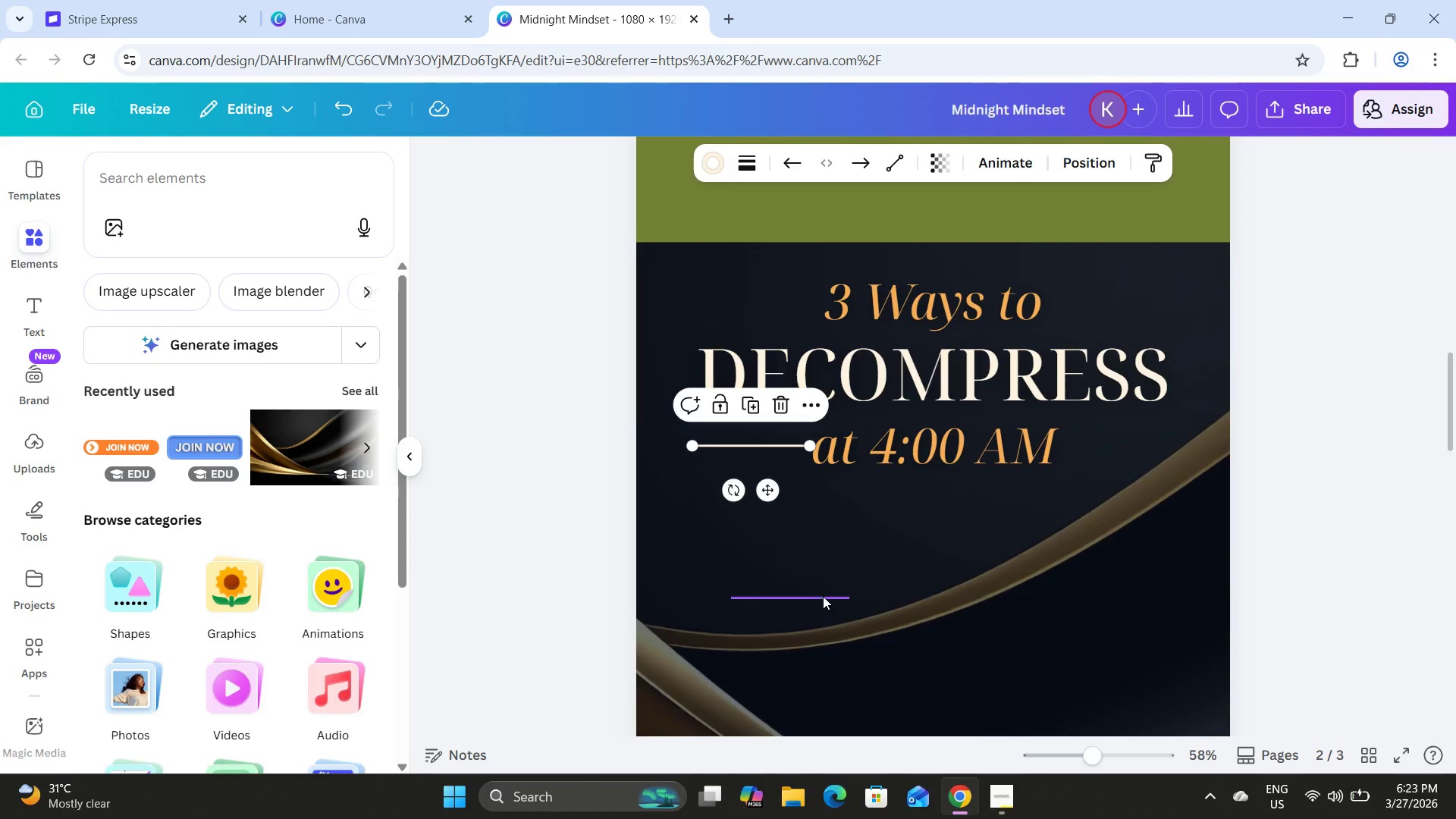 
left_click([822, 595])
 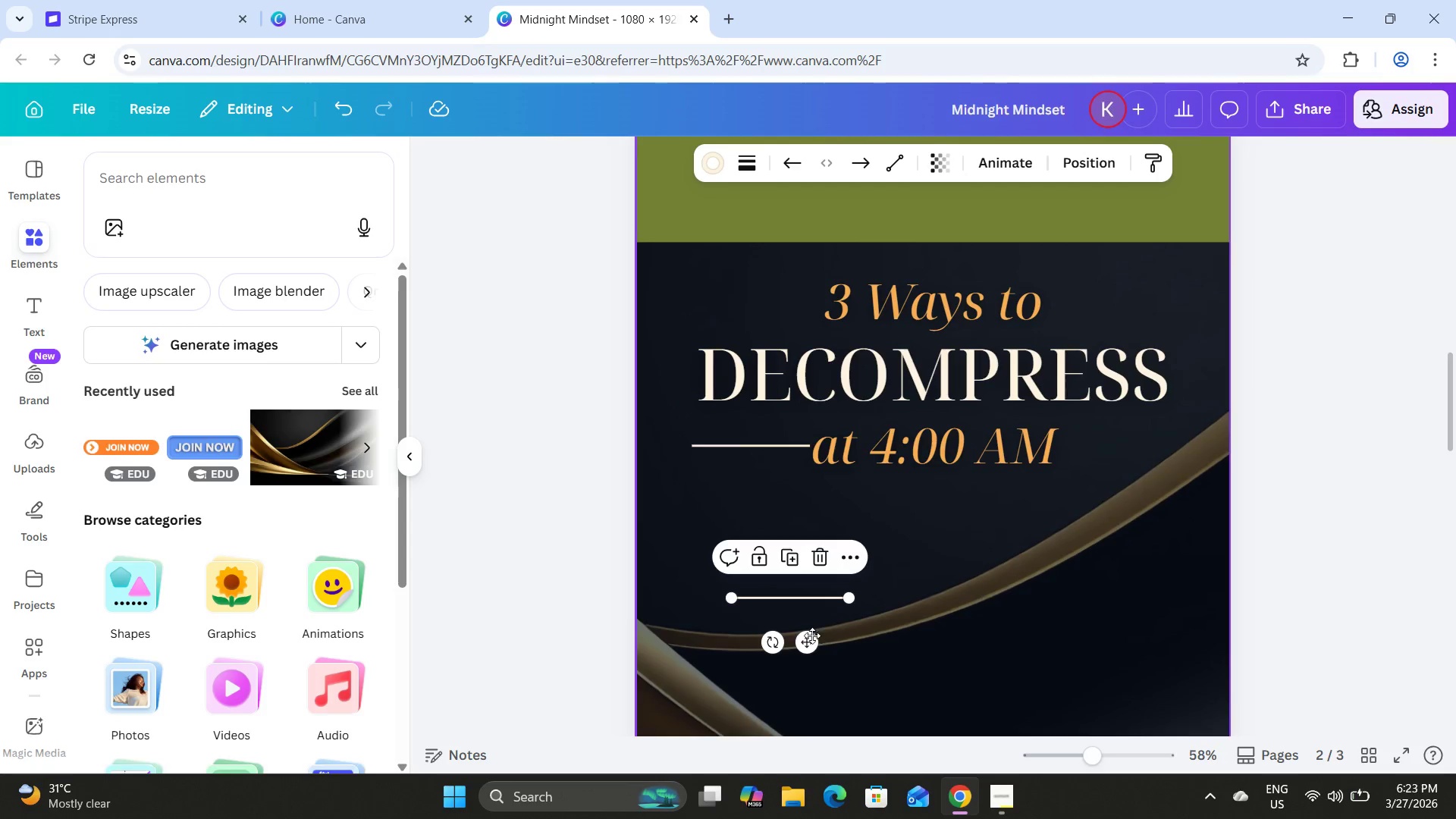 
left_click_drag(start_coordinate=[811, 640], to_coordinate=[1134, 491])
 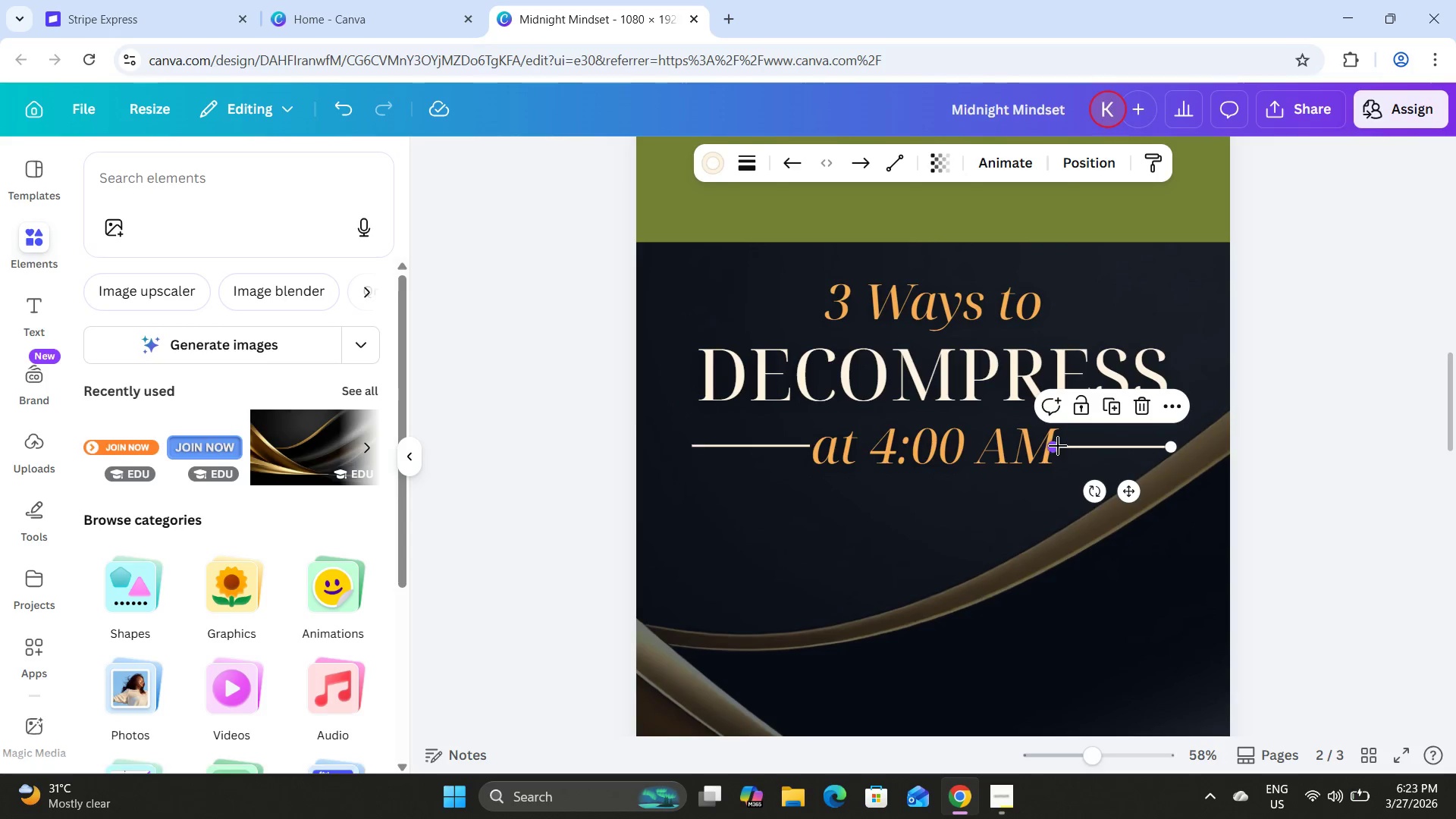 
left_click_drag(start_coordinate=[1057, 446], to_coordinate=[1074, 466])
 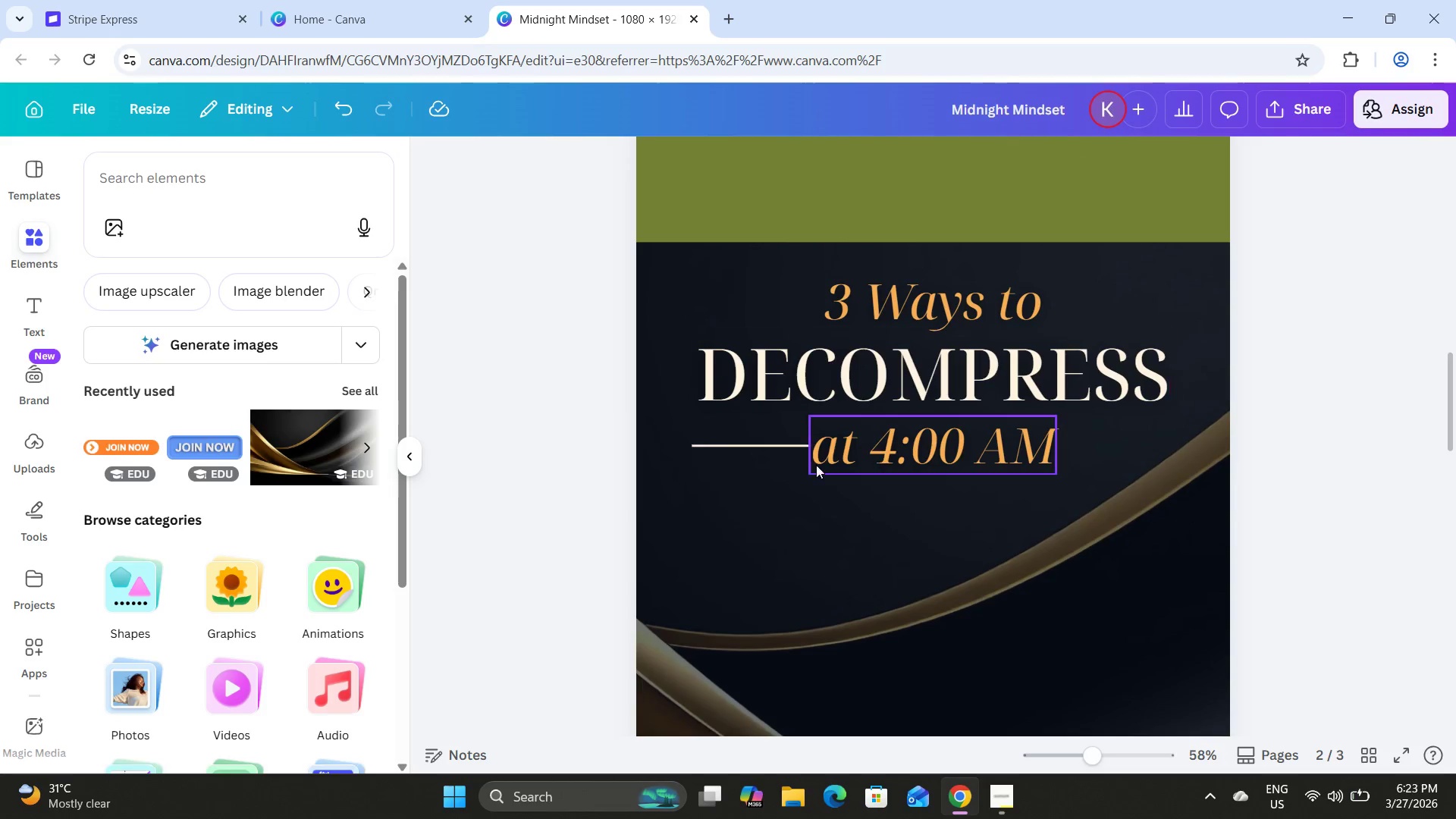 
left_click([772, 447])
 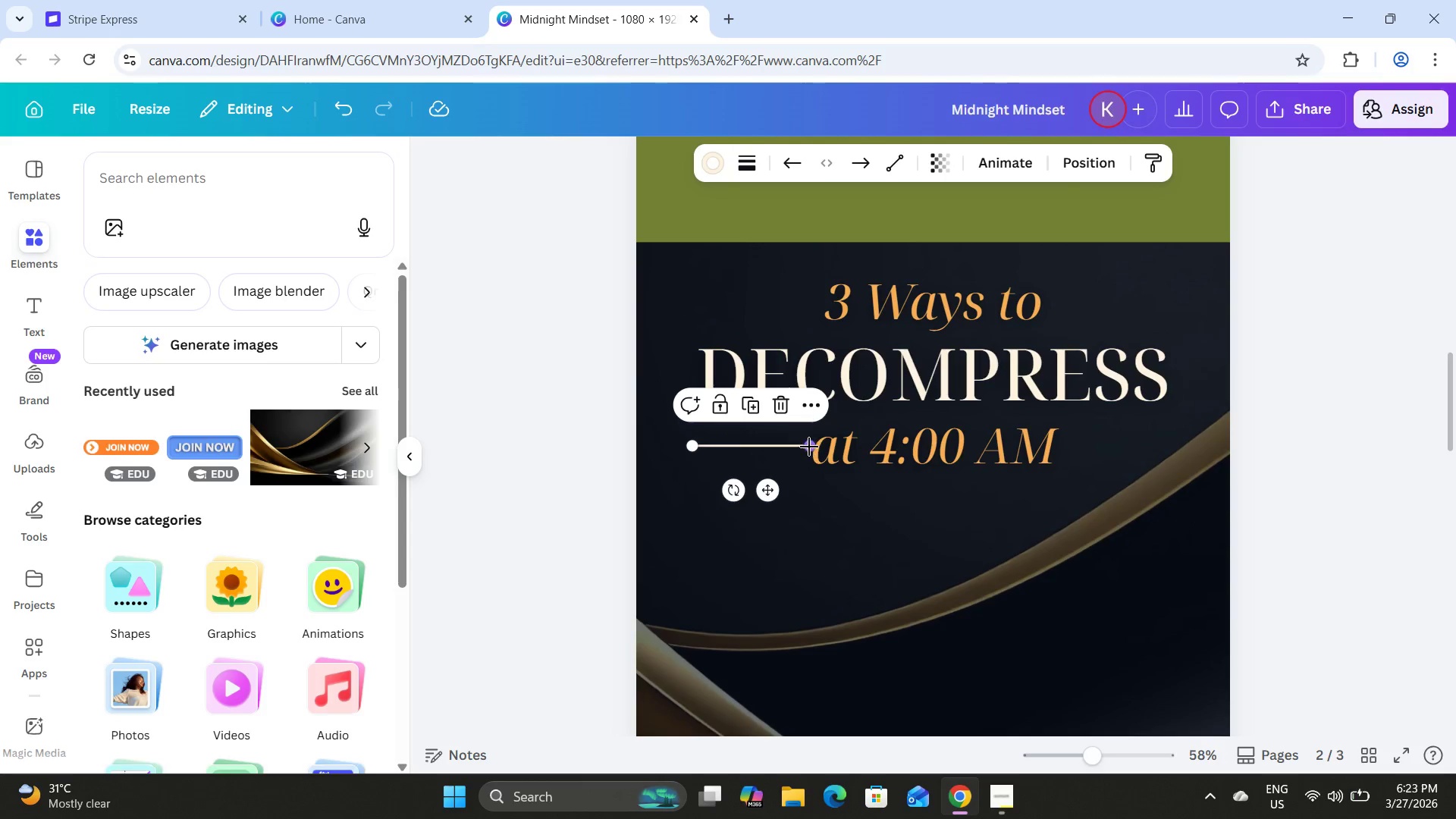 
left_click_drag(start_coordinate=[809, 447], to_coordinate=[795, 448])
 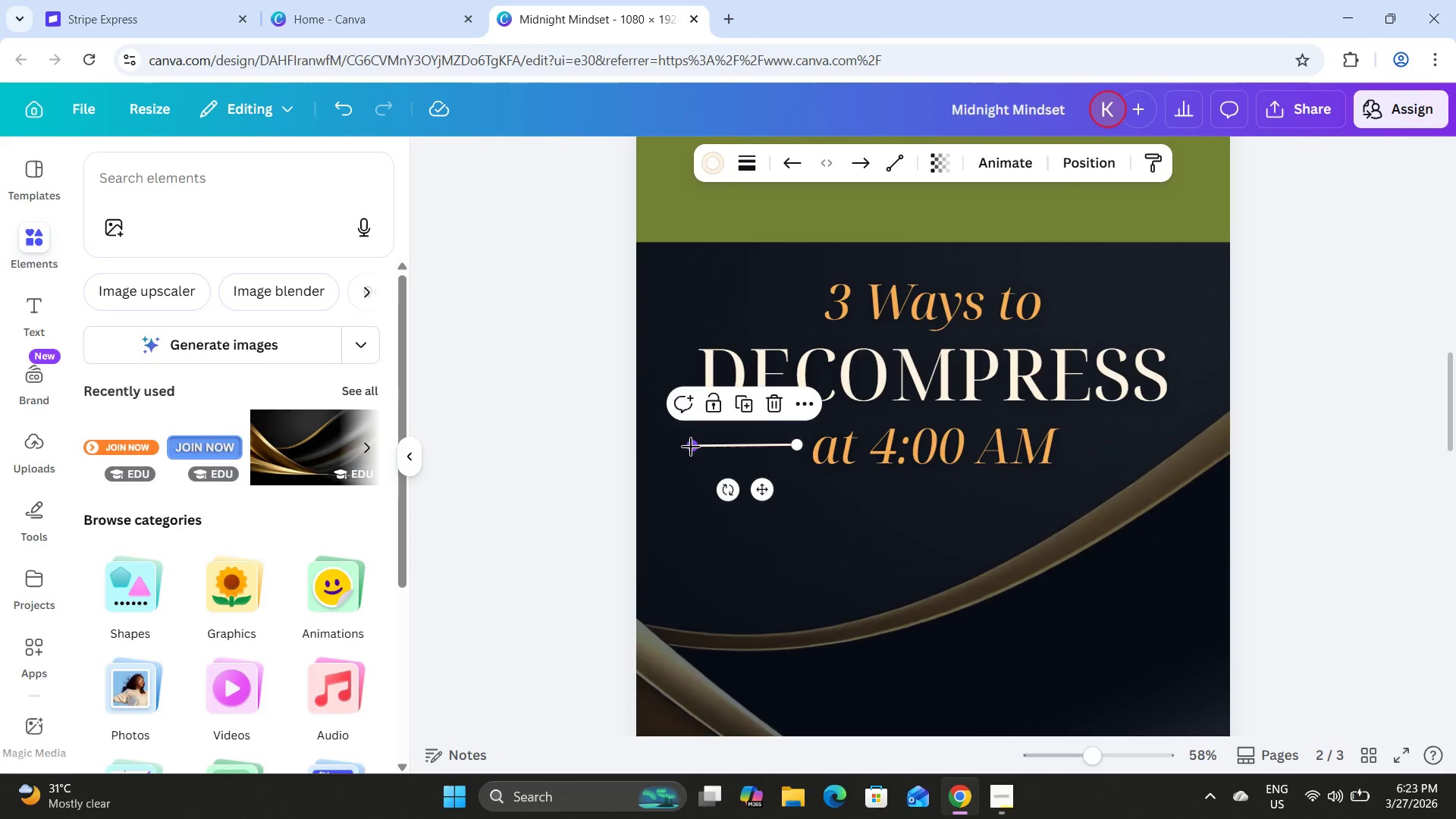 
left_click_drag(start_coordinate=[691, 446], to_coordinate=[695, 440])
 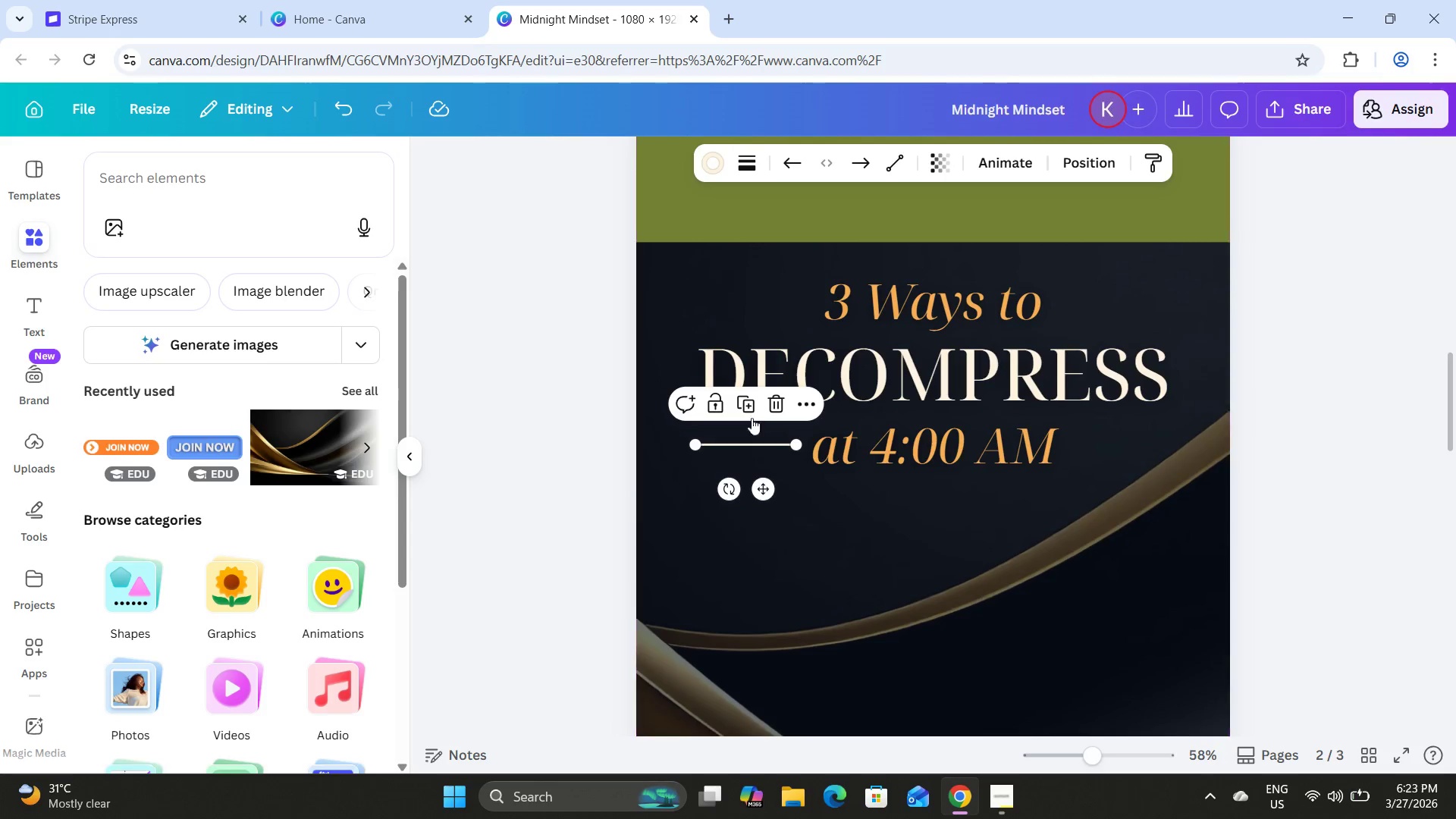 
left_click([745, 399])
 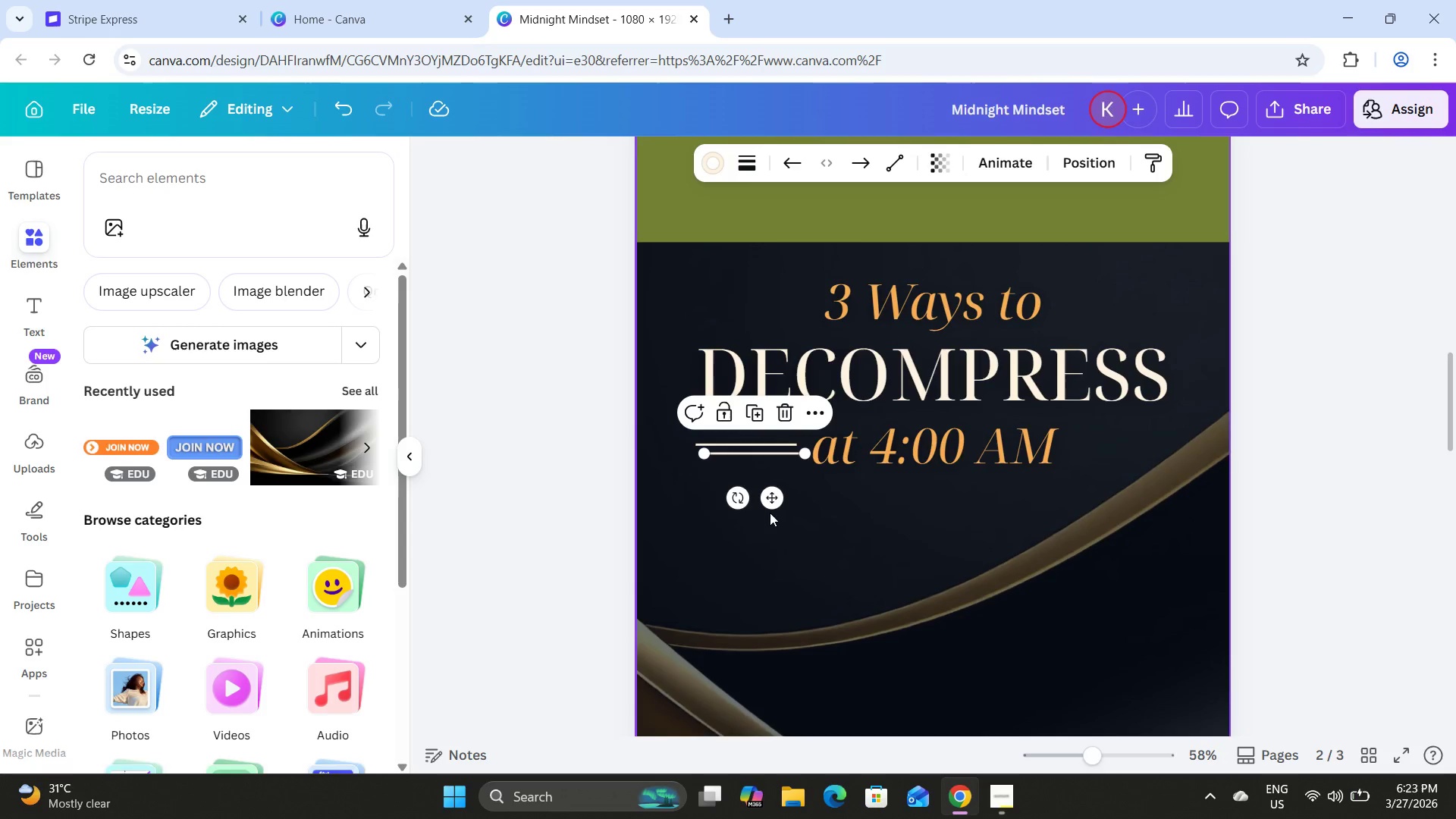 
left_click_drag(start_coordinate=[773, 501], to_coordinate=[1132, 494])
 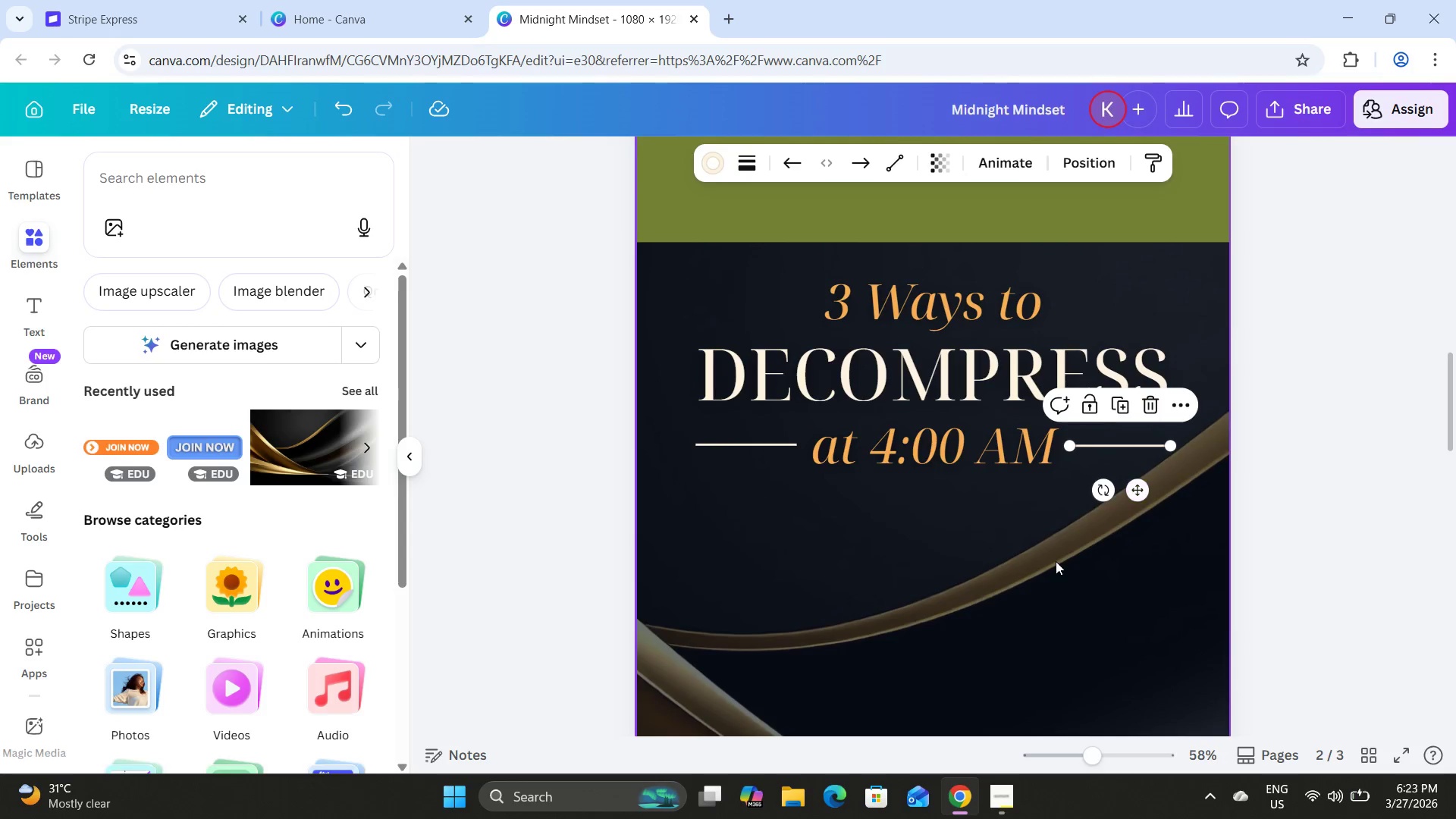 
left_click([1056, 561])
 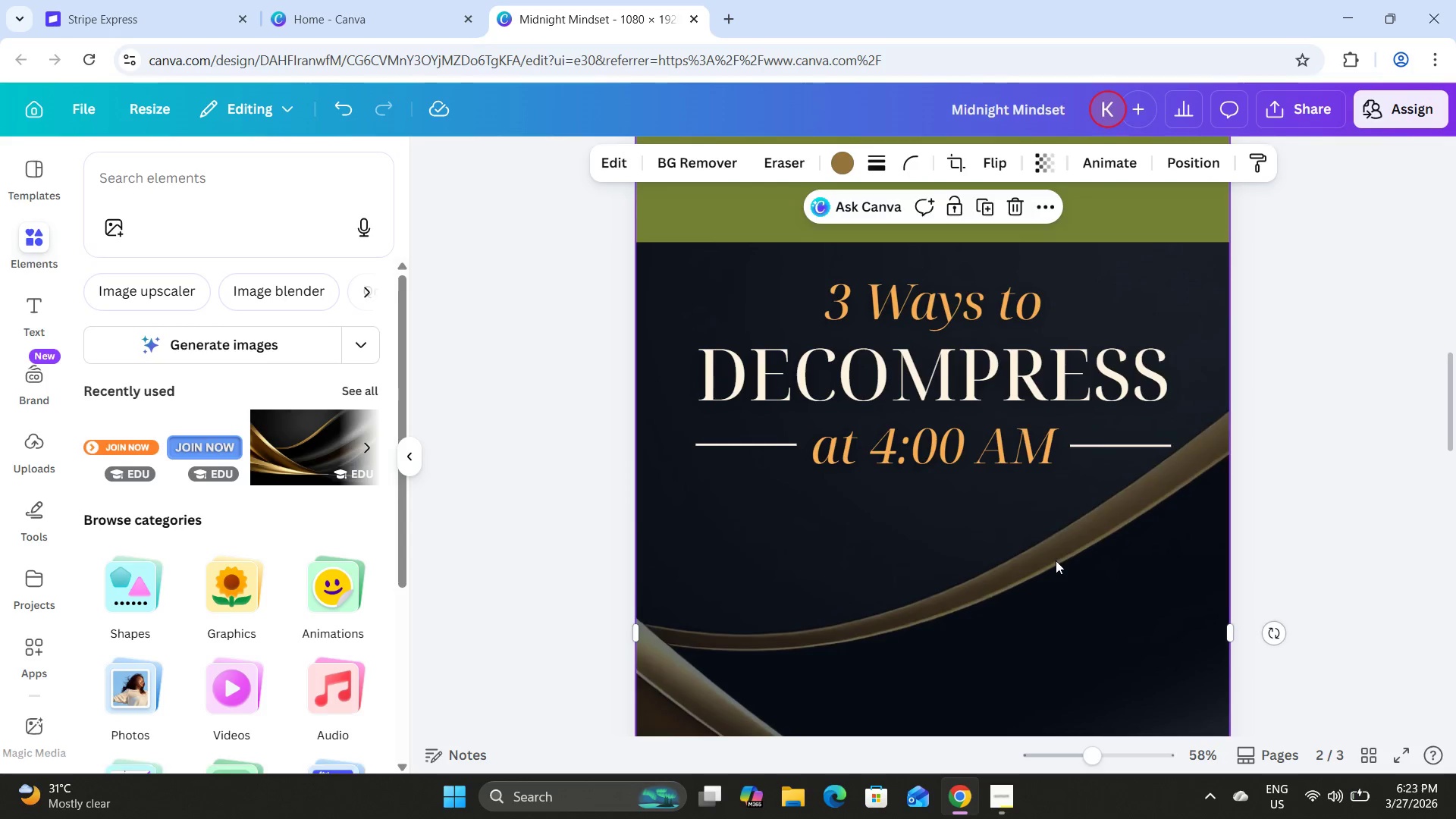 
scroll: coordinate [1056, 560], scroll_direction: up, amount: 2.0
 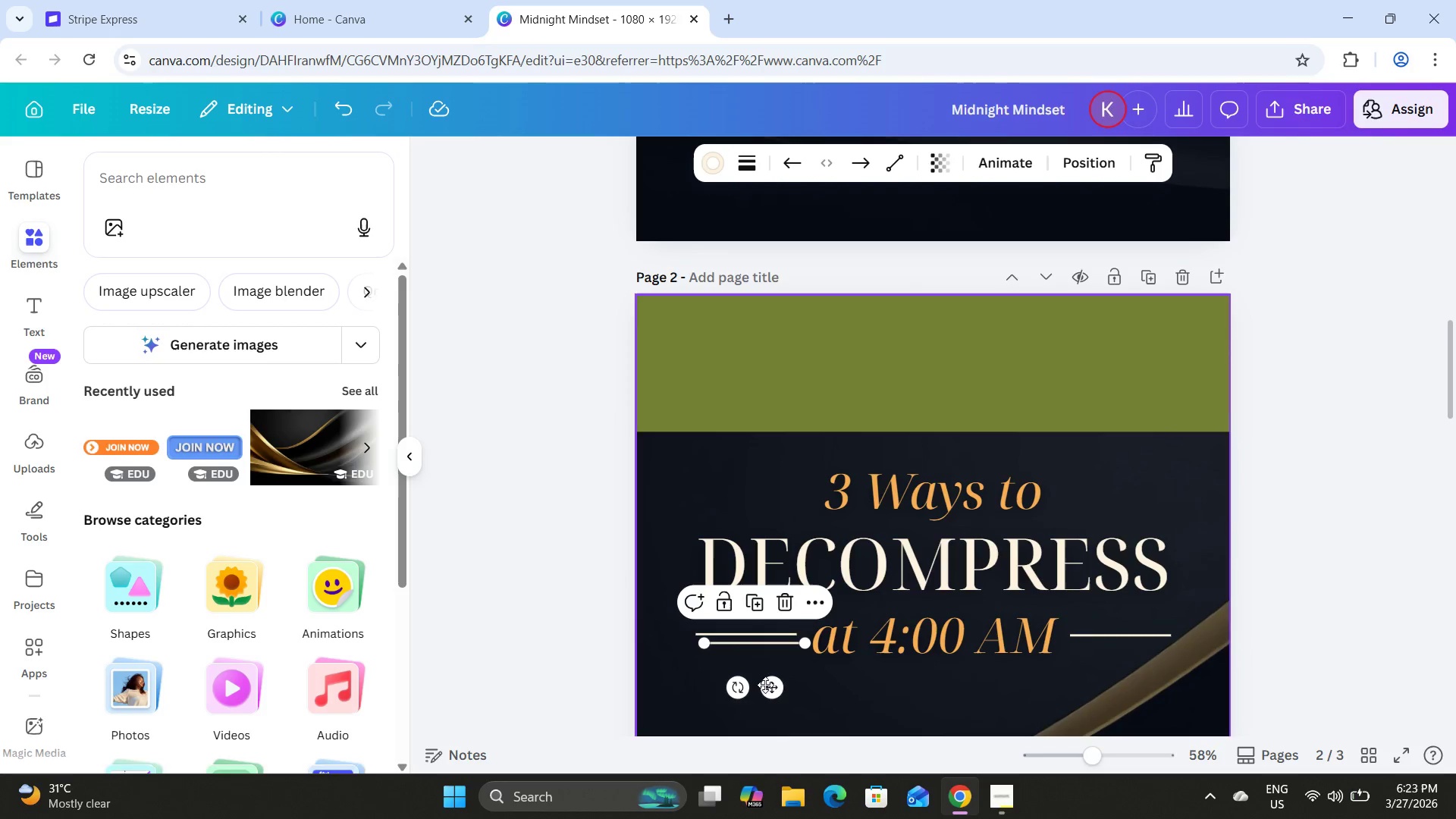 
left_click_drag(start_coordinate=[777, 688], to_coordinate=[790, 532])
 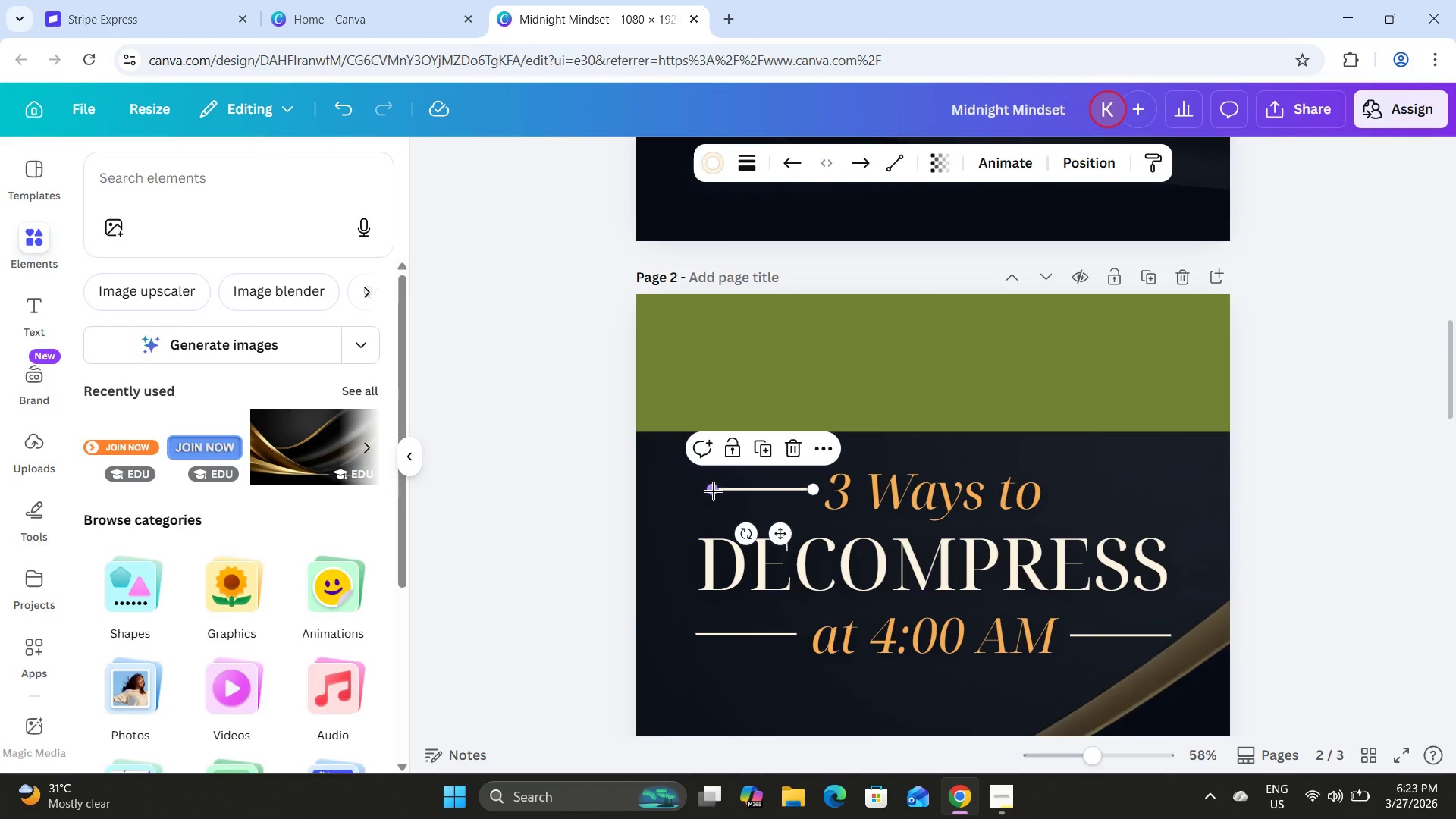 
left_click_drag(start_coordinate=[713, 491], to_coordinate=[698, 488])
 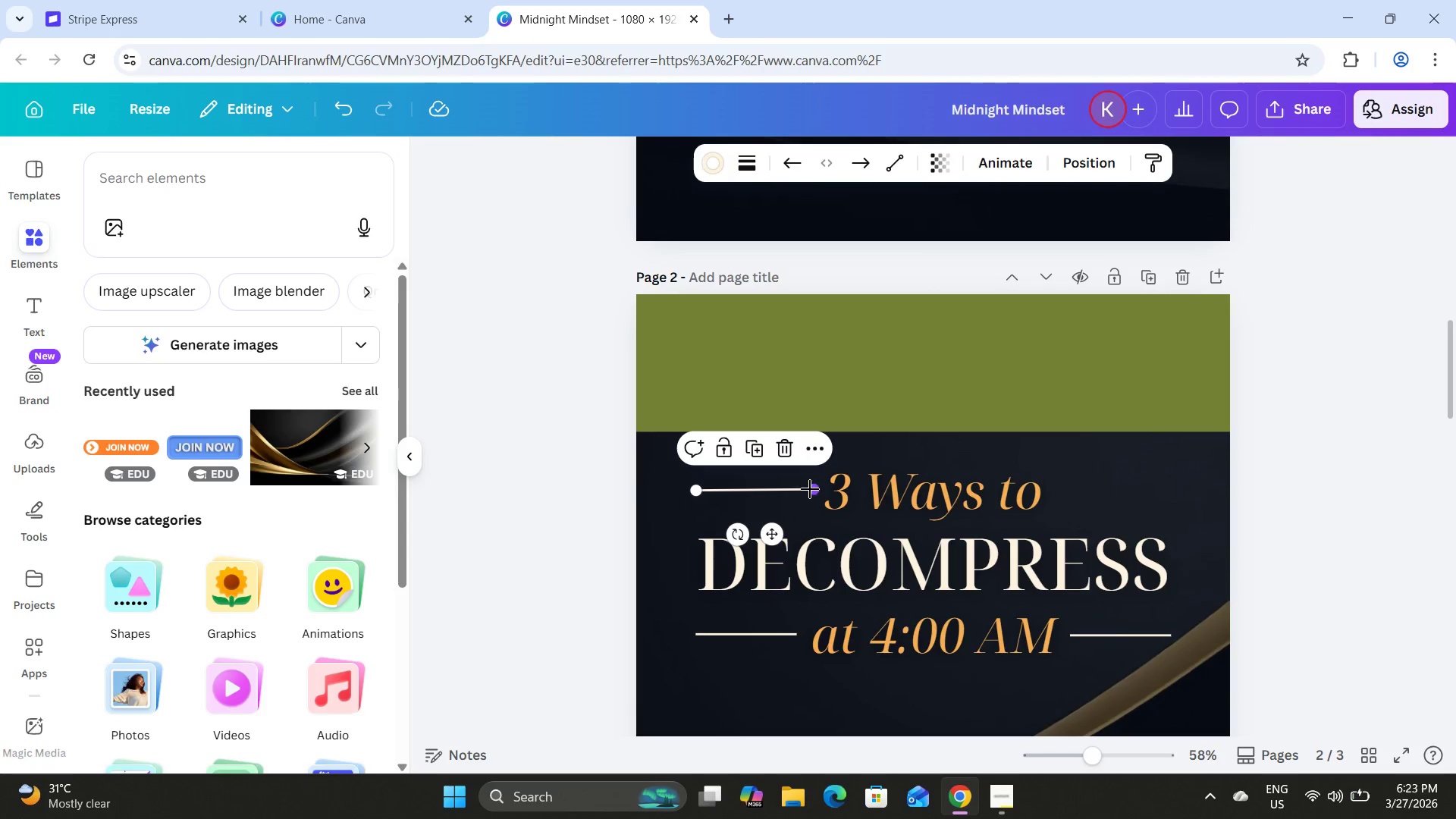 
left_click_drag(start_coordinate=[810, 489], to_coordinate=[811, 497])
 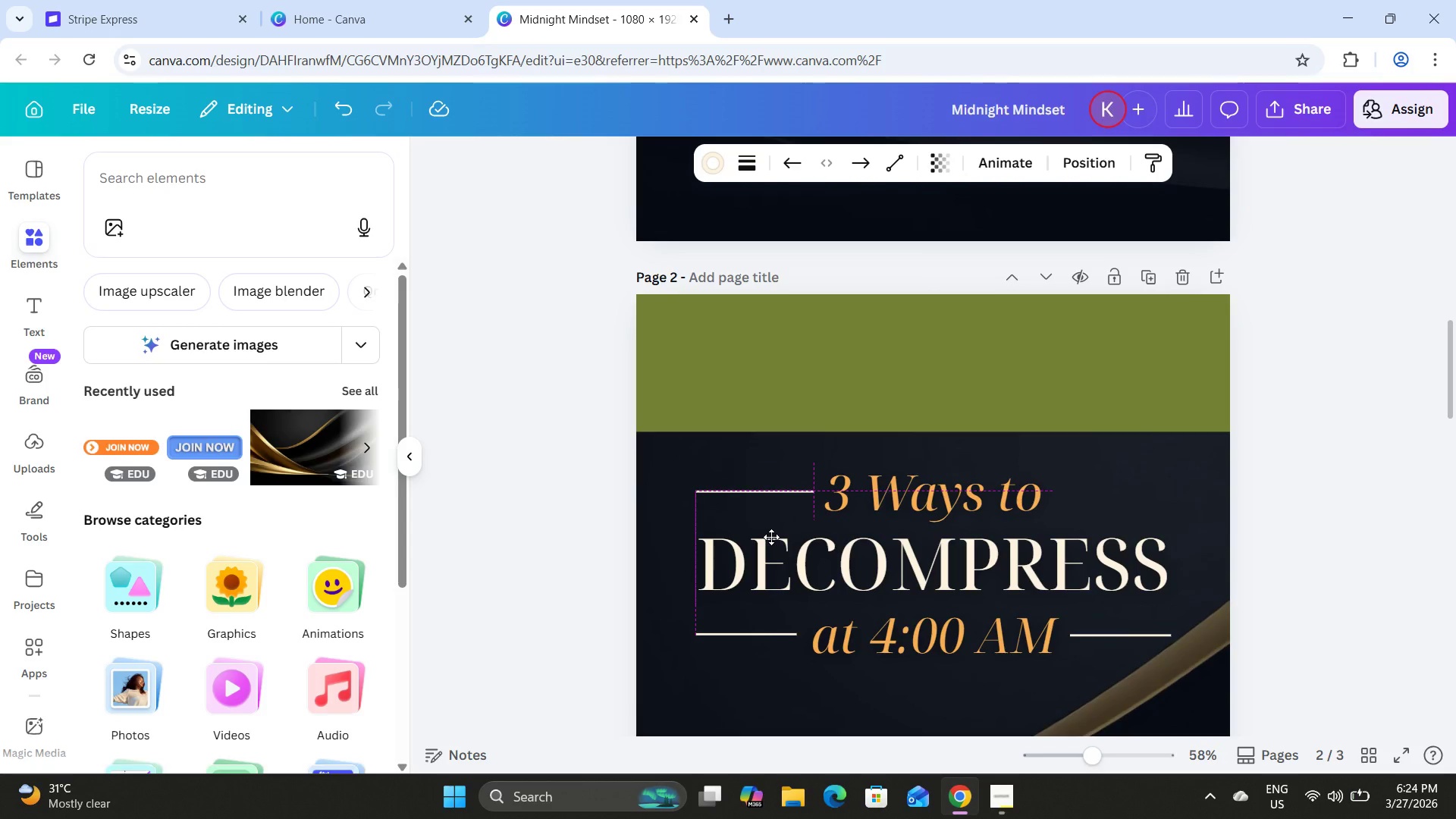 
key(Control+Z)
 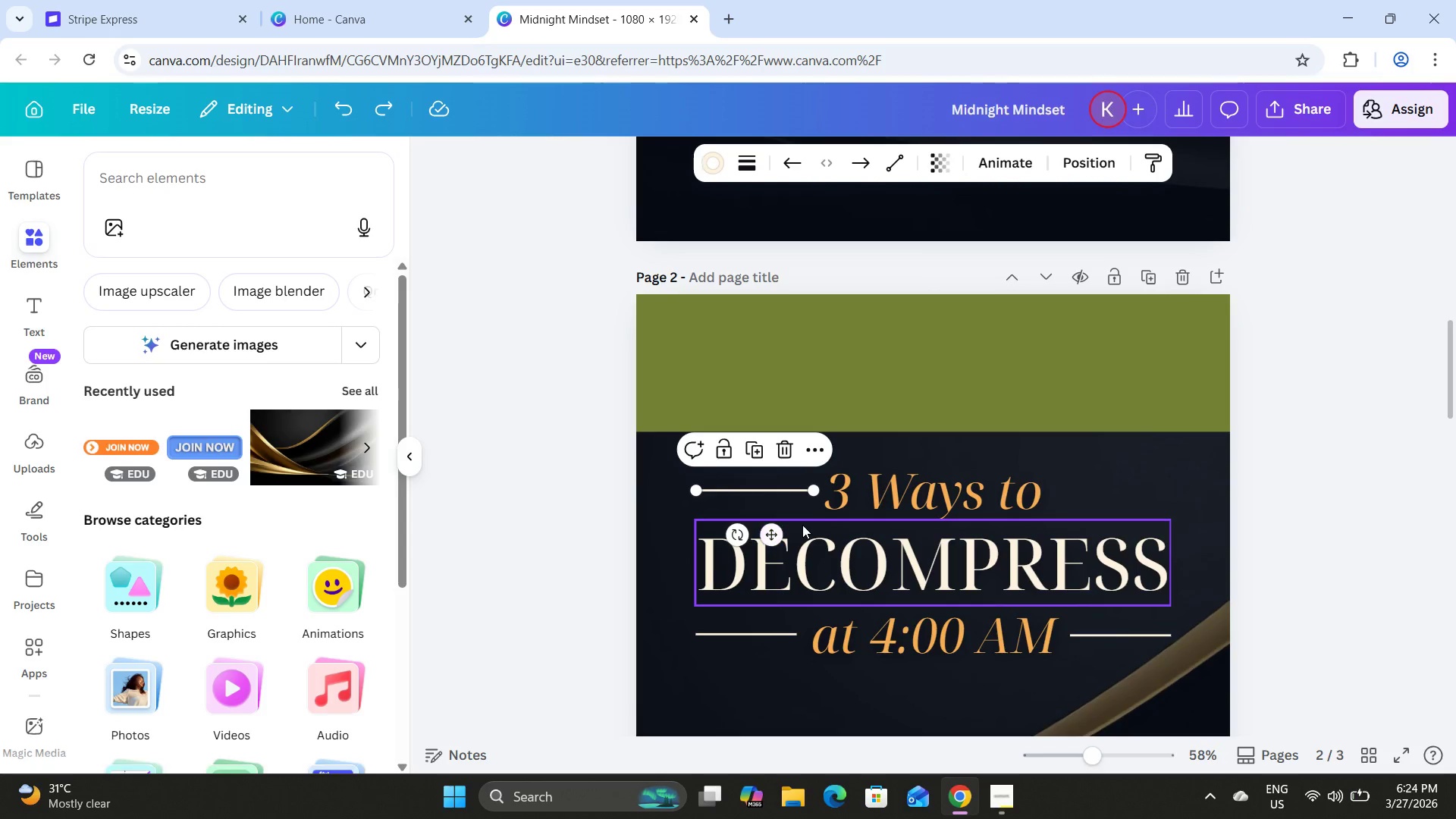 
key(Control+Z)
 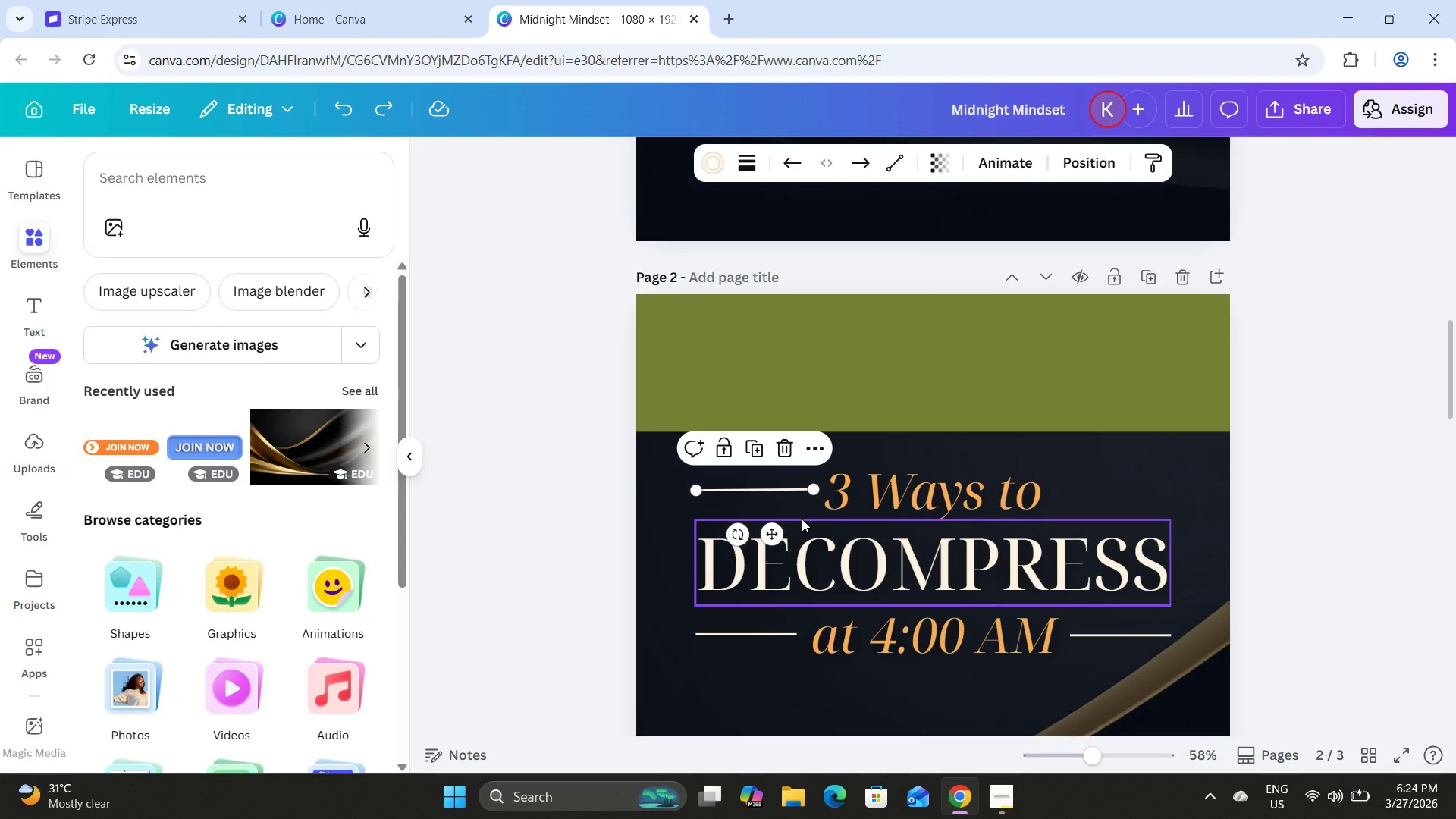 
key(Control+Y)
 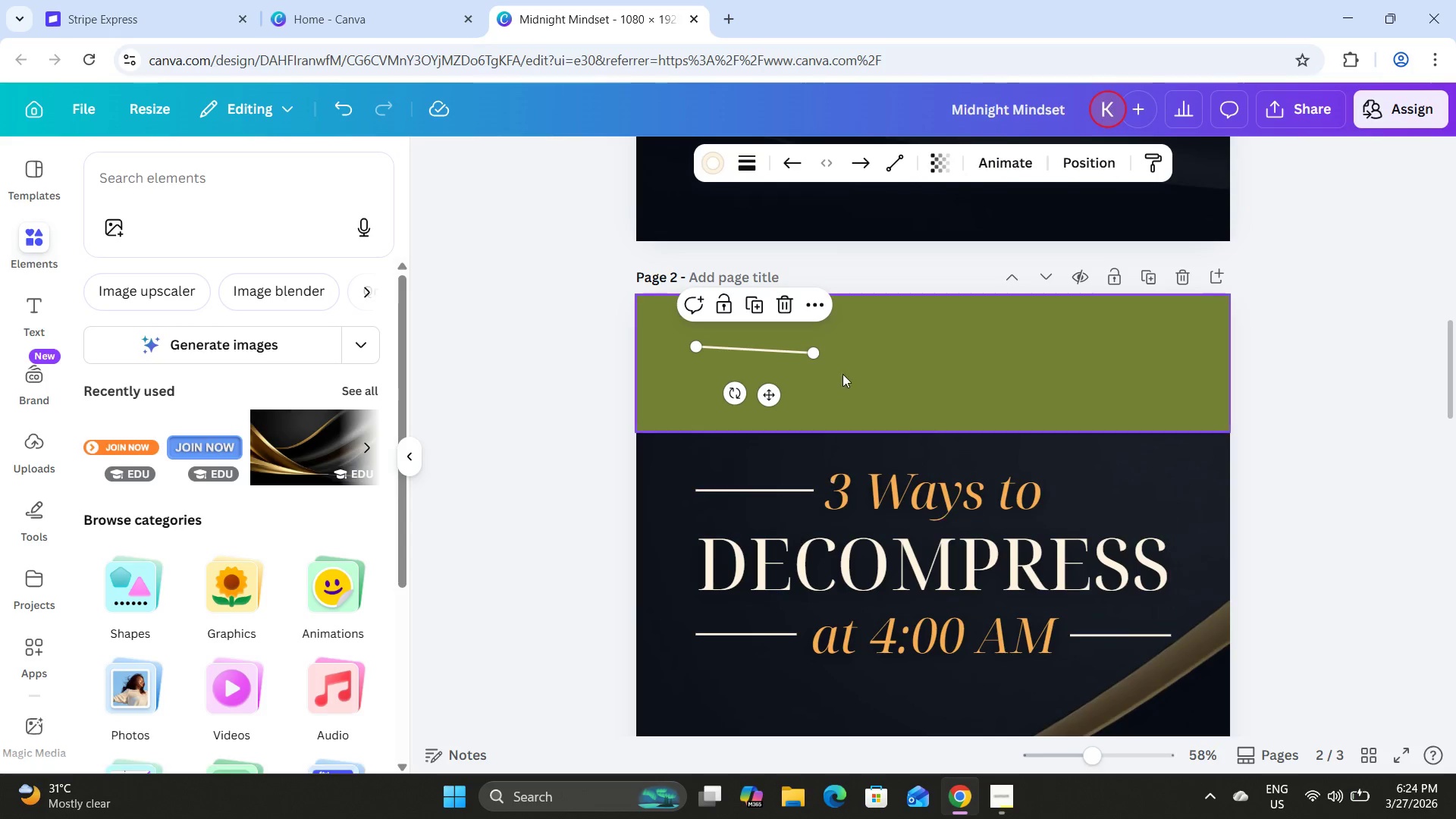 
left_click_drag(start_coordinate=[774, 391], to_coordinate=[774, 495])
 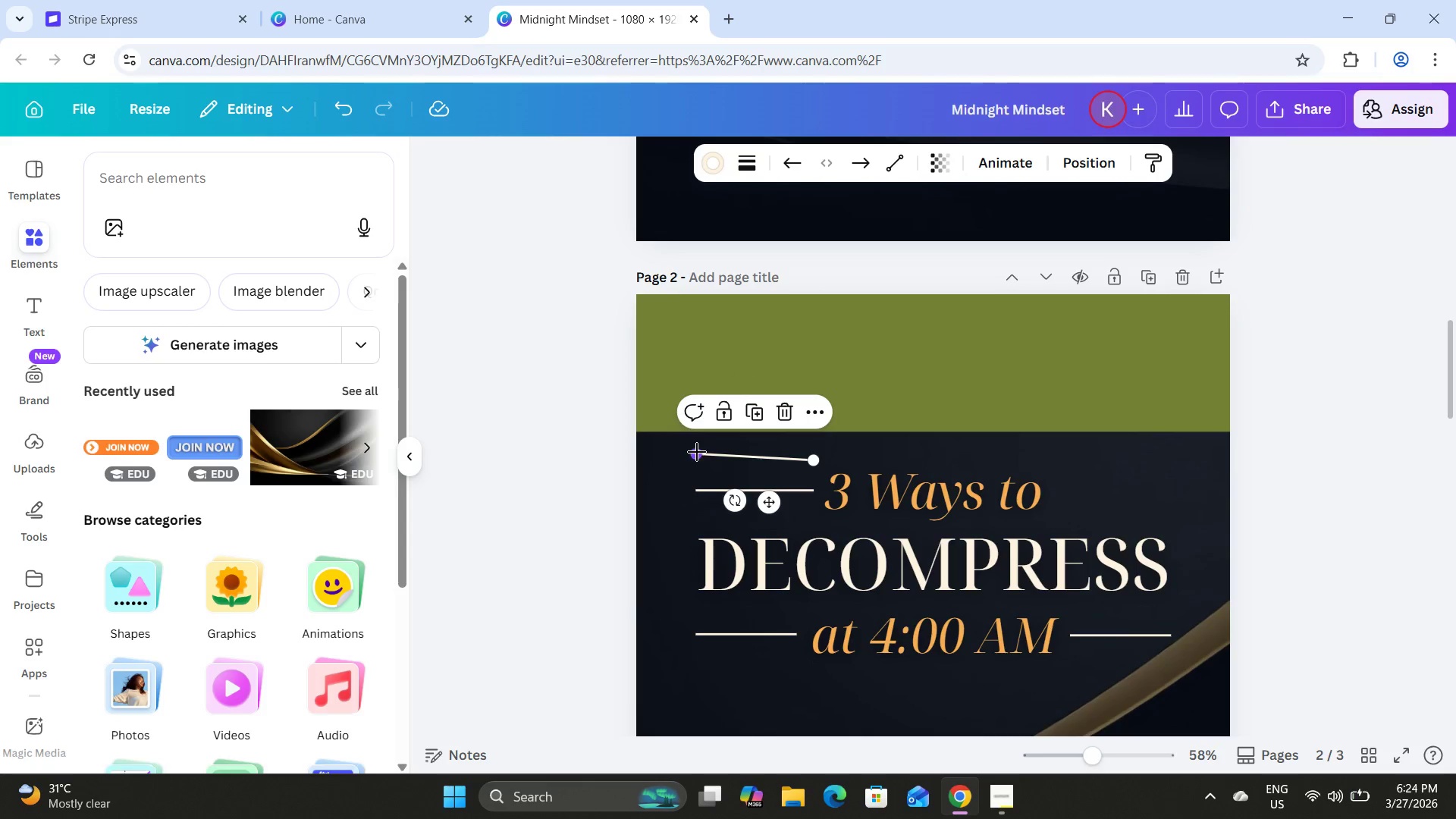 
left_click_drag(start_coordinate=[697, 452], to_coordinate=[697, 457])
 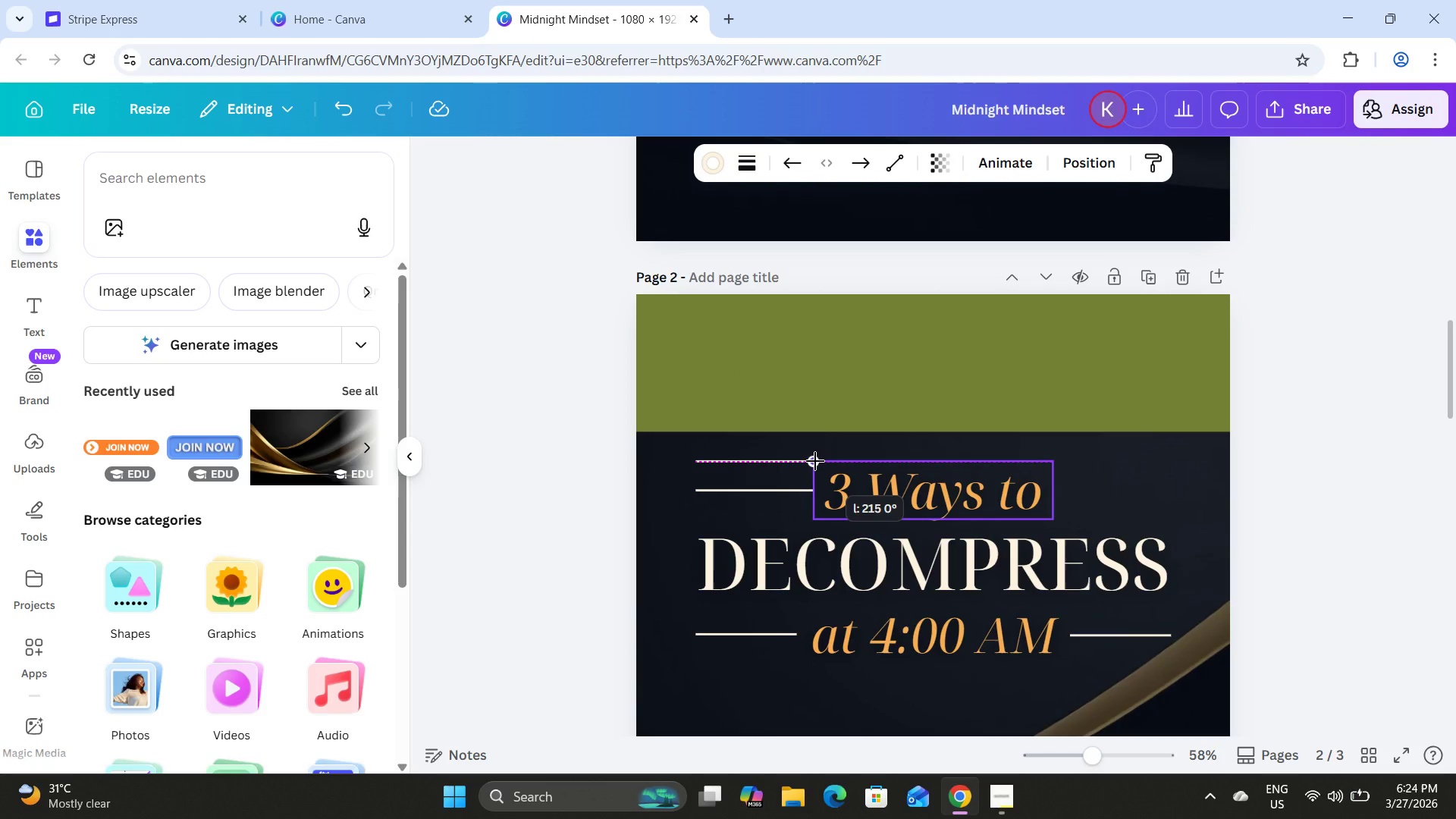 
left_click([815, 461])
 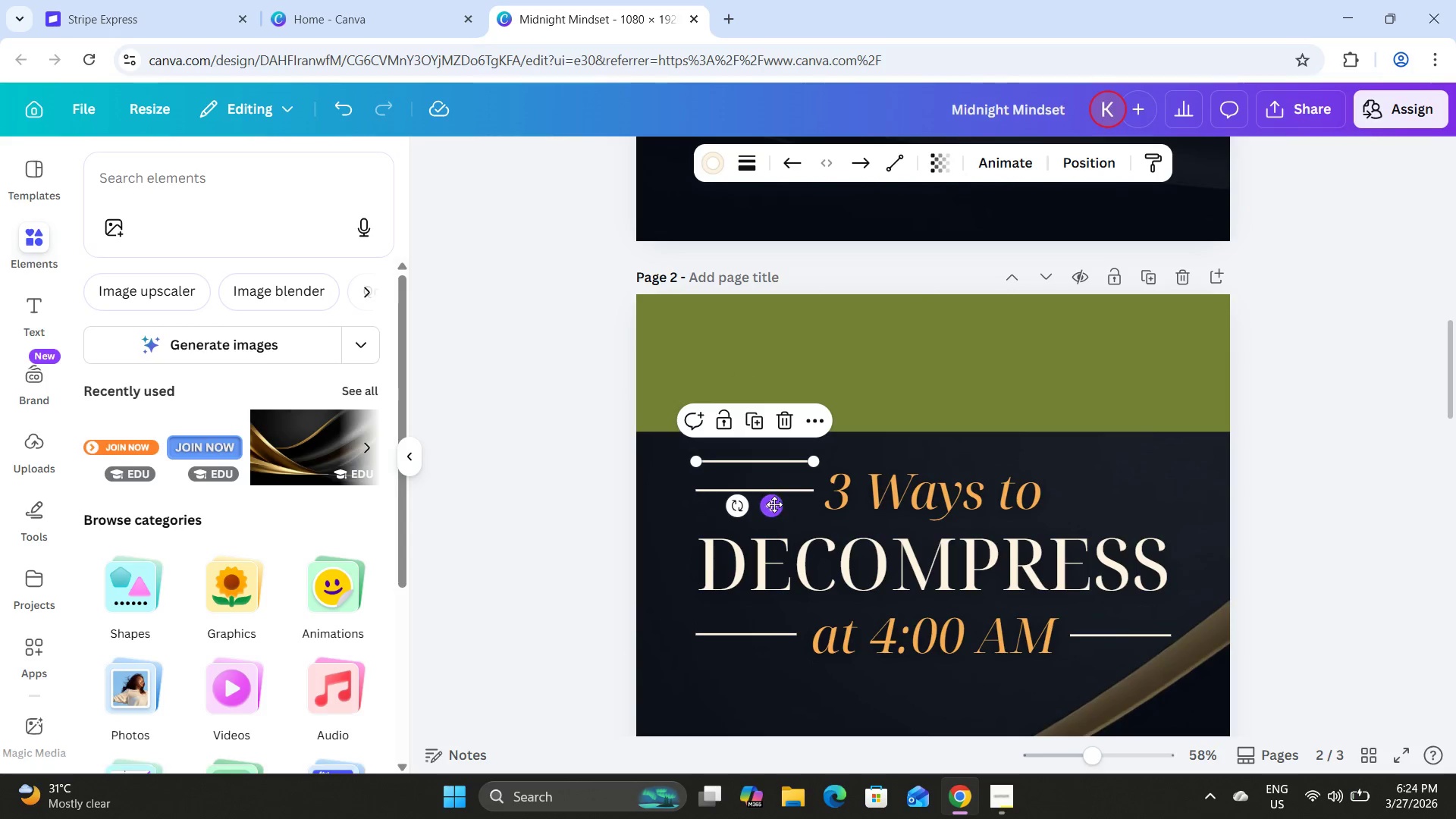 
left_click_drag(start_coordinate=[774, 504], to_coordinate=[804, 503])
 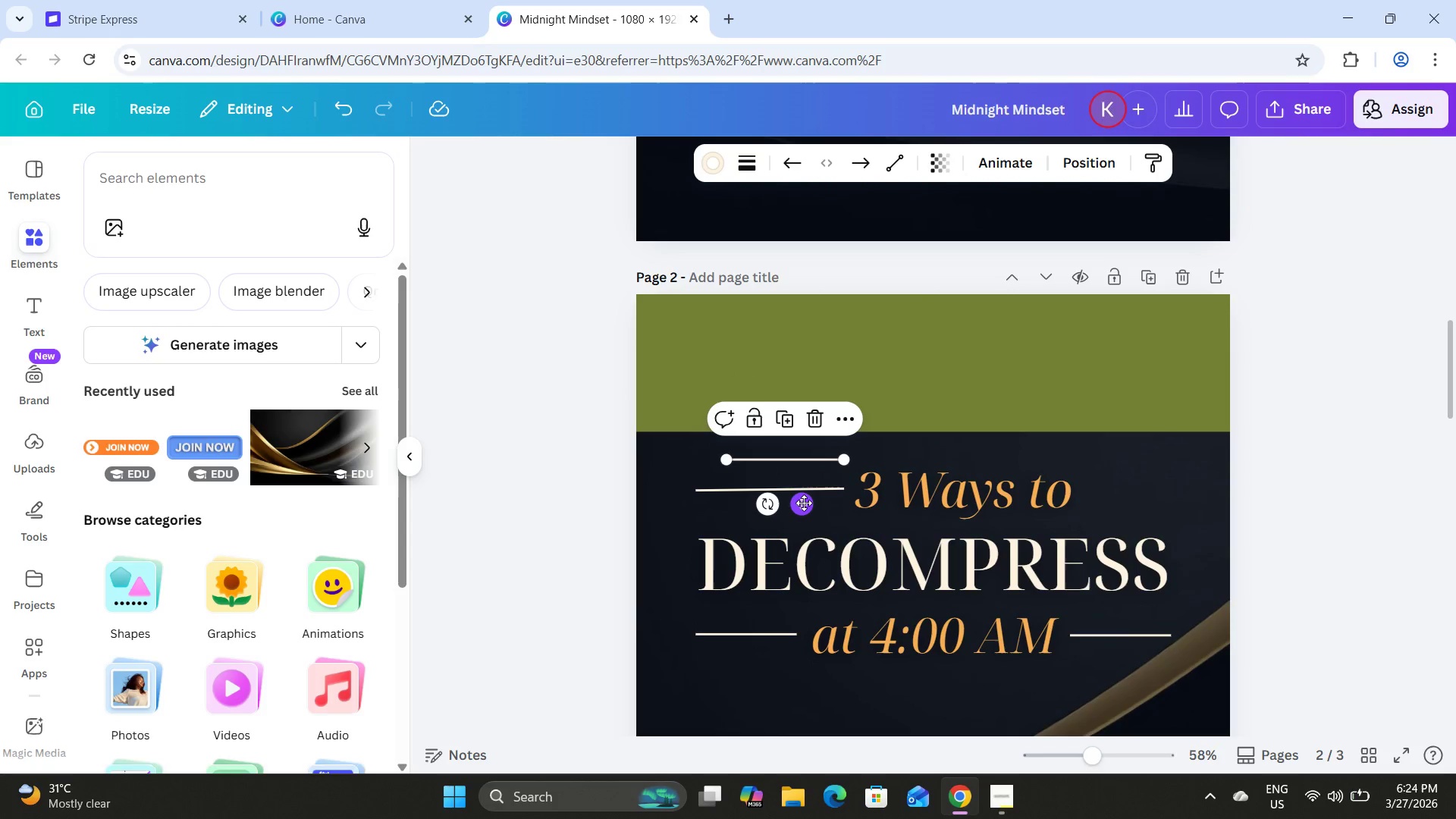 
key(Control+Z)
 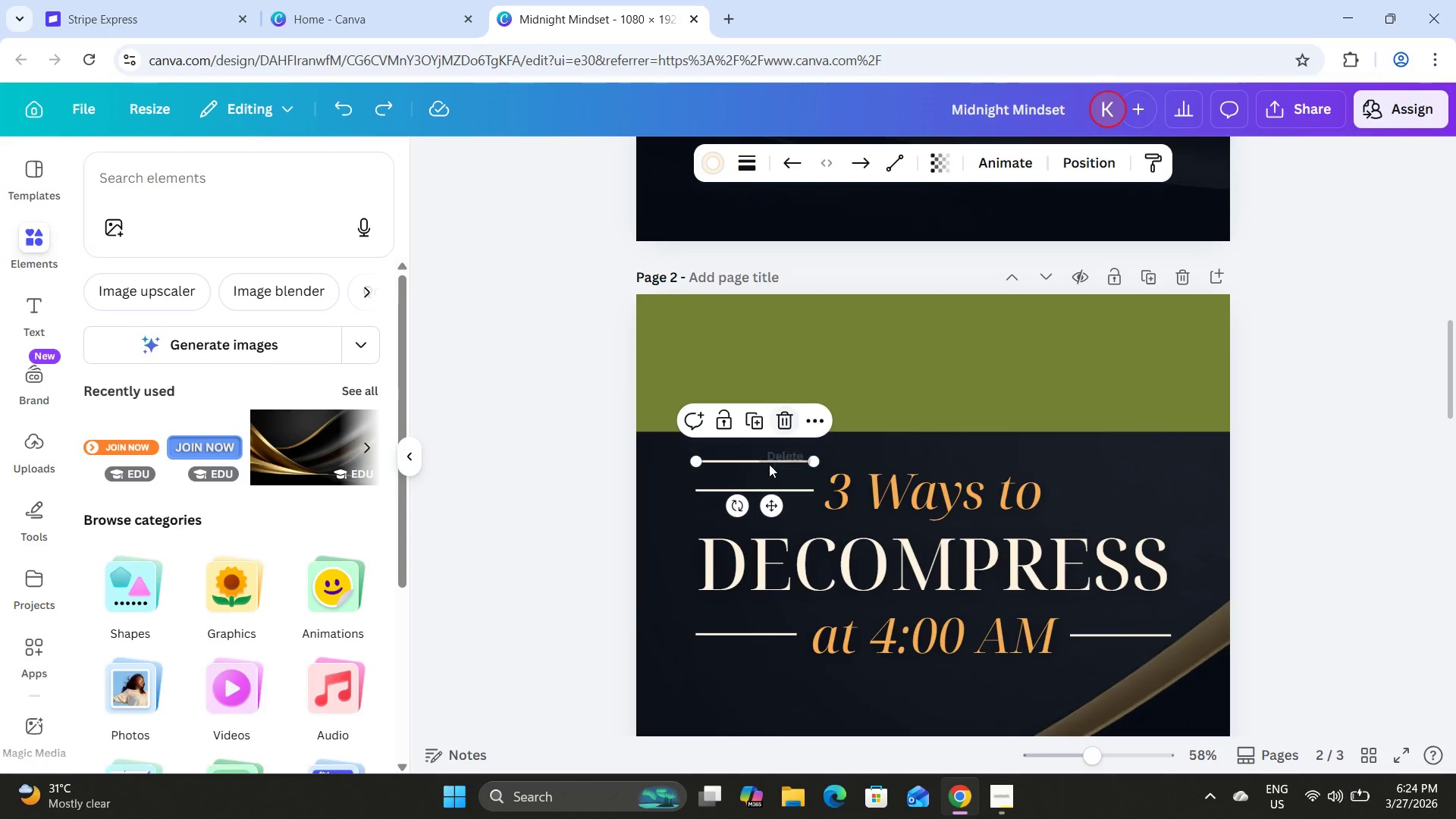 
left_click([769, 458])
 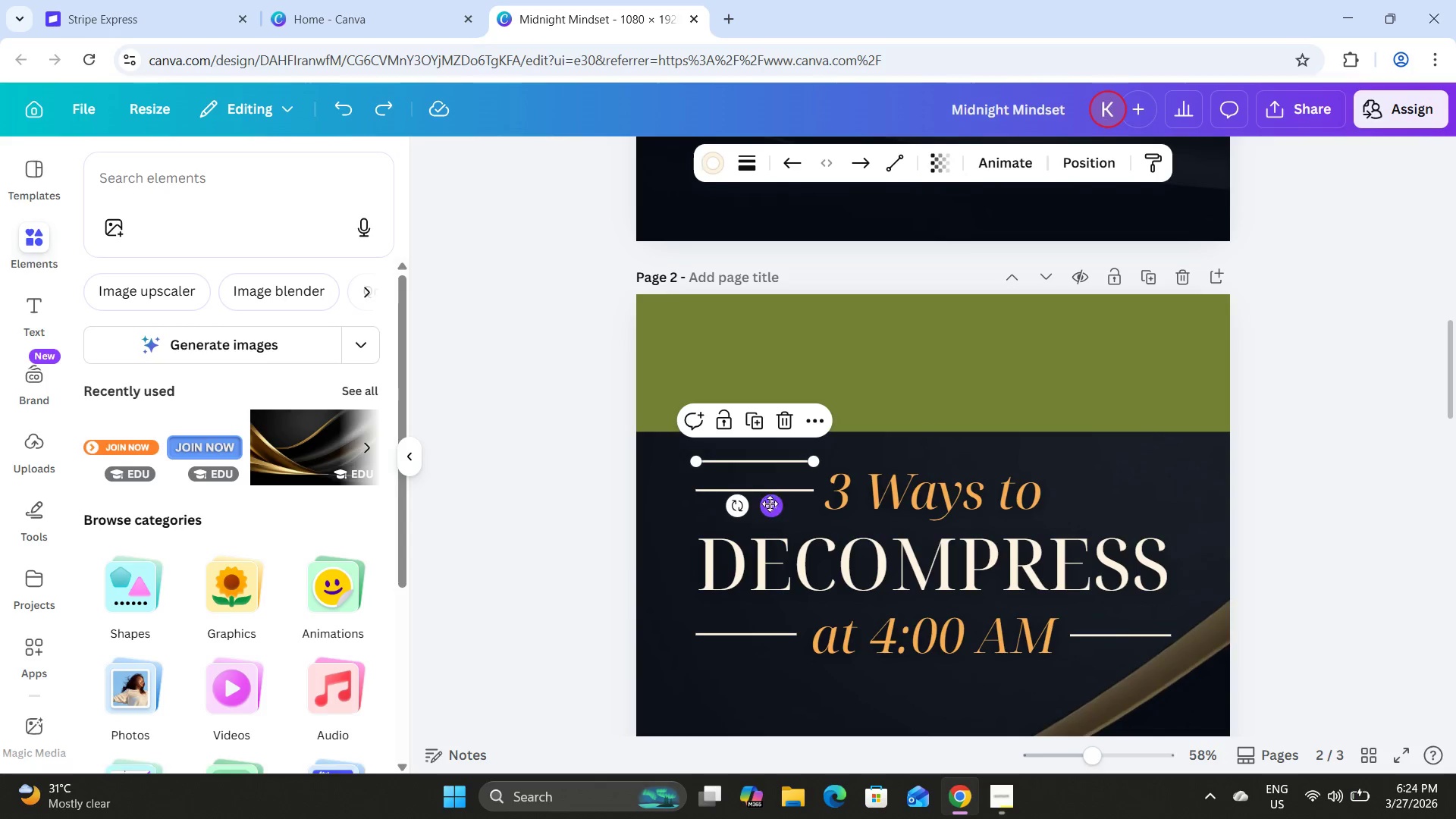 
left_click_drag(start_coordinate=[768, 506], to_coordinate=[733, 513])
 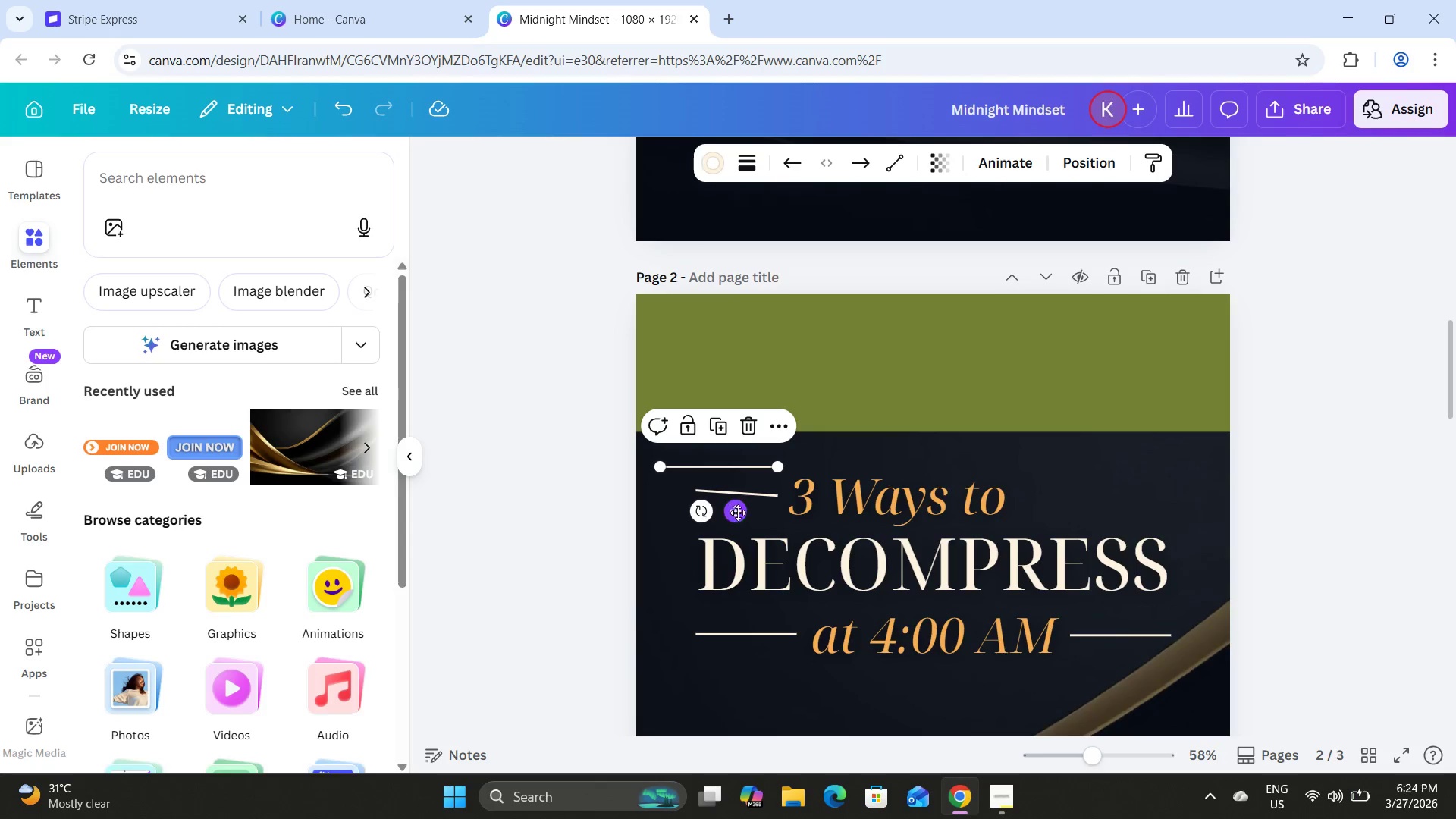 
key(Control+Z)
 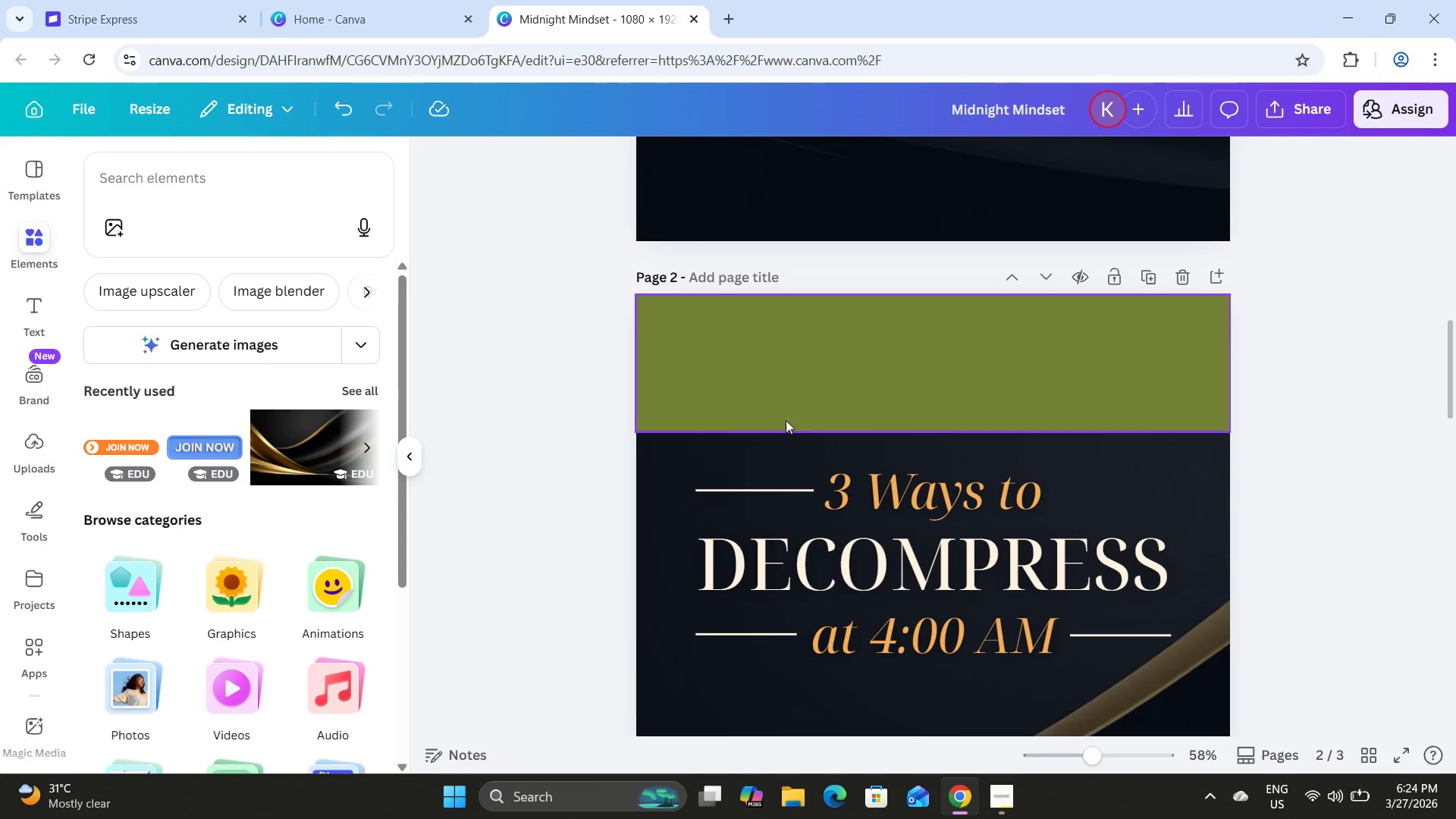 
left_click([761, 490])
 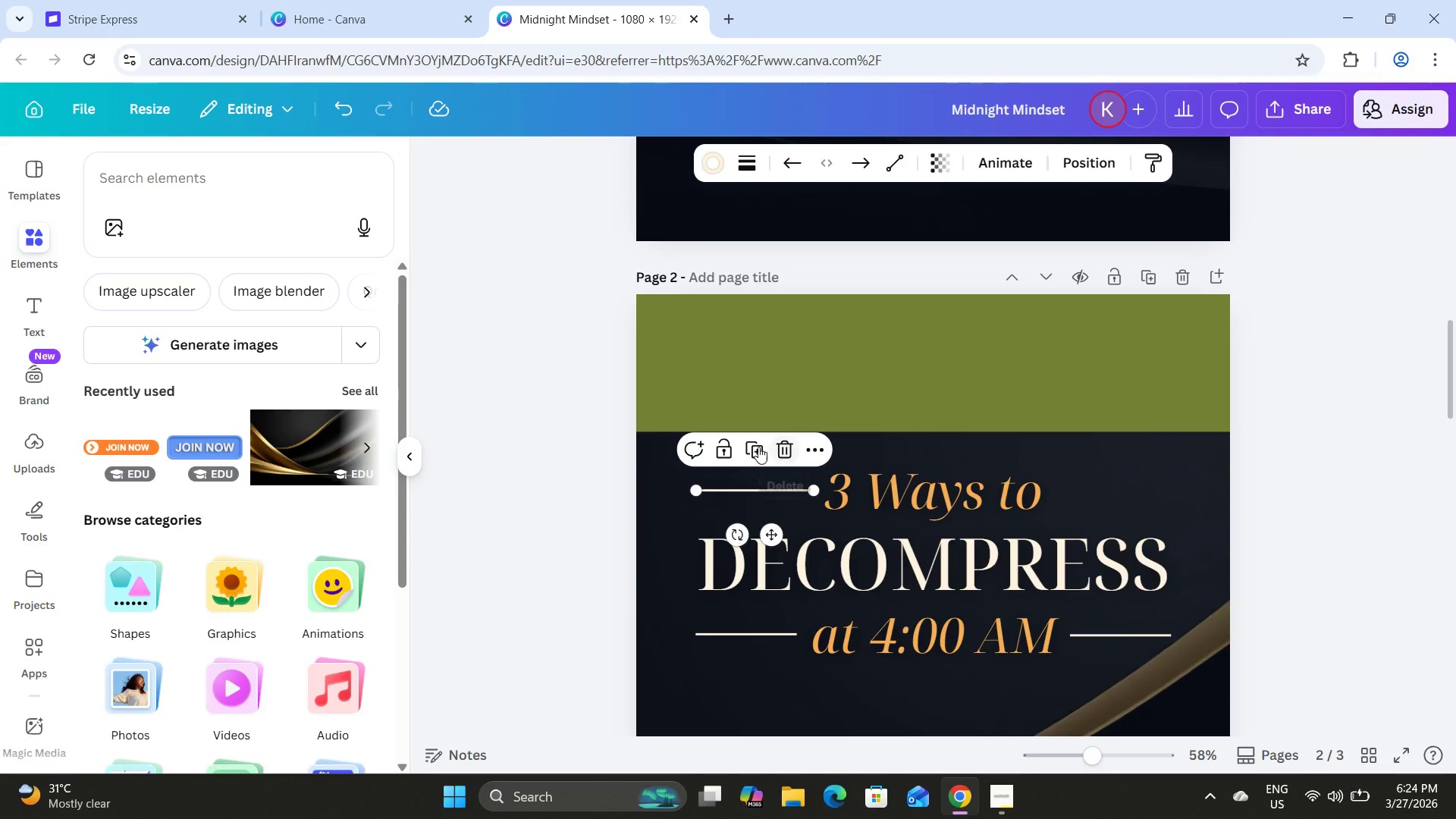 
left_click([754, 447])
 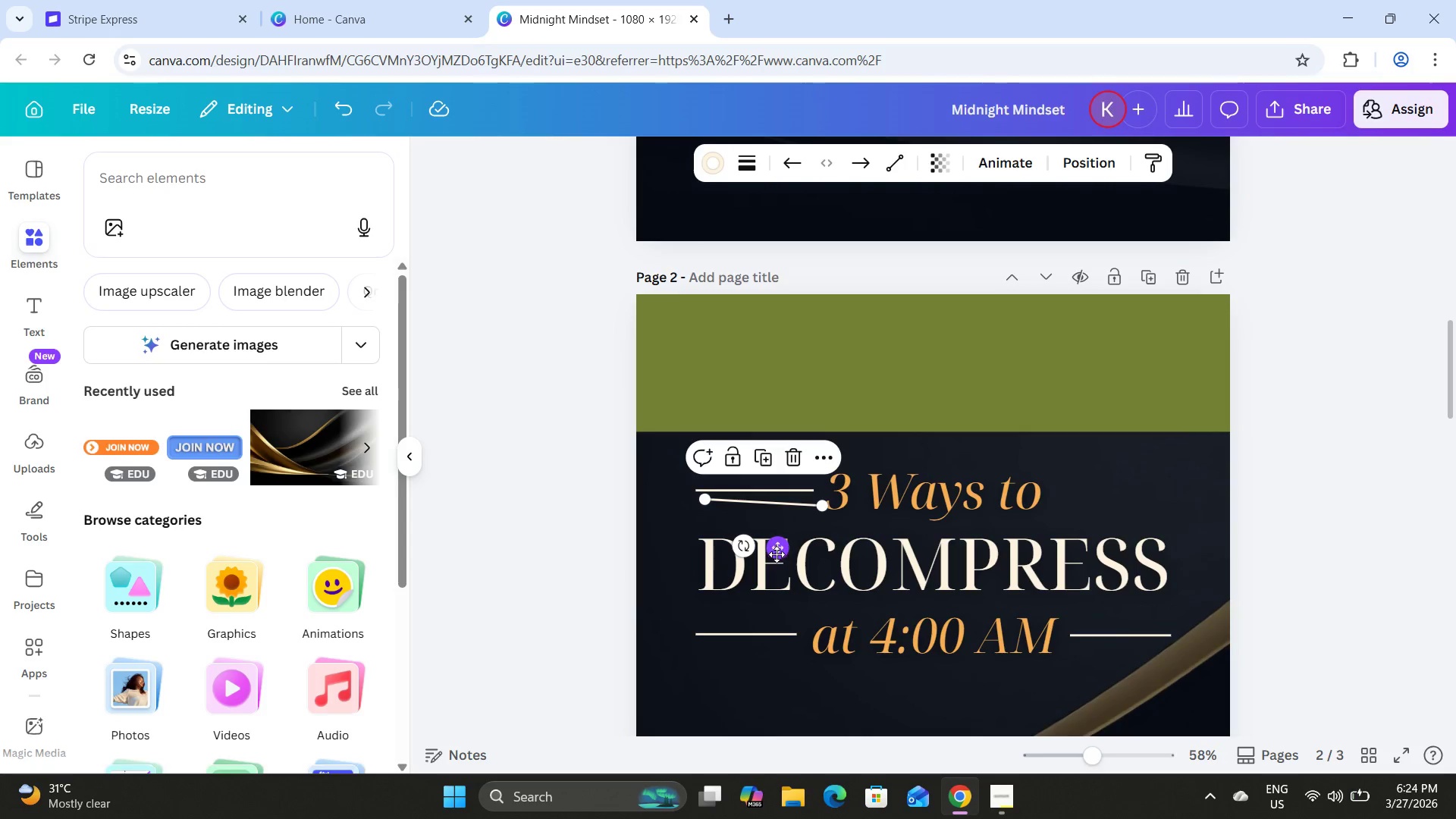 
left_click_drag(start_coordinate=[783, 553], to_coordinate=[1127, 548])
 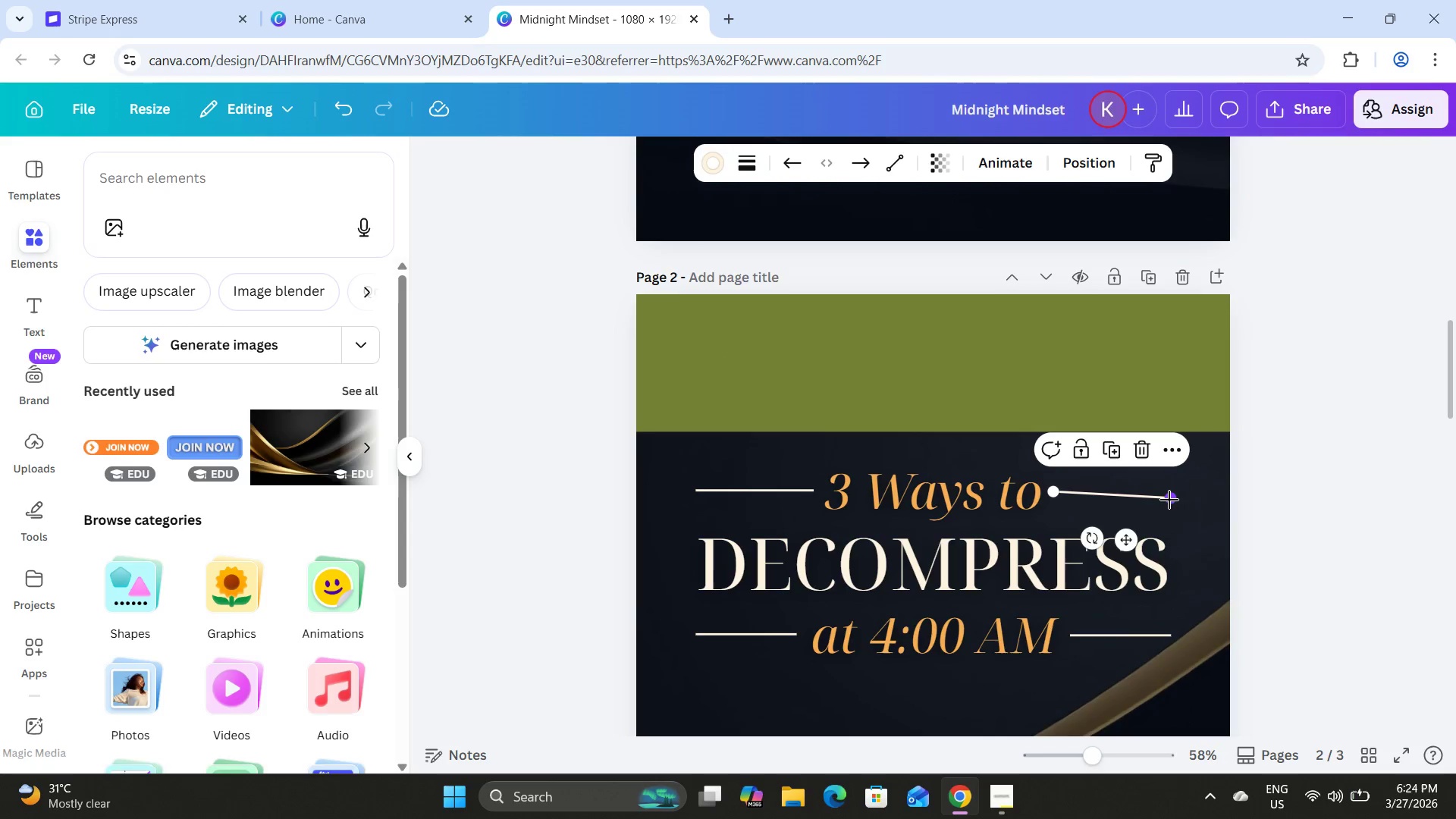 
left_click_drag(start_coordinate=[1169, 500], to_coordinate=[1169, 504])
 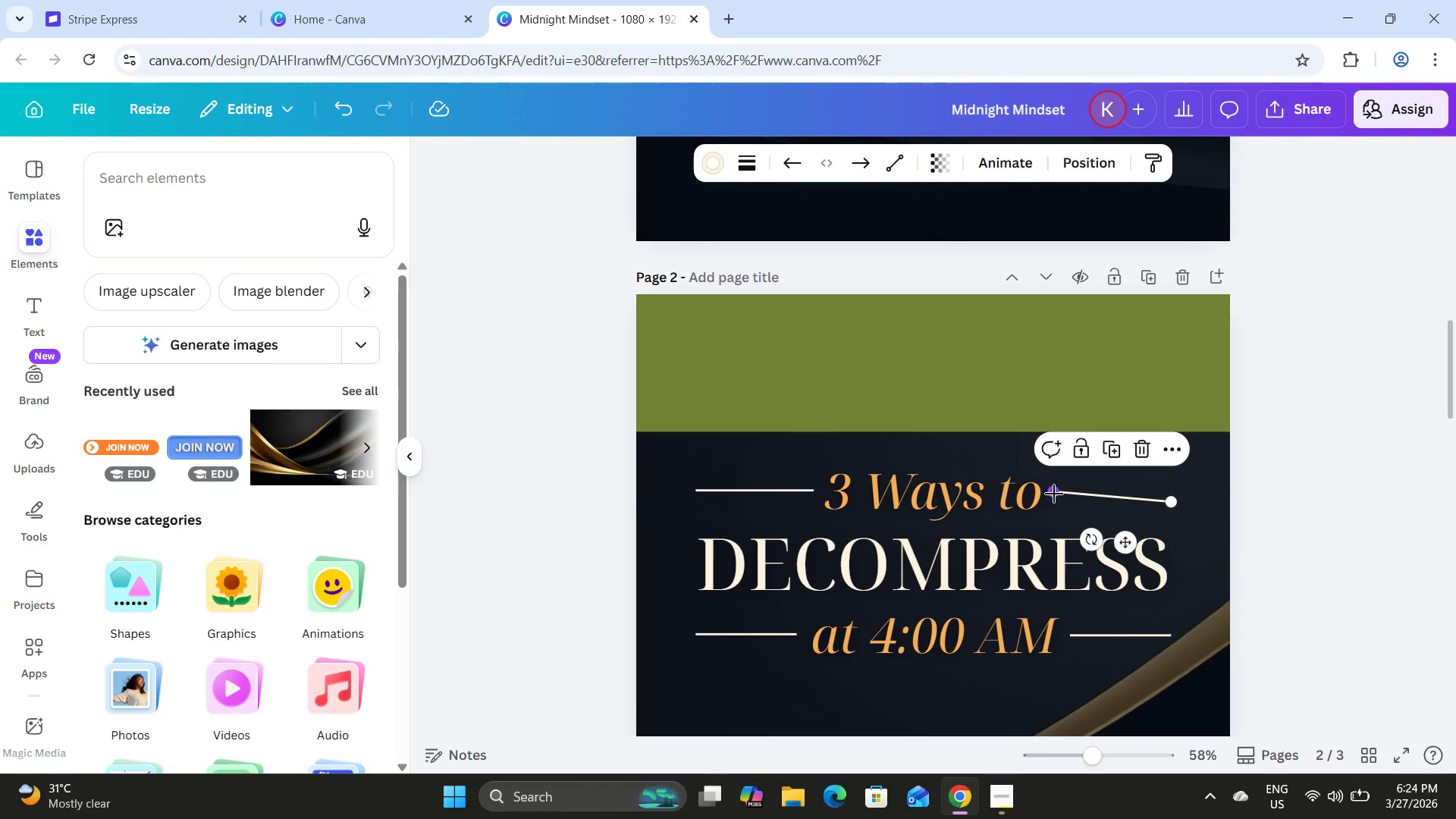 
left_click_drag(start_coordinate=[1054, 494], to_coordinate=[1058, 505])
 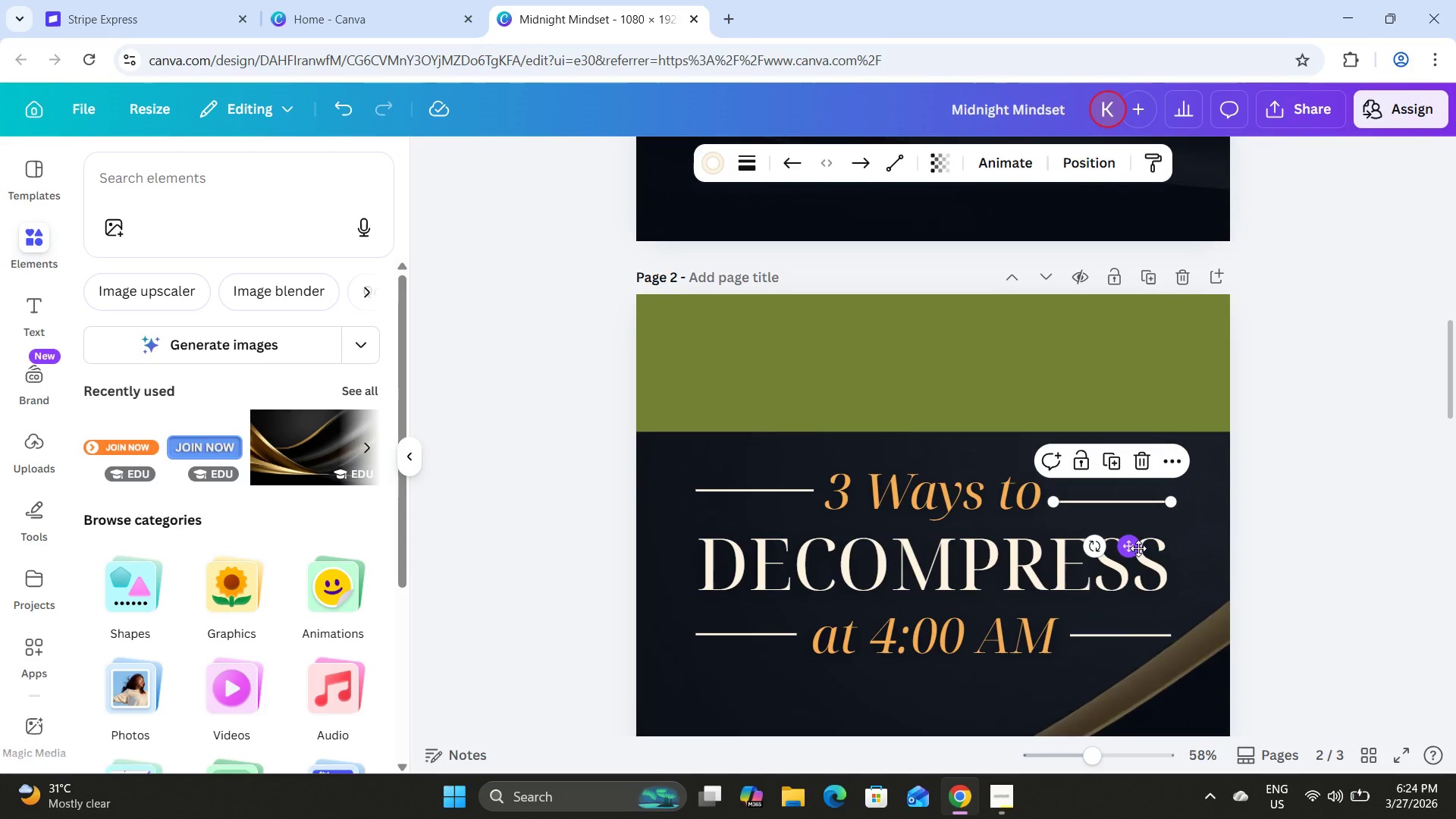 
left_click_drag(start_coordinate=[1138, 548], to_coordinate=[1143, 539])
 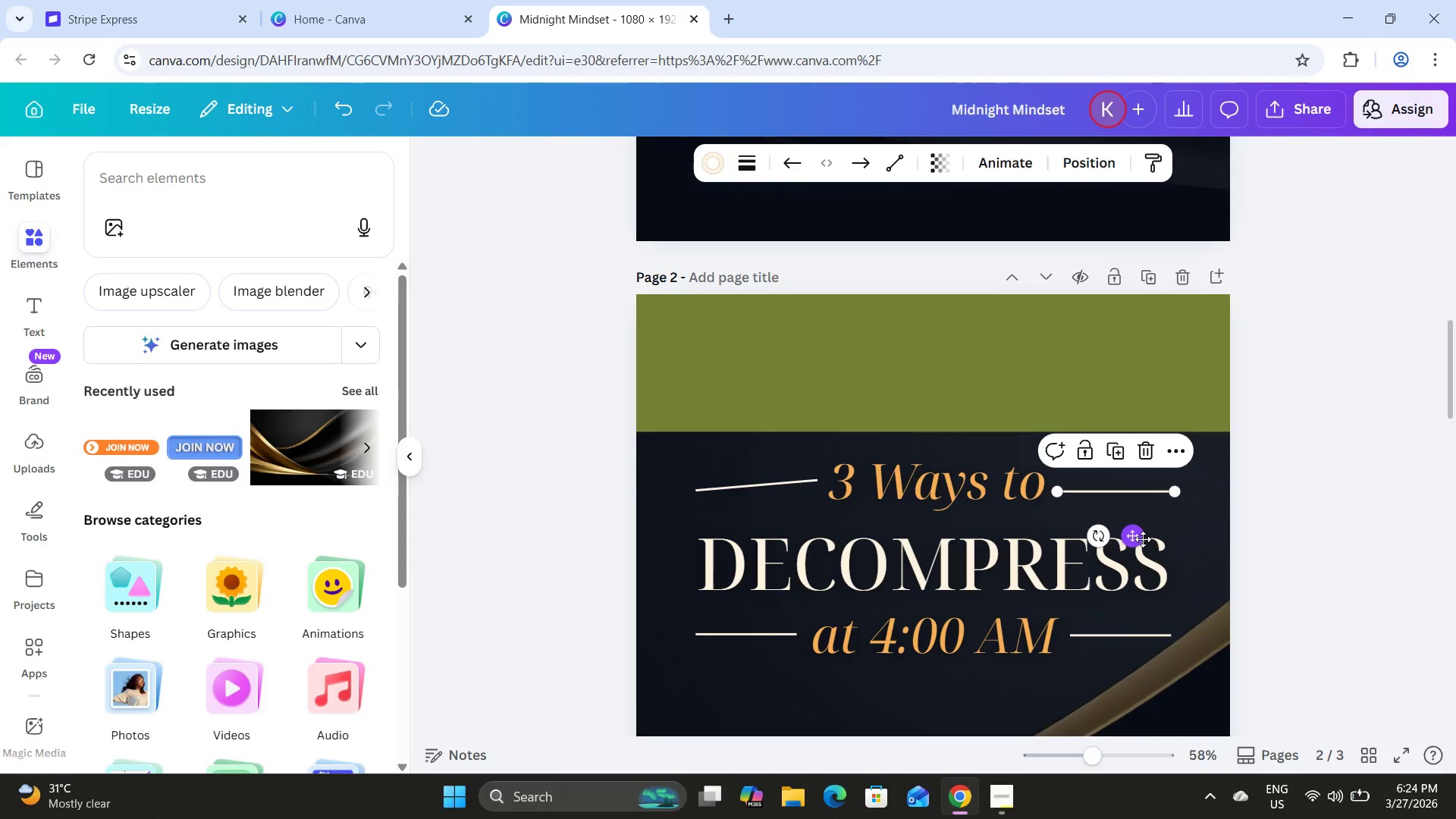 
key(Control+Z)
 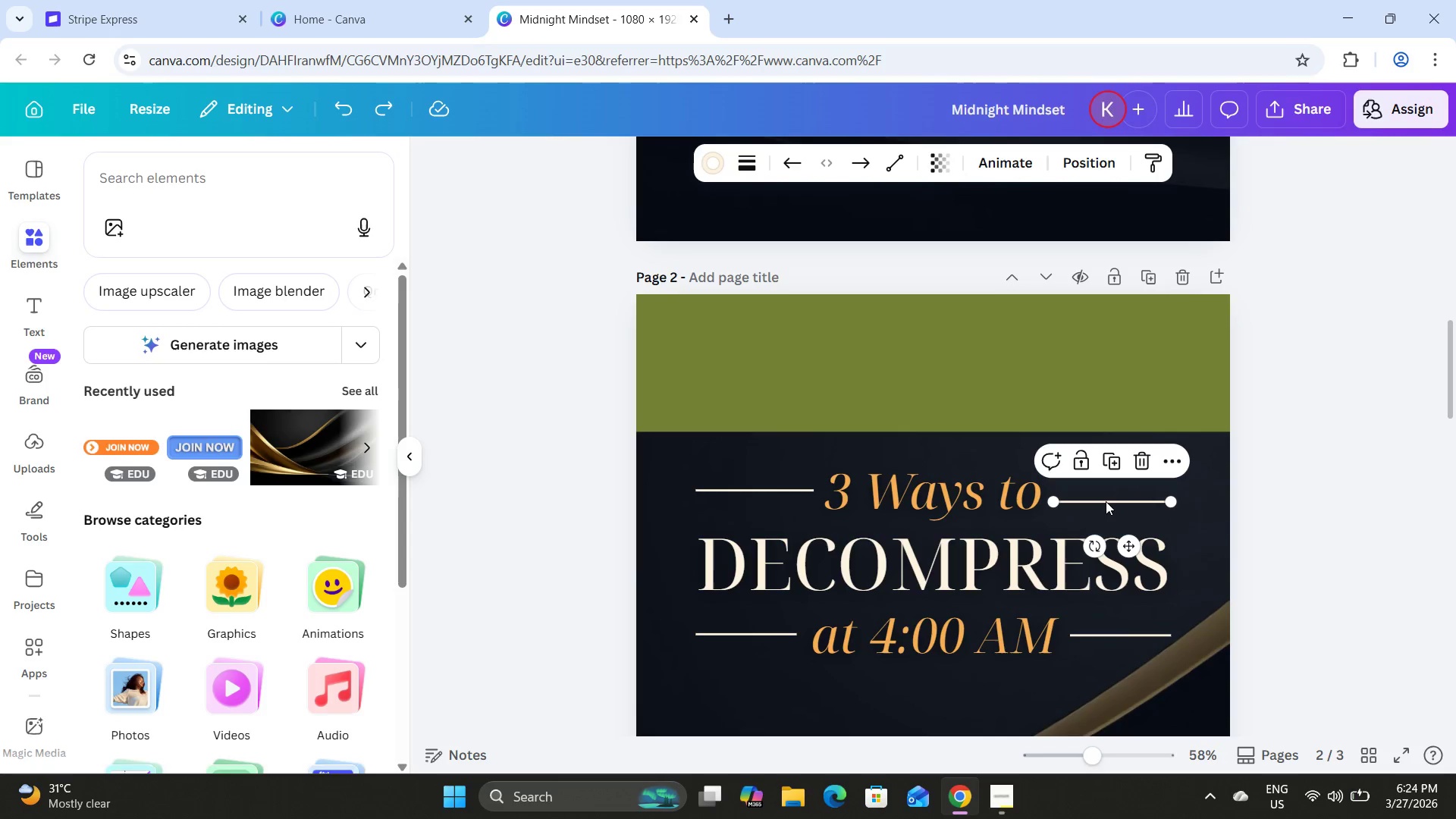 
left_click([1105, 501])
 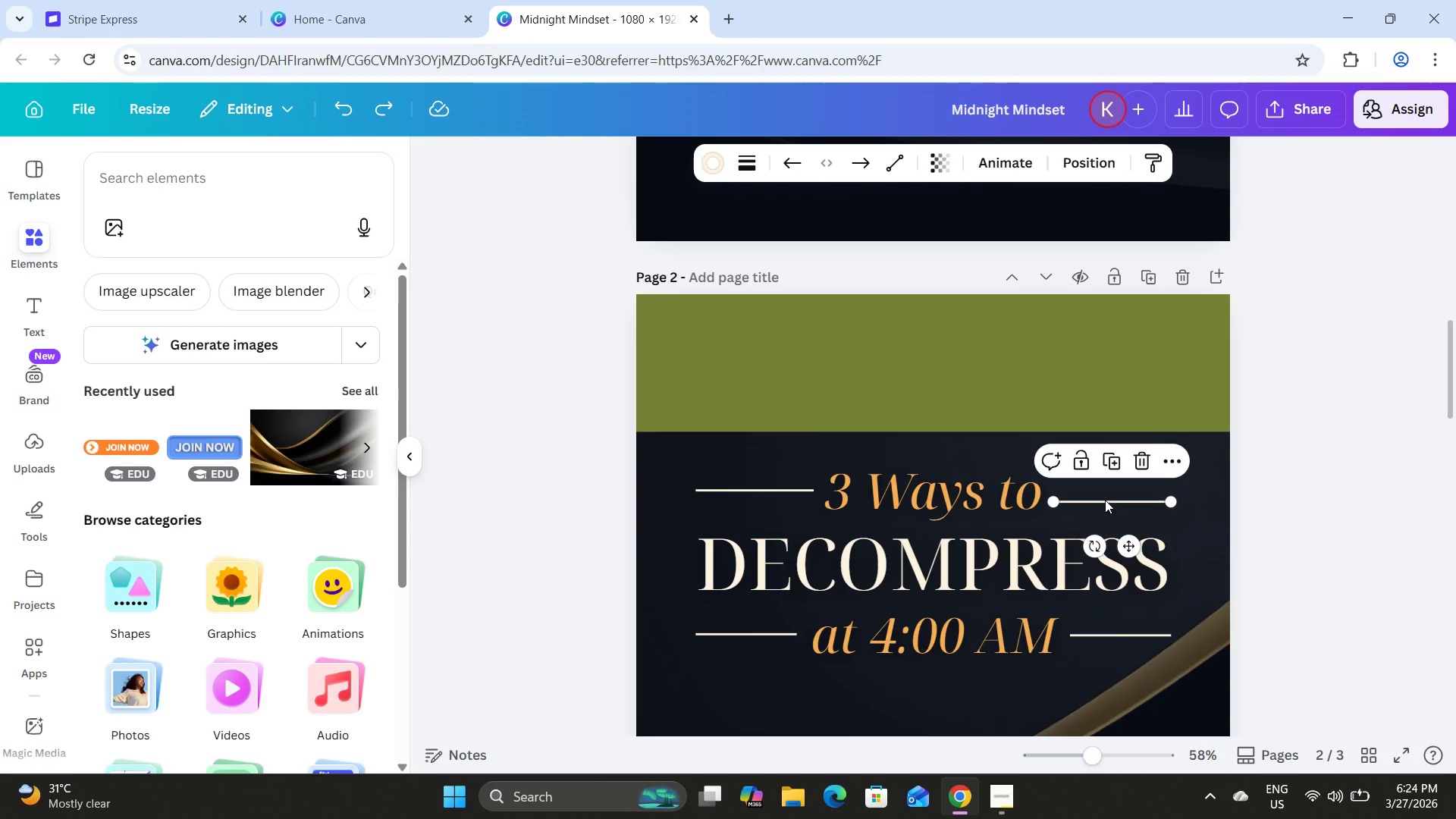 
left_click([1105, 500])
 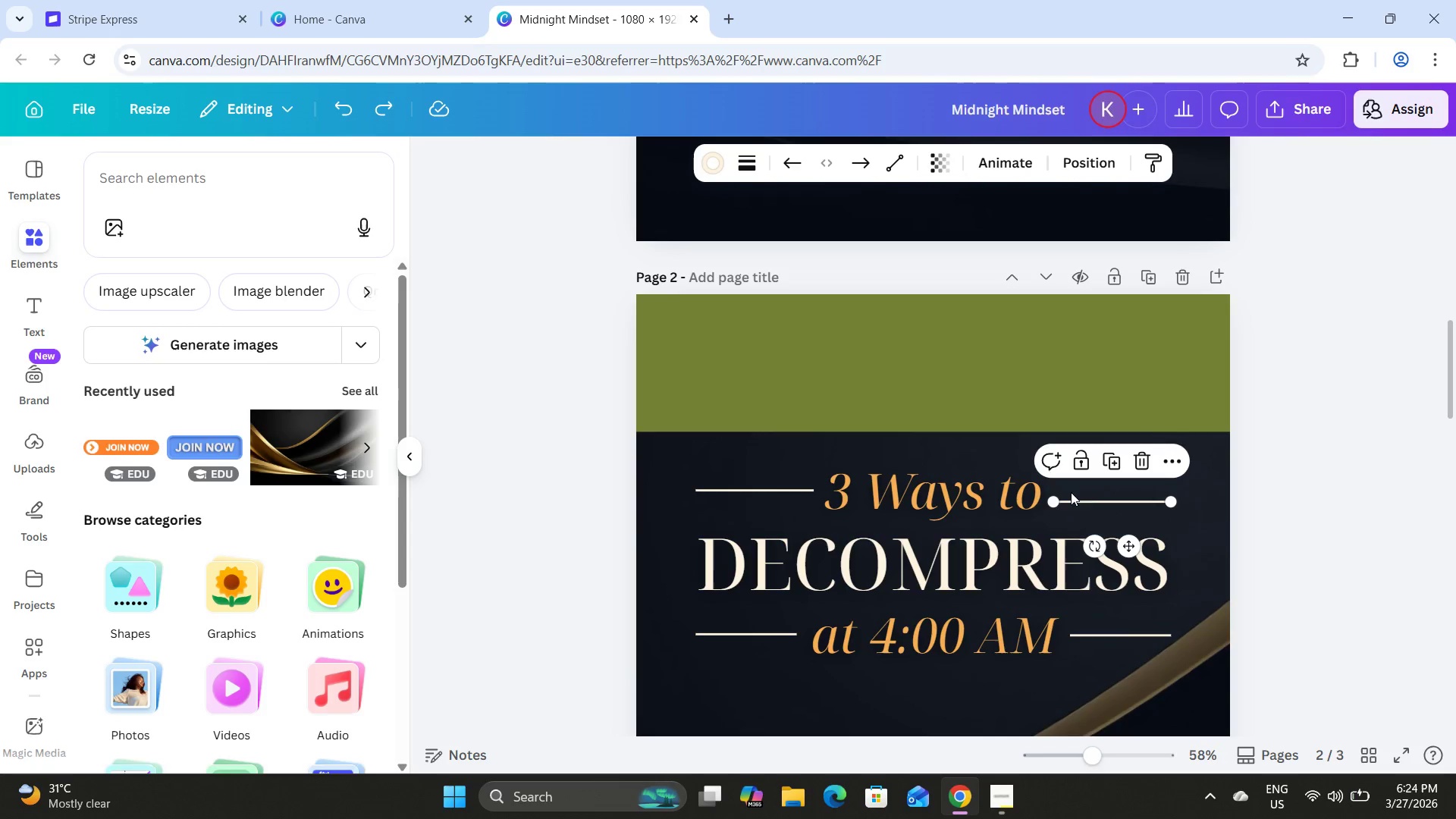 
left_click_drag(start_coordinate=[1055, 503], to_coordinate=[1098, 500])
 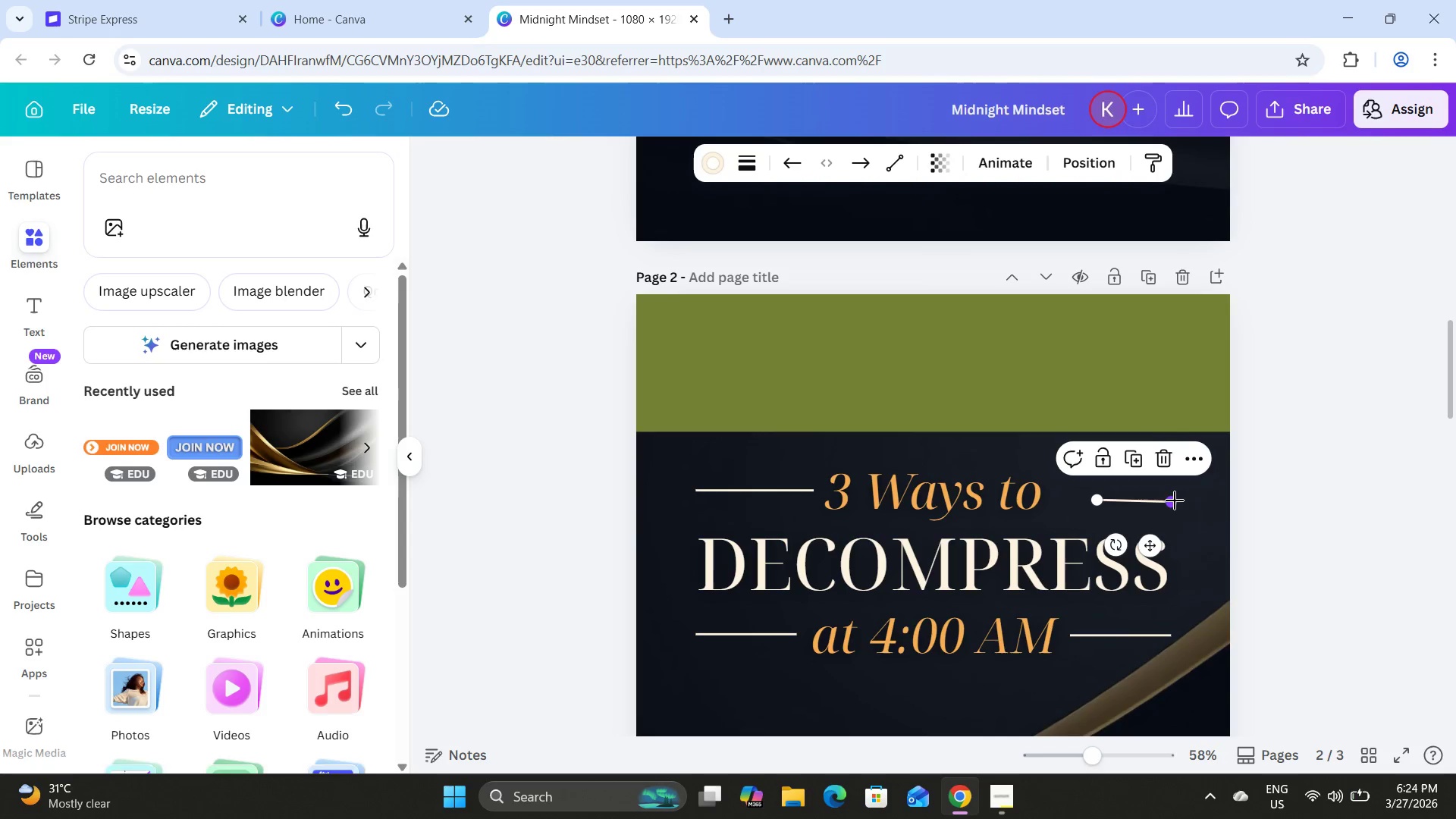 
mouse_move([1157, 514])
 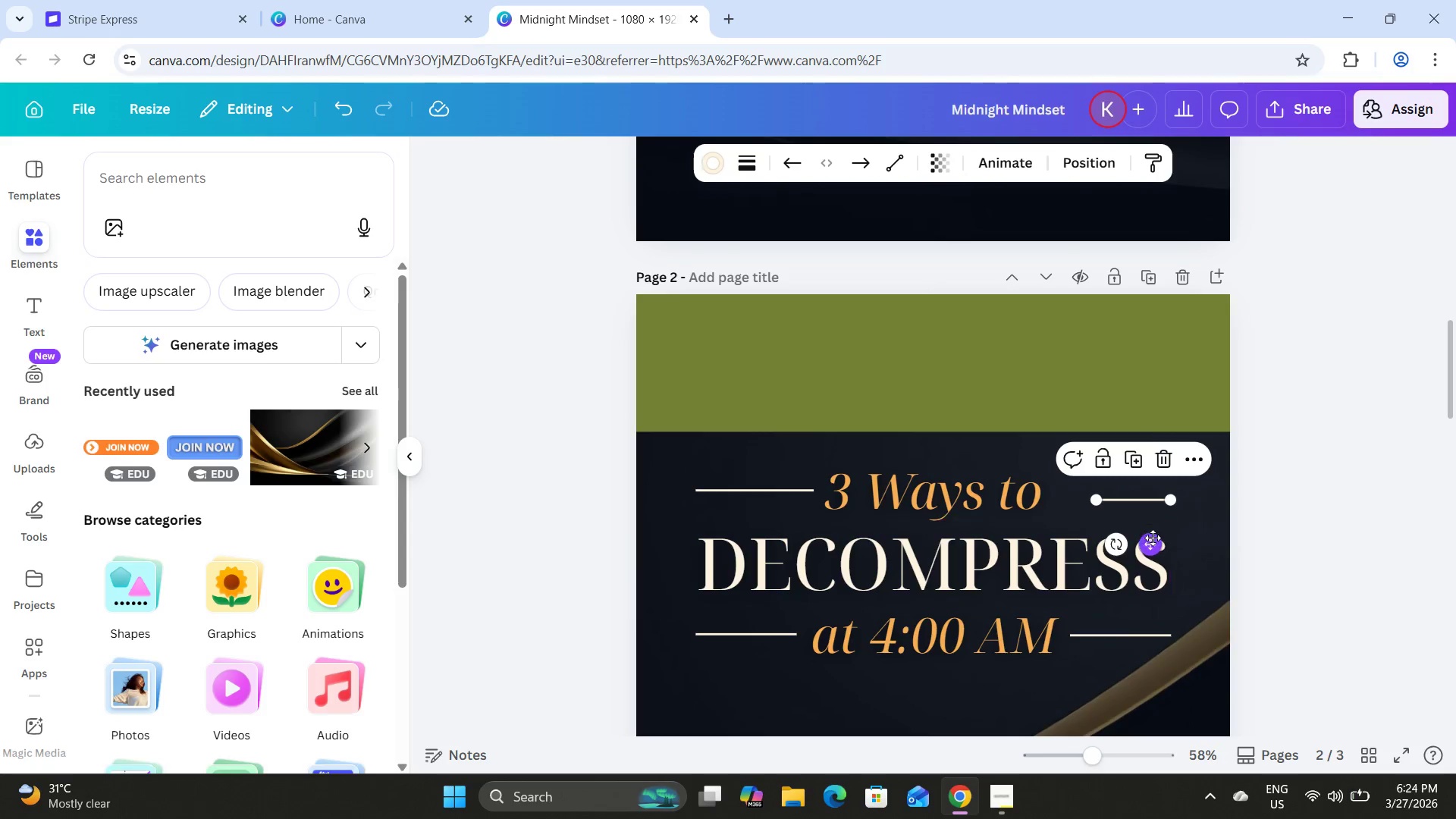 
left_click_drag(start_coordinate=[1153, 538], to_coordinate=[1106, 524])
 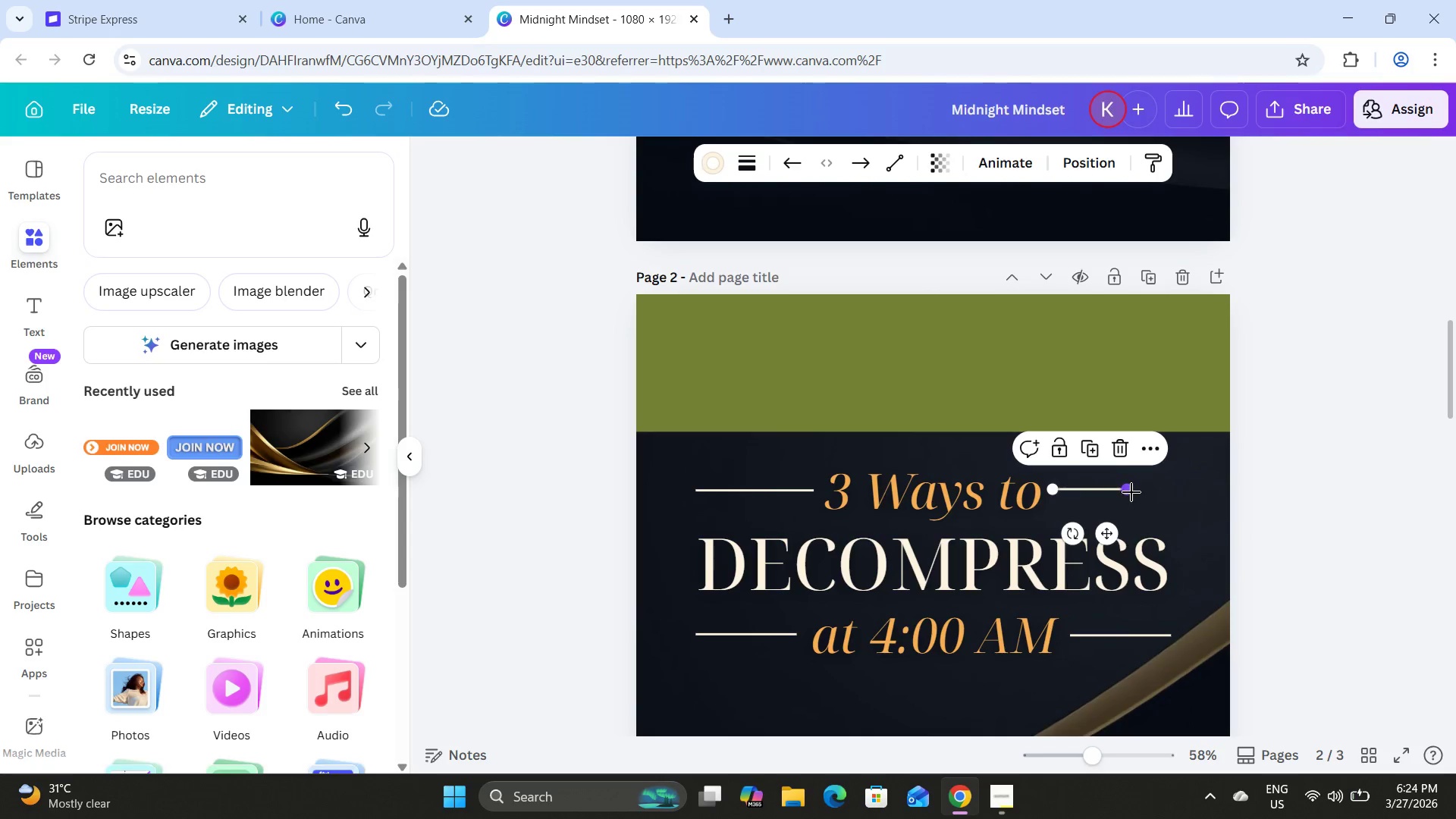 
left_click_drag(start_coordinate=[1131, 491], to_coordinate=[1171, 487])
 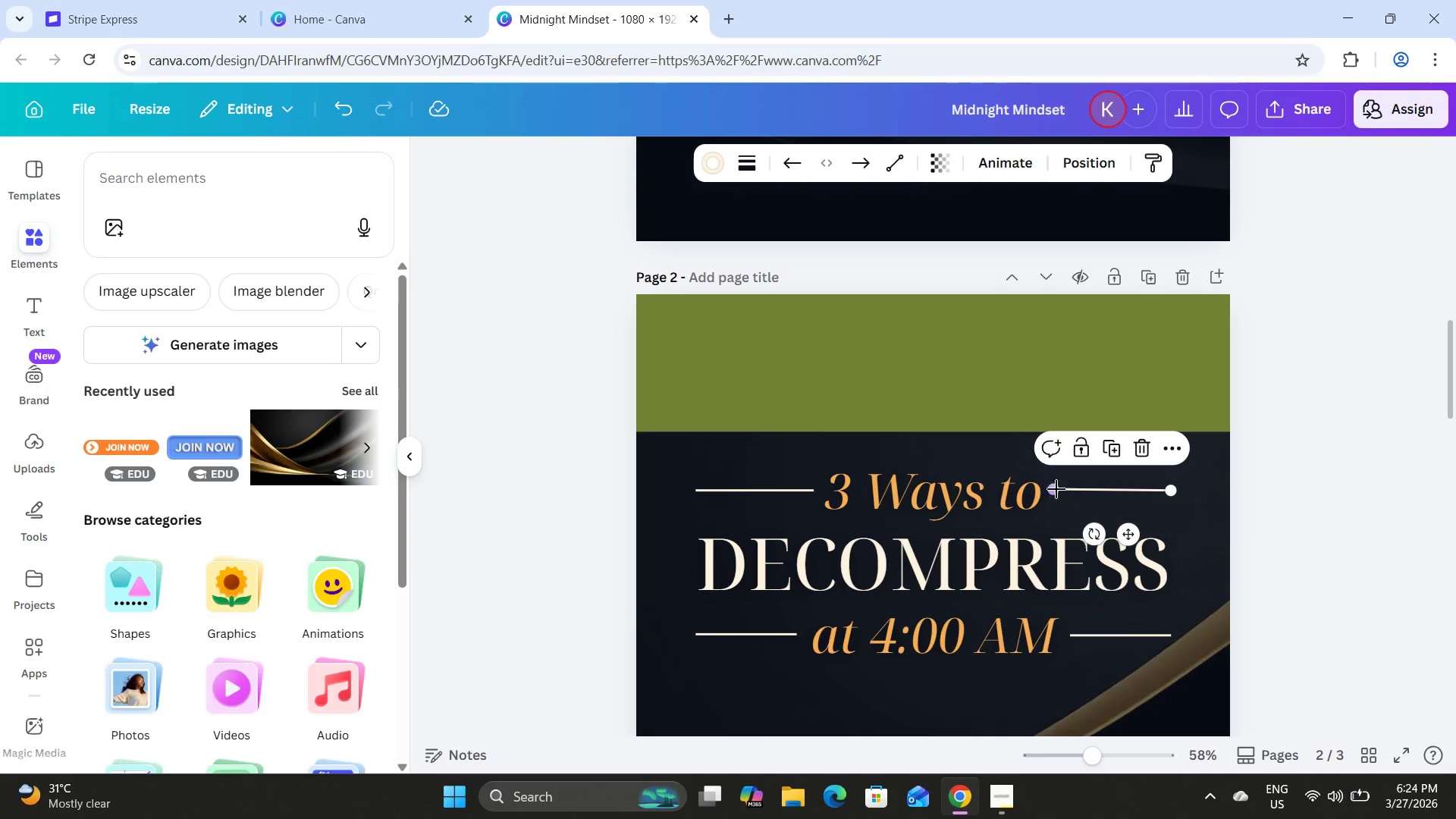 
left_click_drag(start_coordinate=[1053, 489], to_coordinate=[1053, 494])
 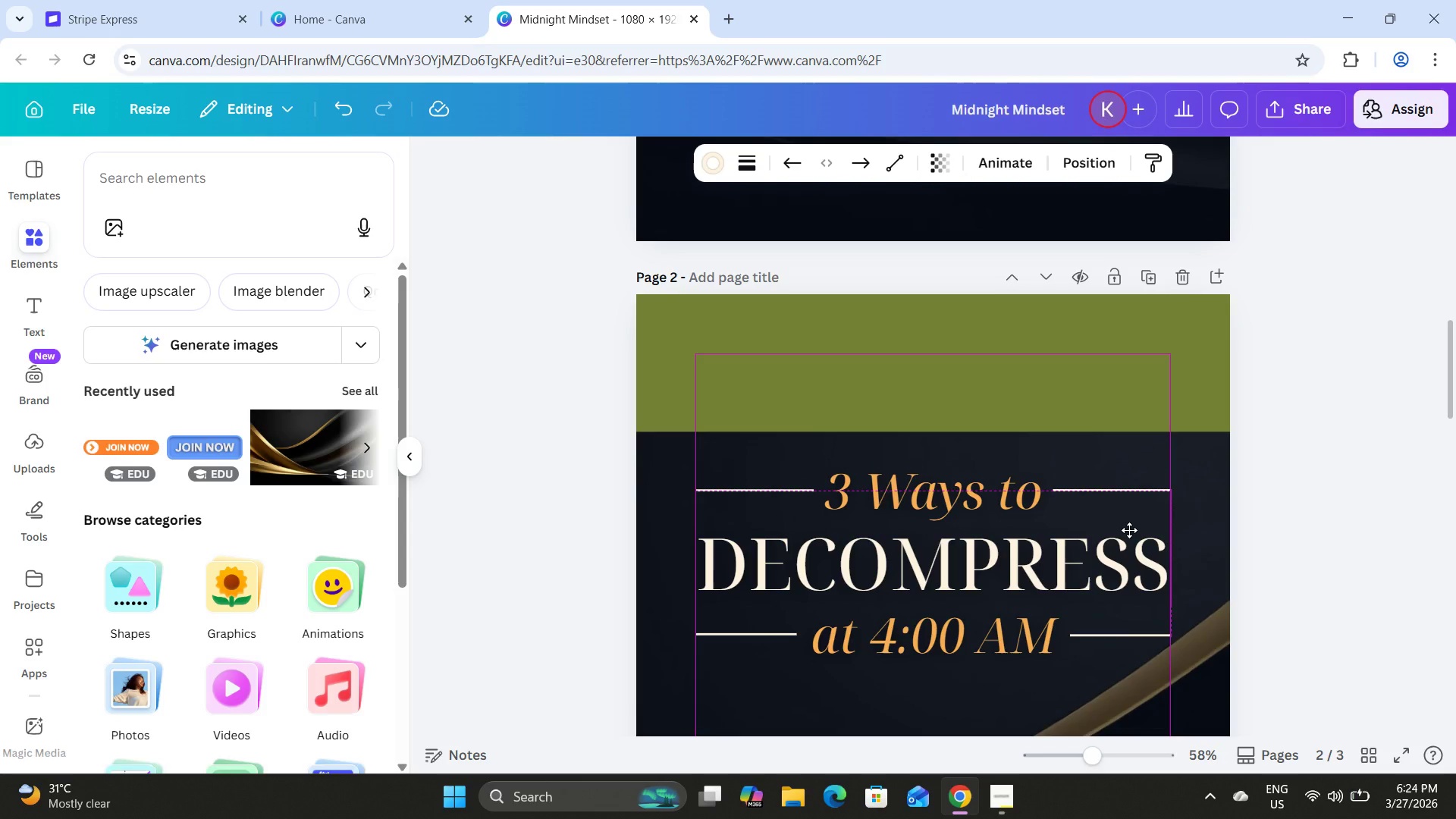 
wait(10.14)
 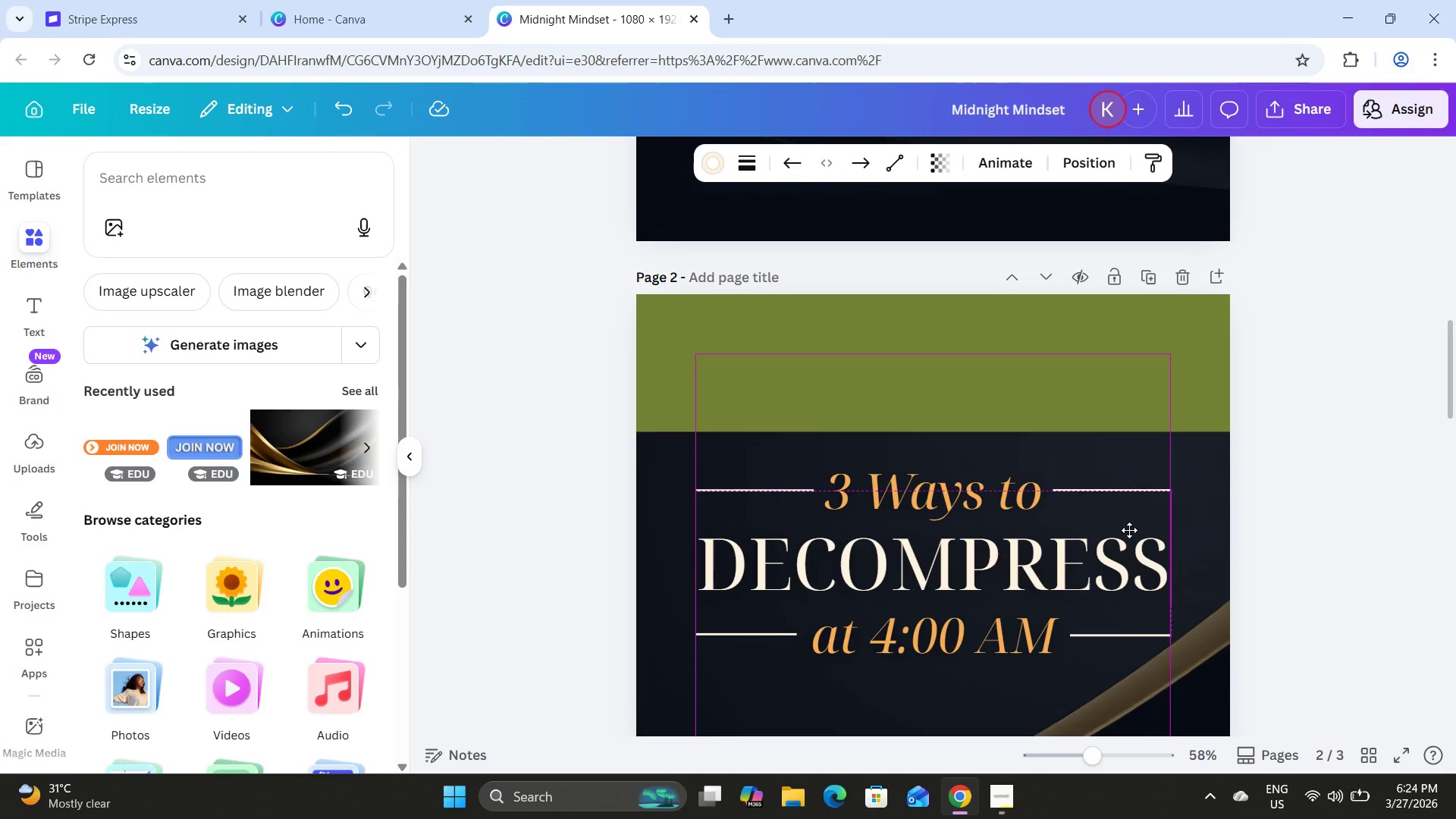 
left_click_drag(start_coordinate=[694, 491], to_coordinate=[694, 486])
 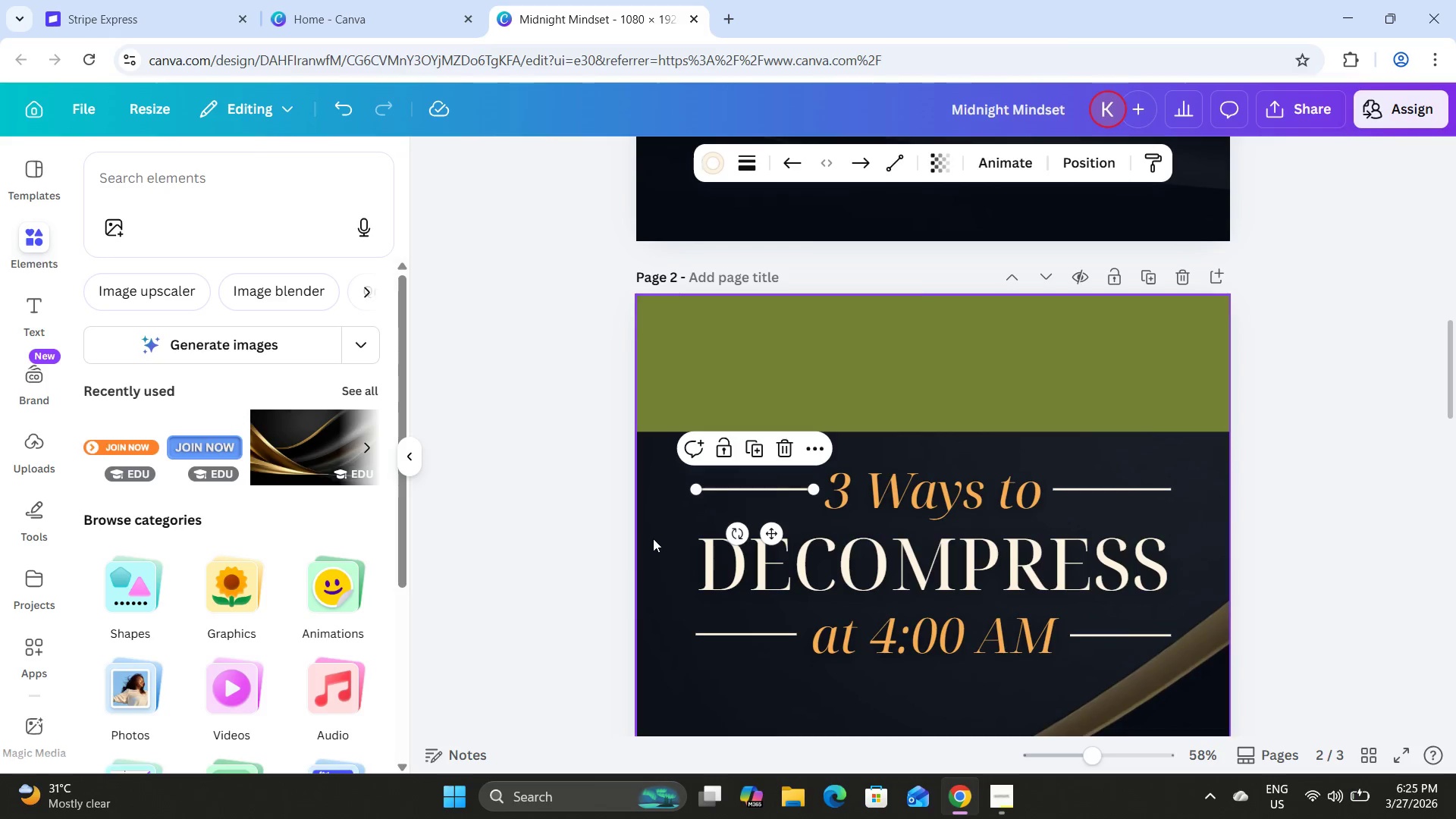 
left_click([653, 538])
 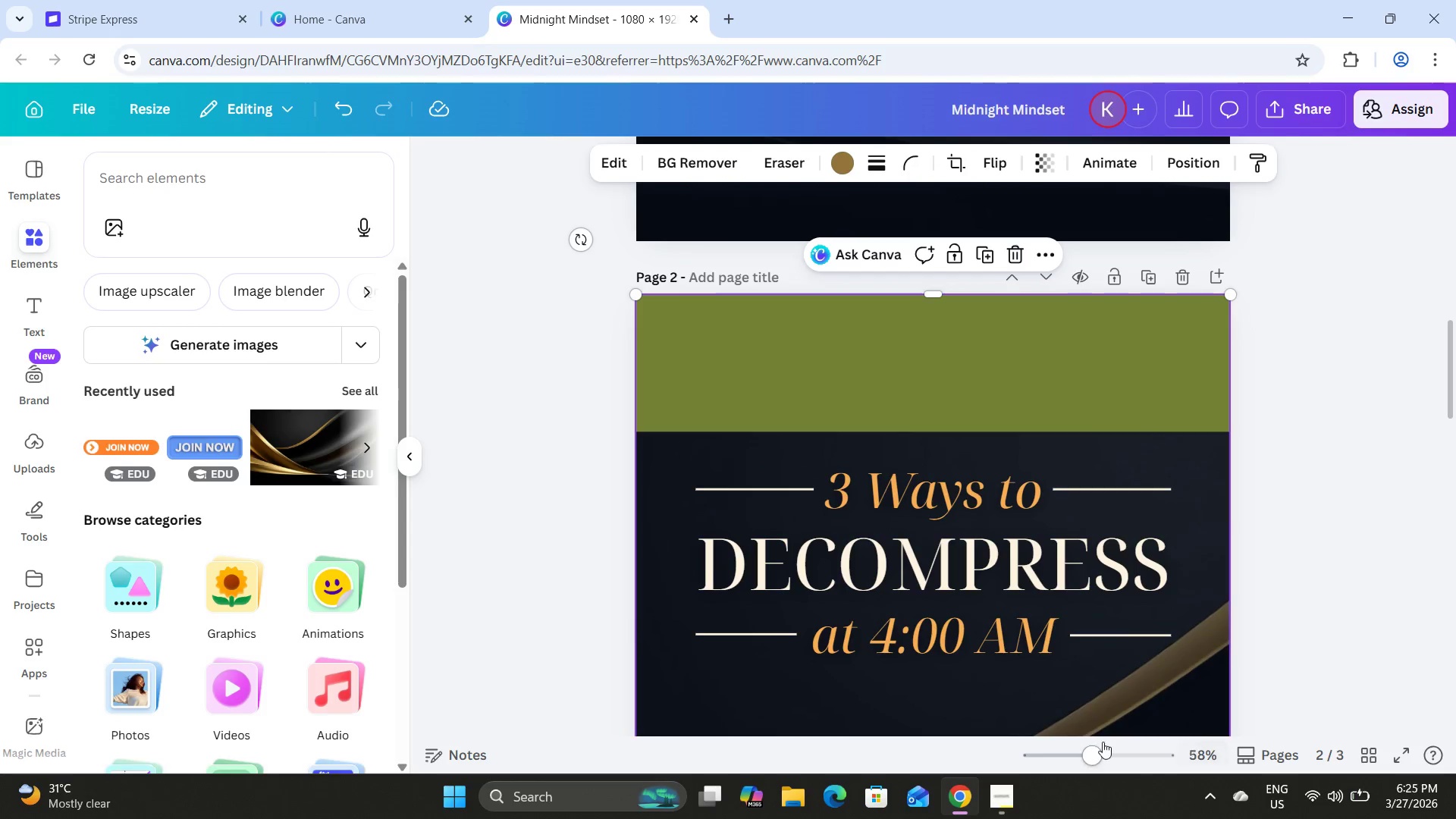 
left_click_drag(start_coordinate=[1099, 745], to_coordinate=[1065, 730])
 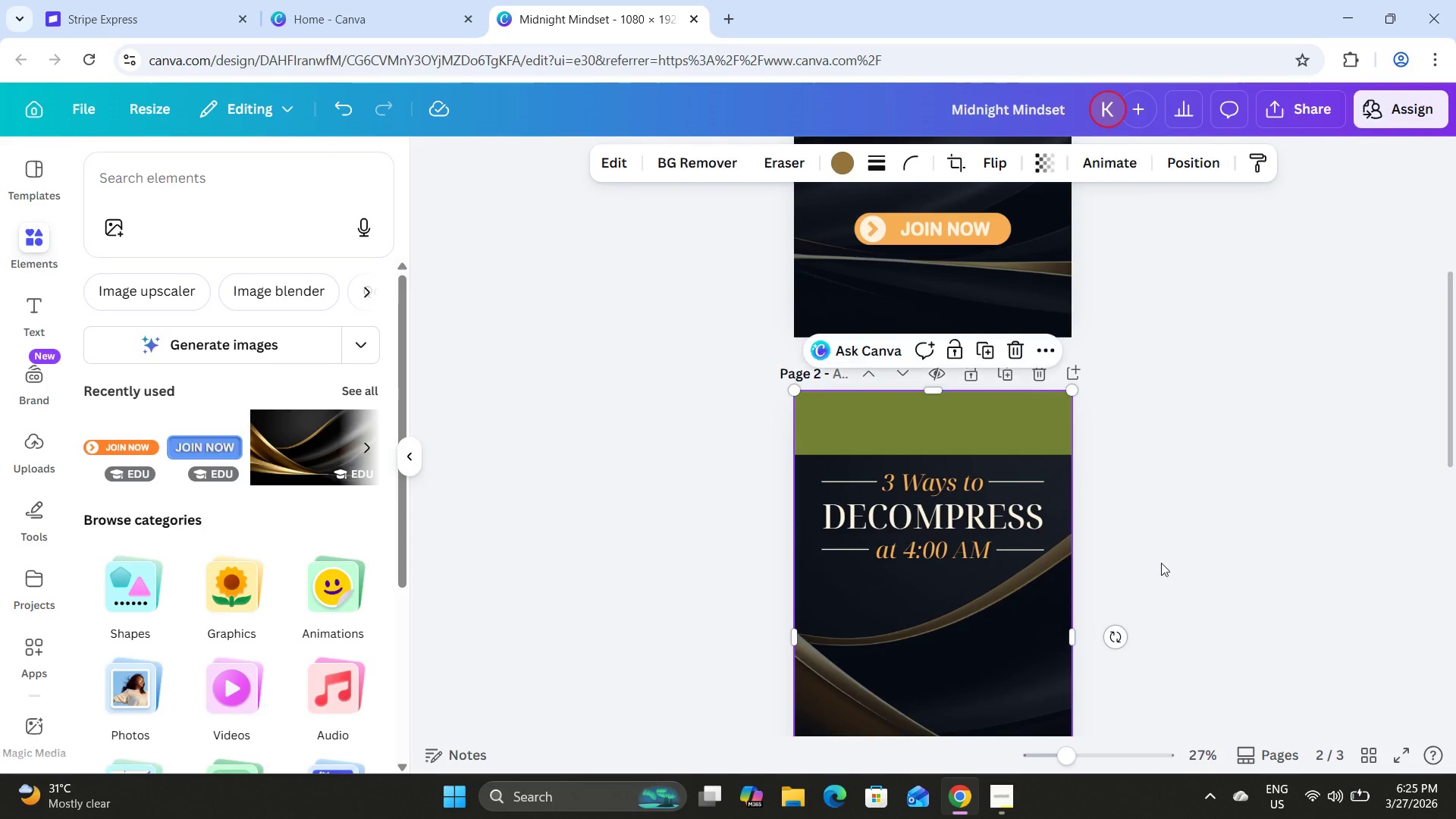 
left_click([1169, 550])
 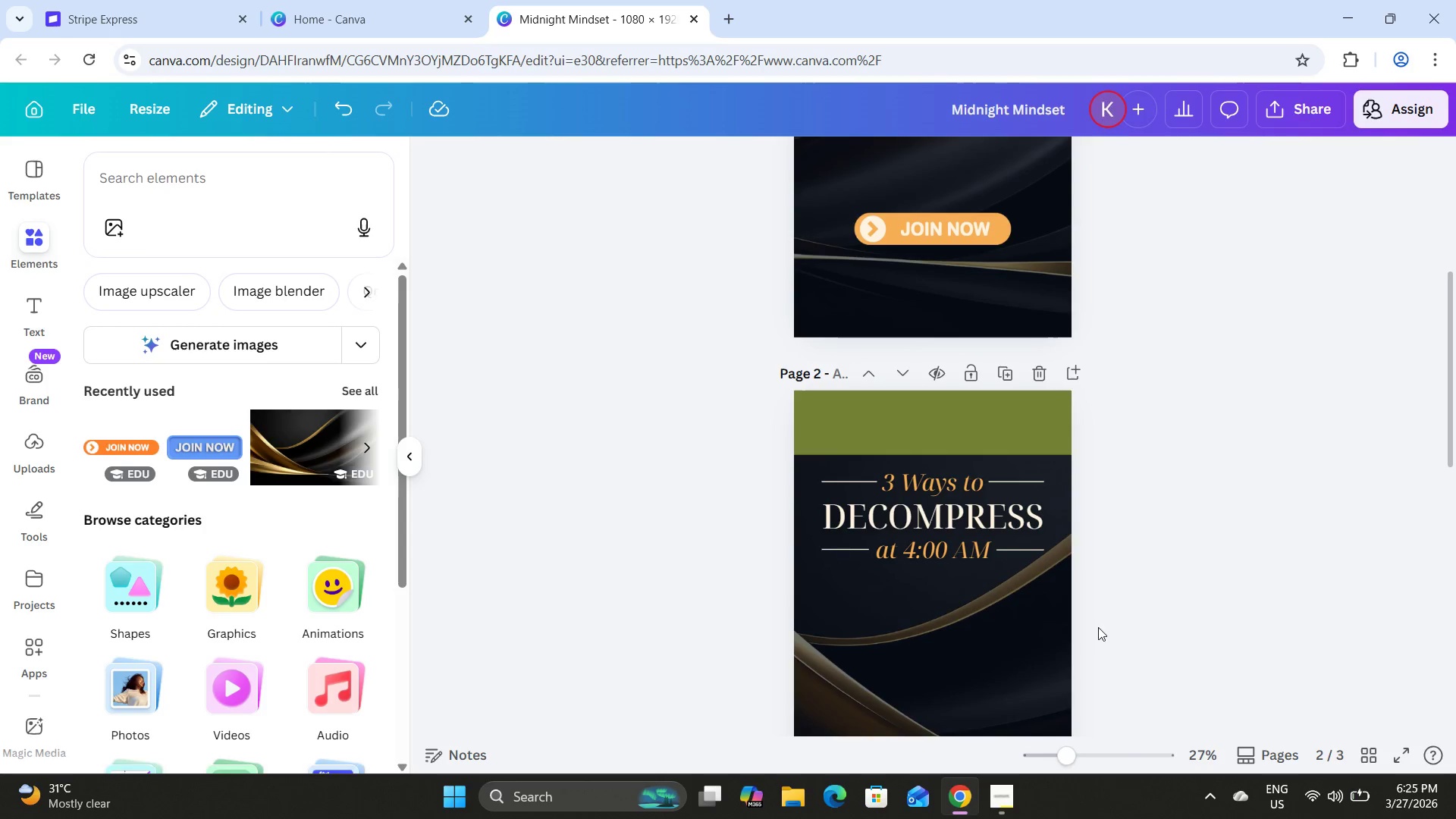 
scroll: coordinate [1105, 607], scroll_direction: up, amount: 3.0
 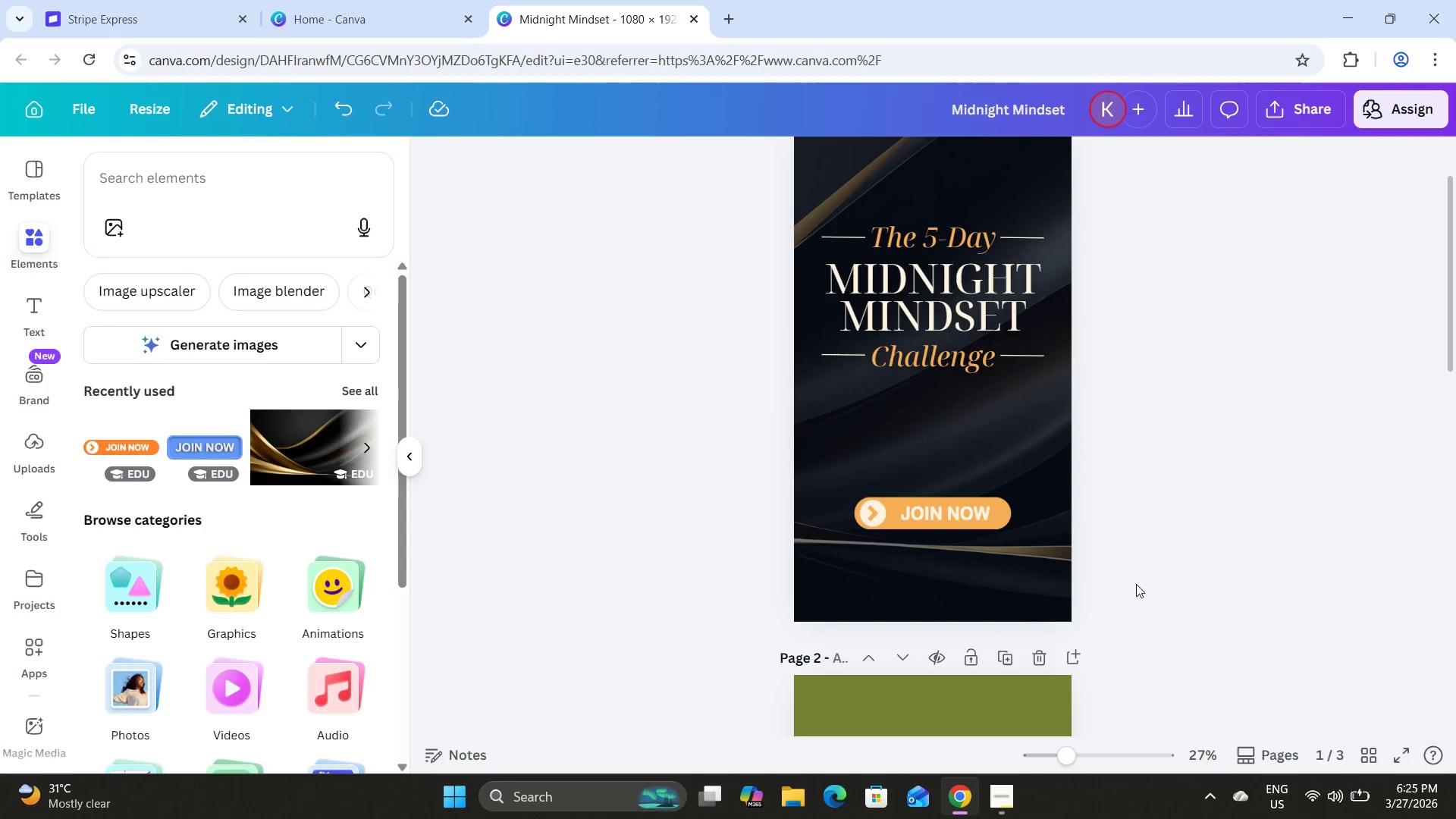 
scroll: coordinate [1136, 584], scroll_direction: down, amount: 1.0
 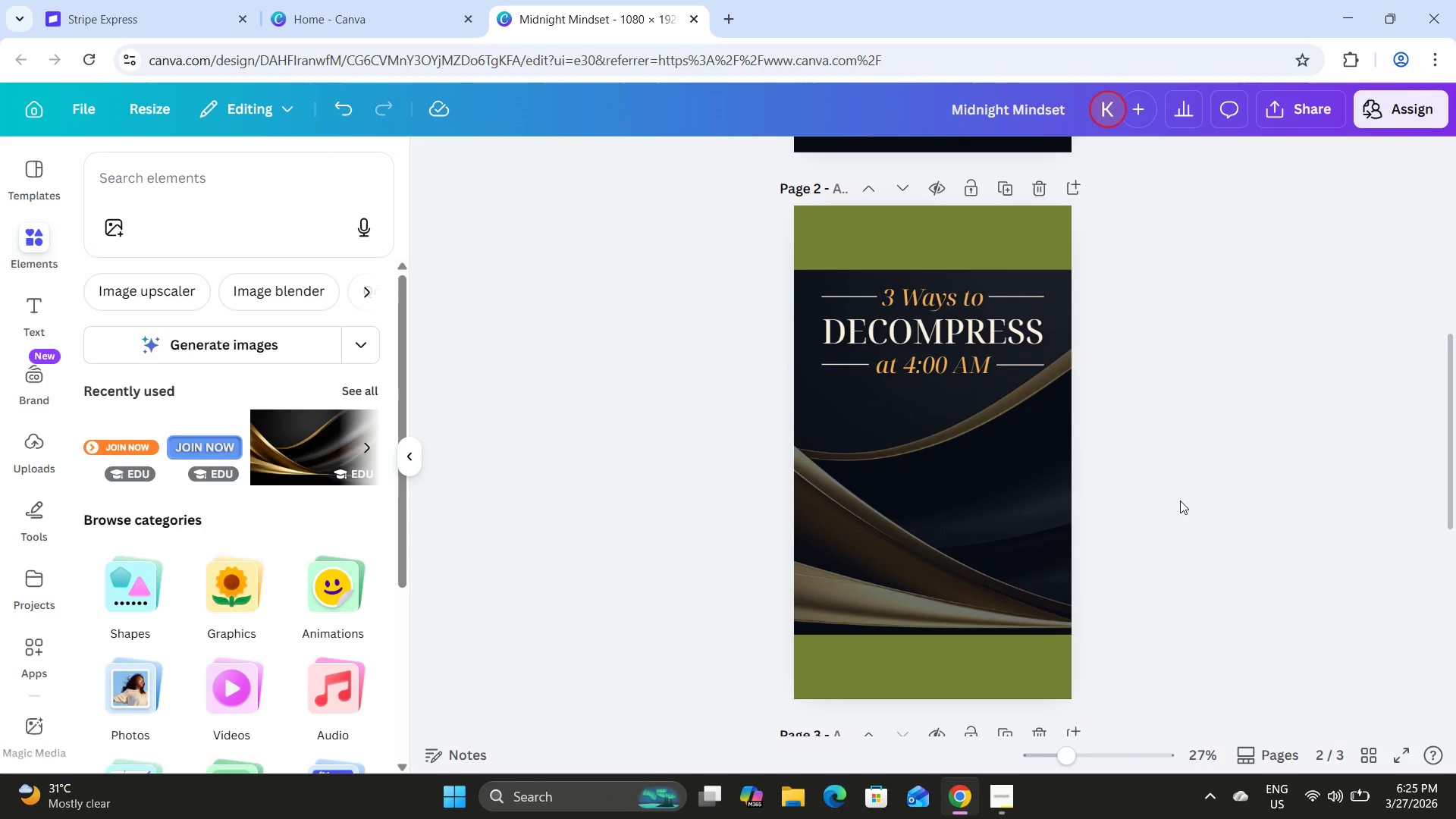 
left_click([1180, 500])
 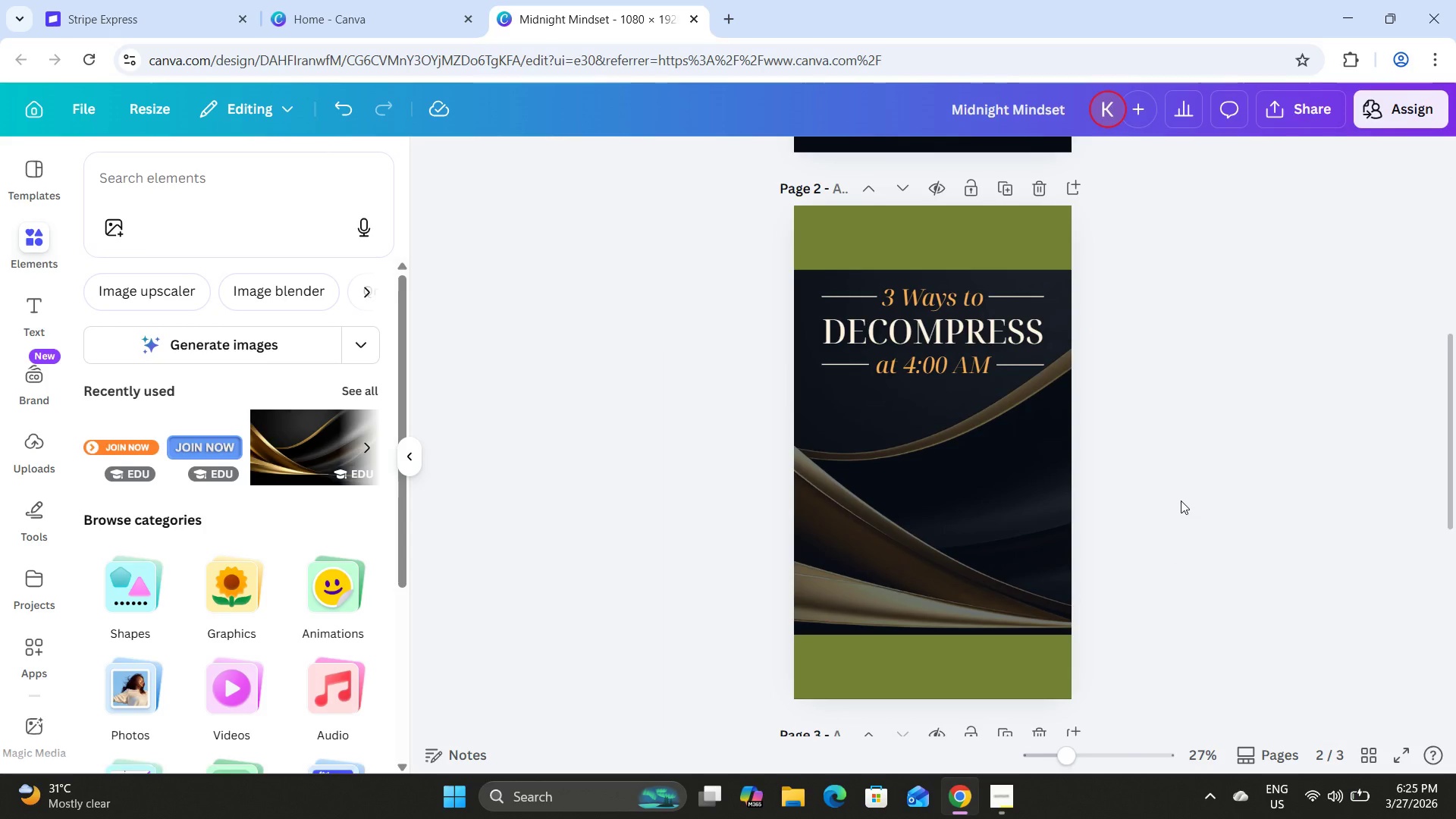 
scroll: coordinate [1181, 500], scroll_direction: up, amount: 2.0
 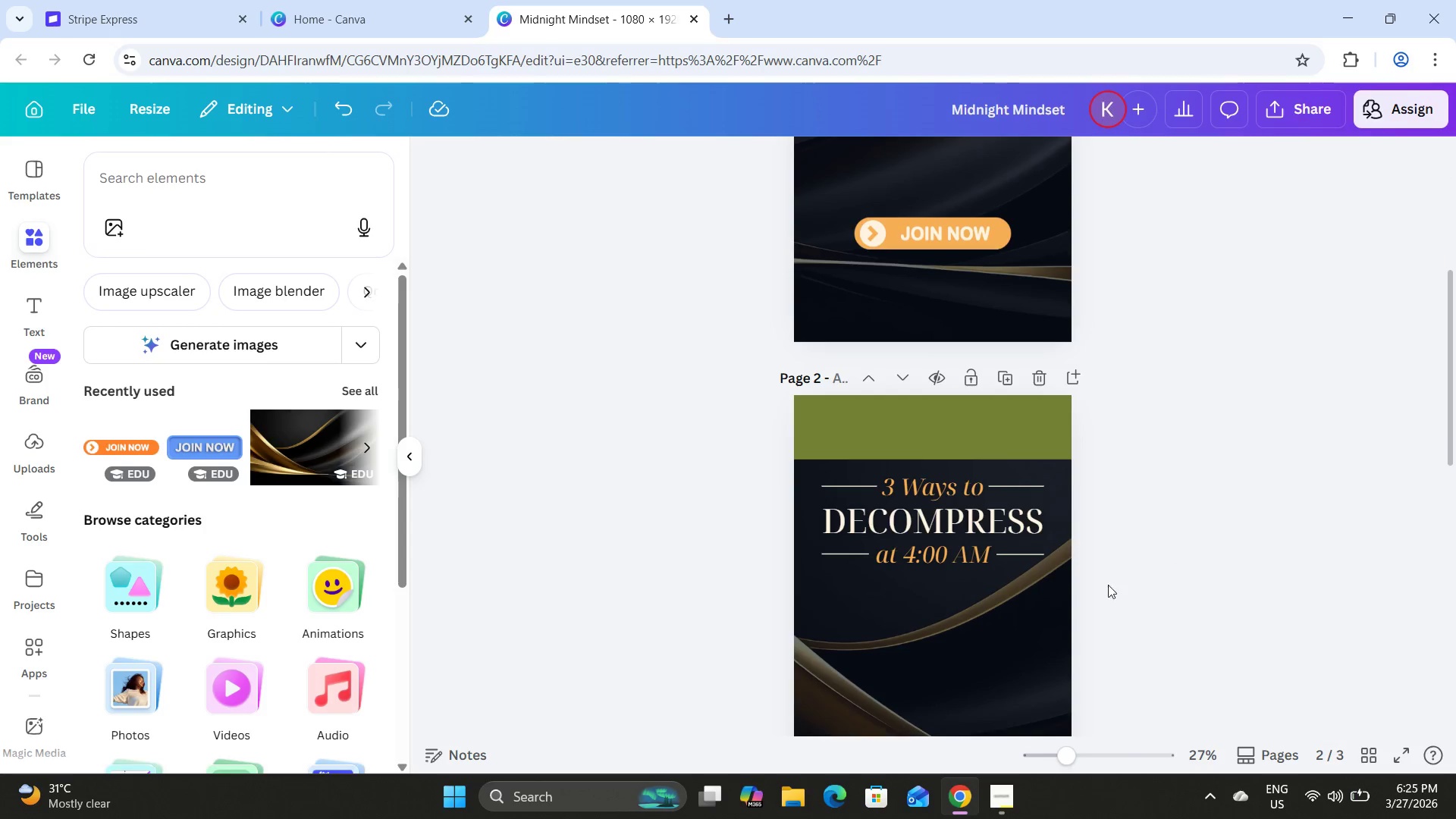 
left_click([1003, 791])